 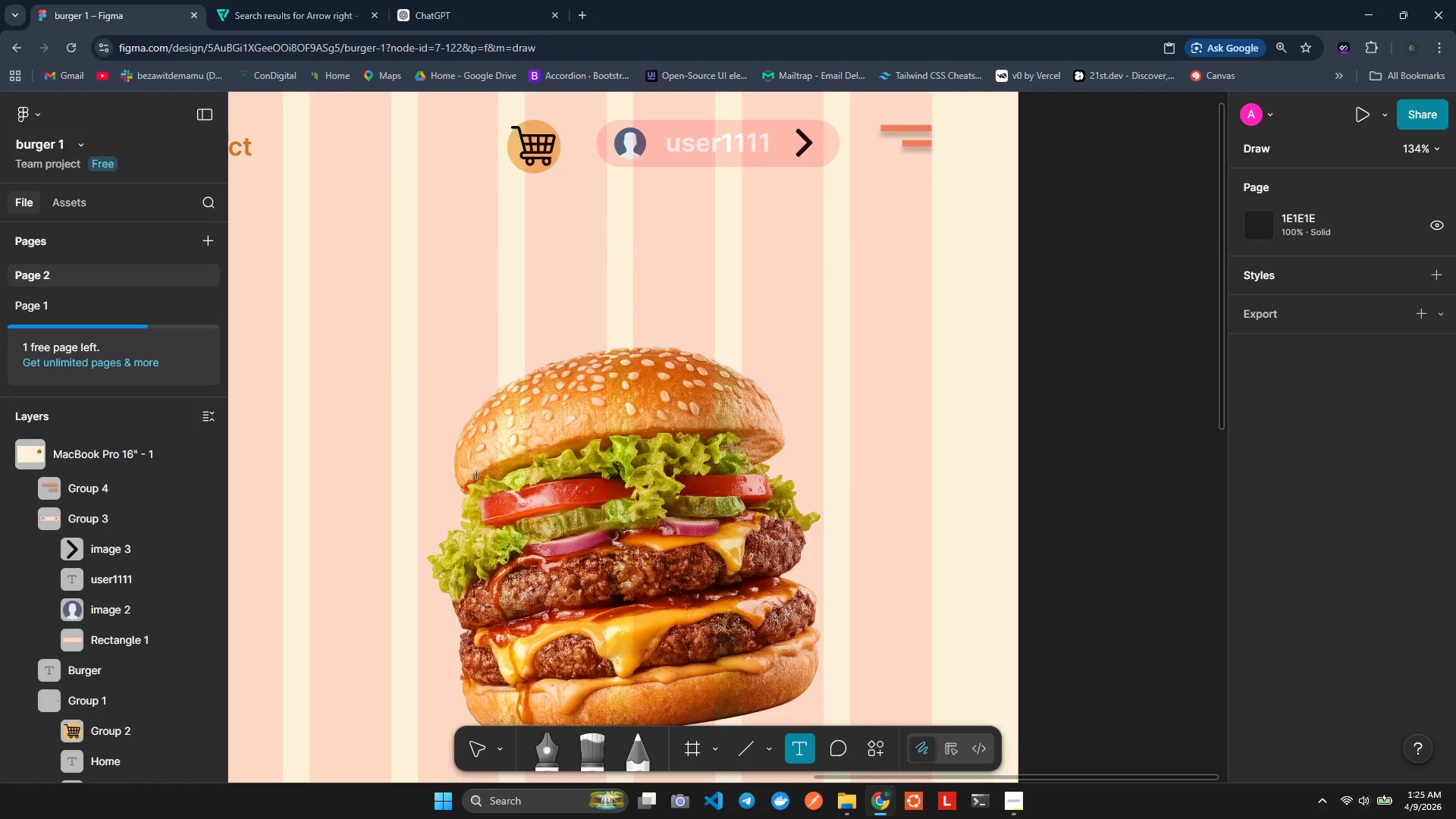 
hold_key(key=ShiftLeft, duration=1.51)
 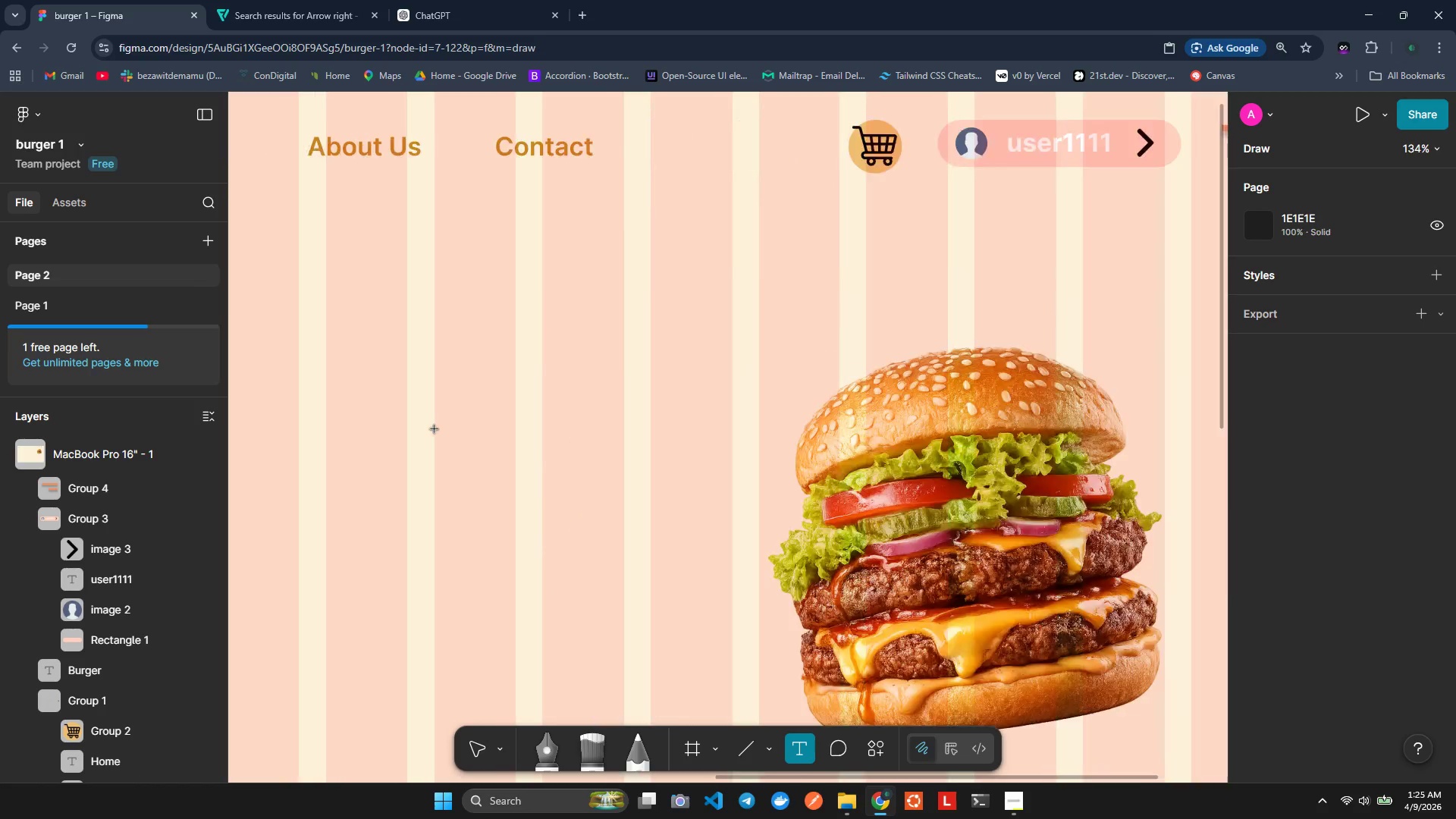 
scroll: coordinate [501, 506], scroll_direction: down, amount: 1.0
 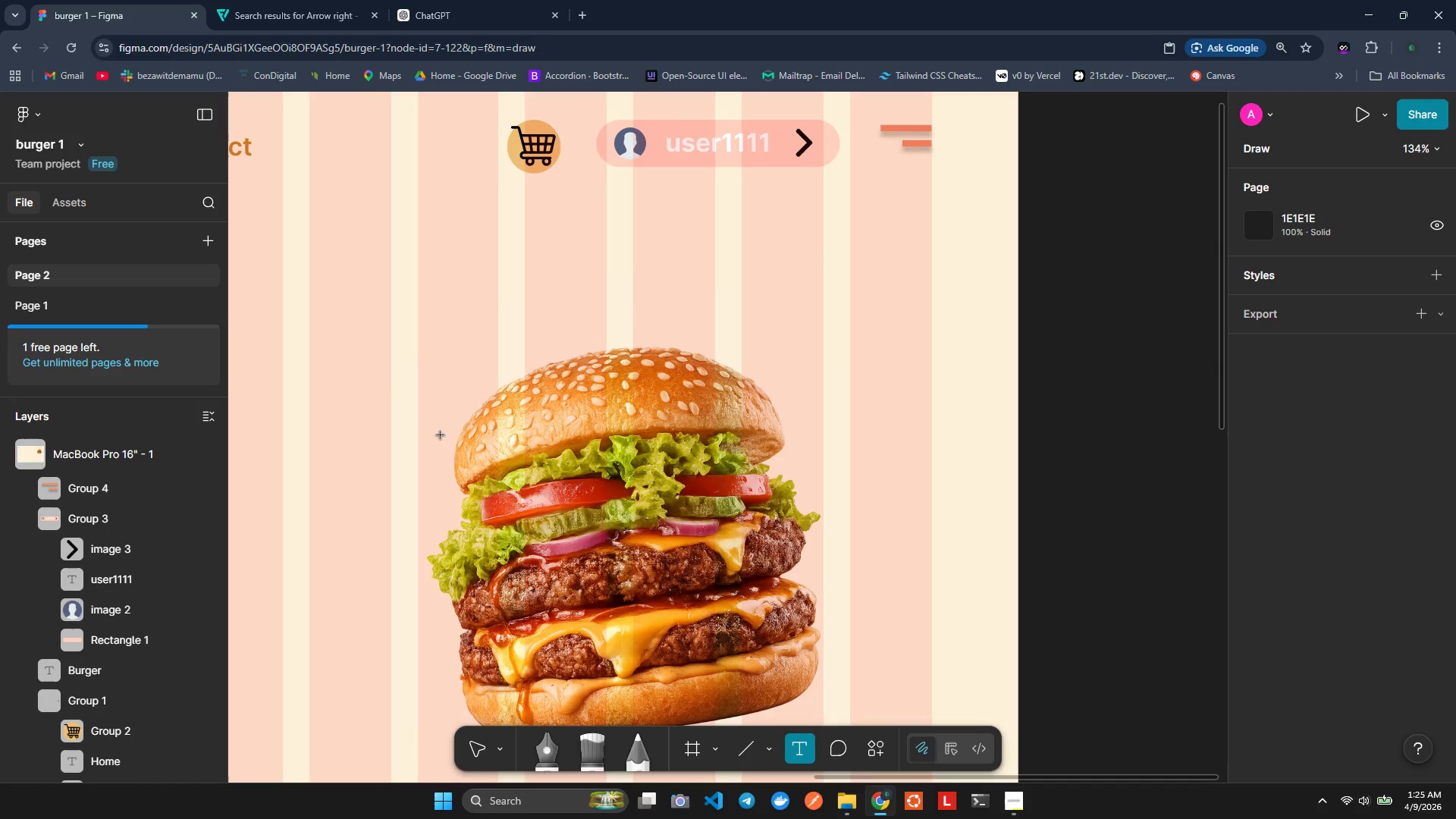 
hold_key(key=ShiftLeft, duration=1.34)
scroll: coordinate [435, 429], scroll_direction: up, amount: 7.0
 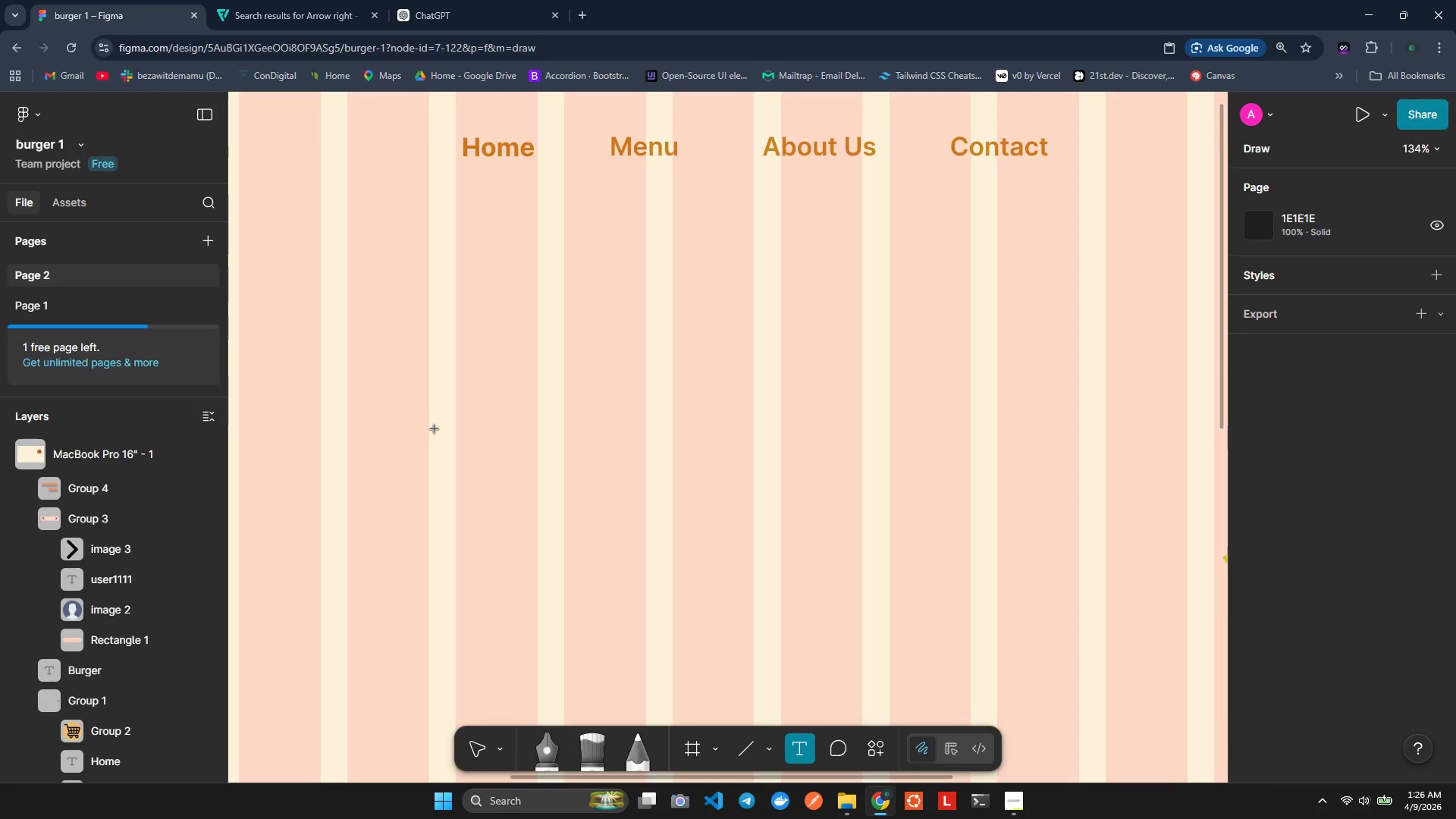 
hold_key(key=ControlLeft, duration=0.95)
scroll: coordinate [435, 429], scroll_direction: down, amount: 4.0
 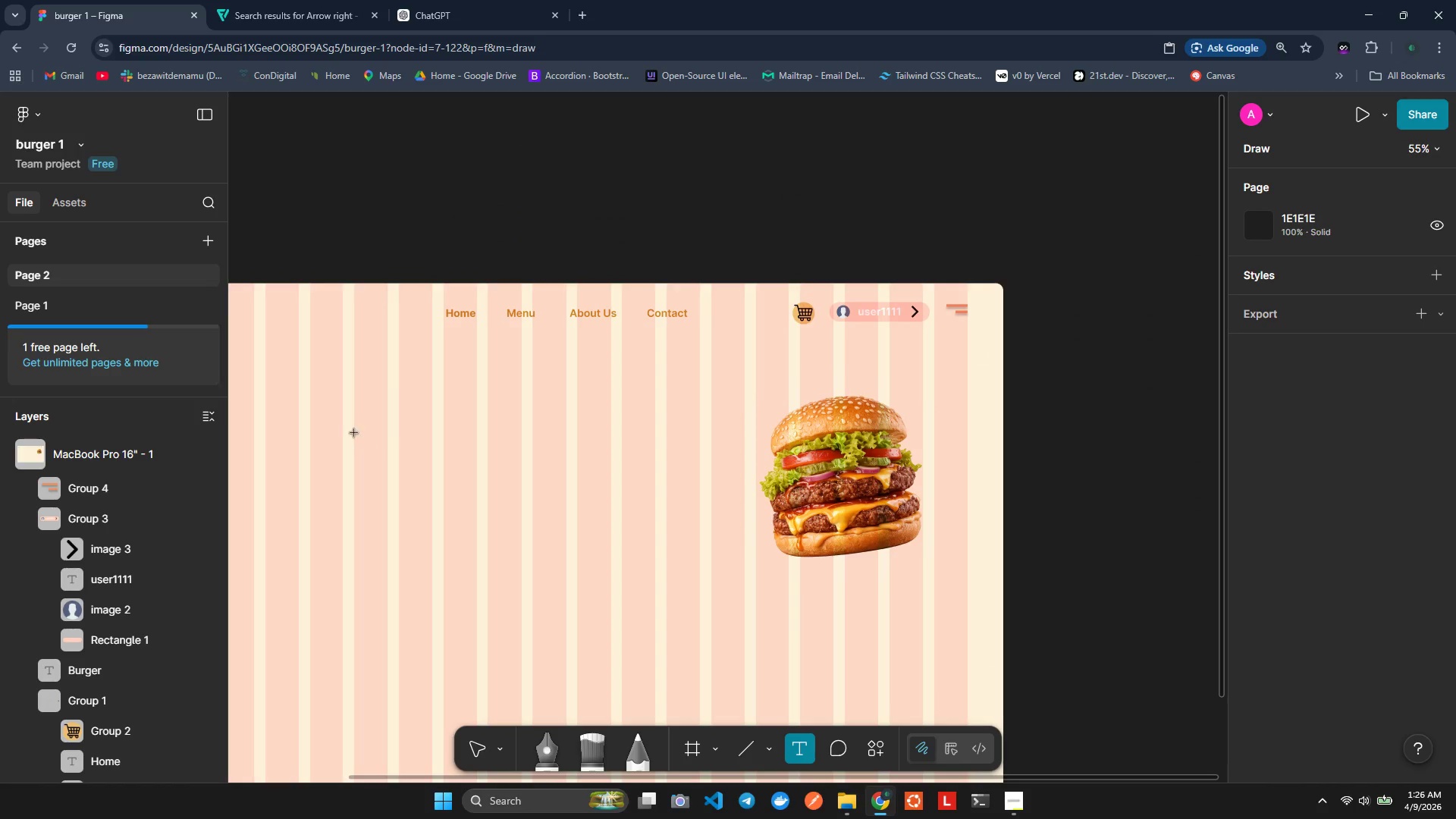 
left_click([354, 433])
 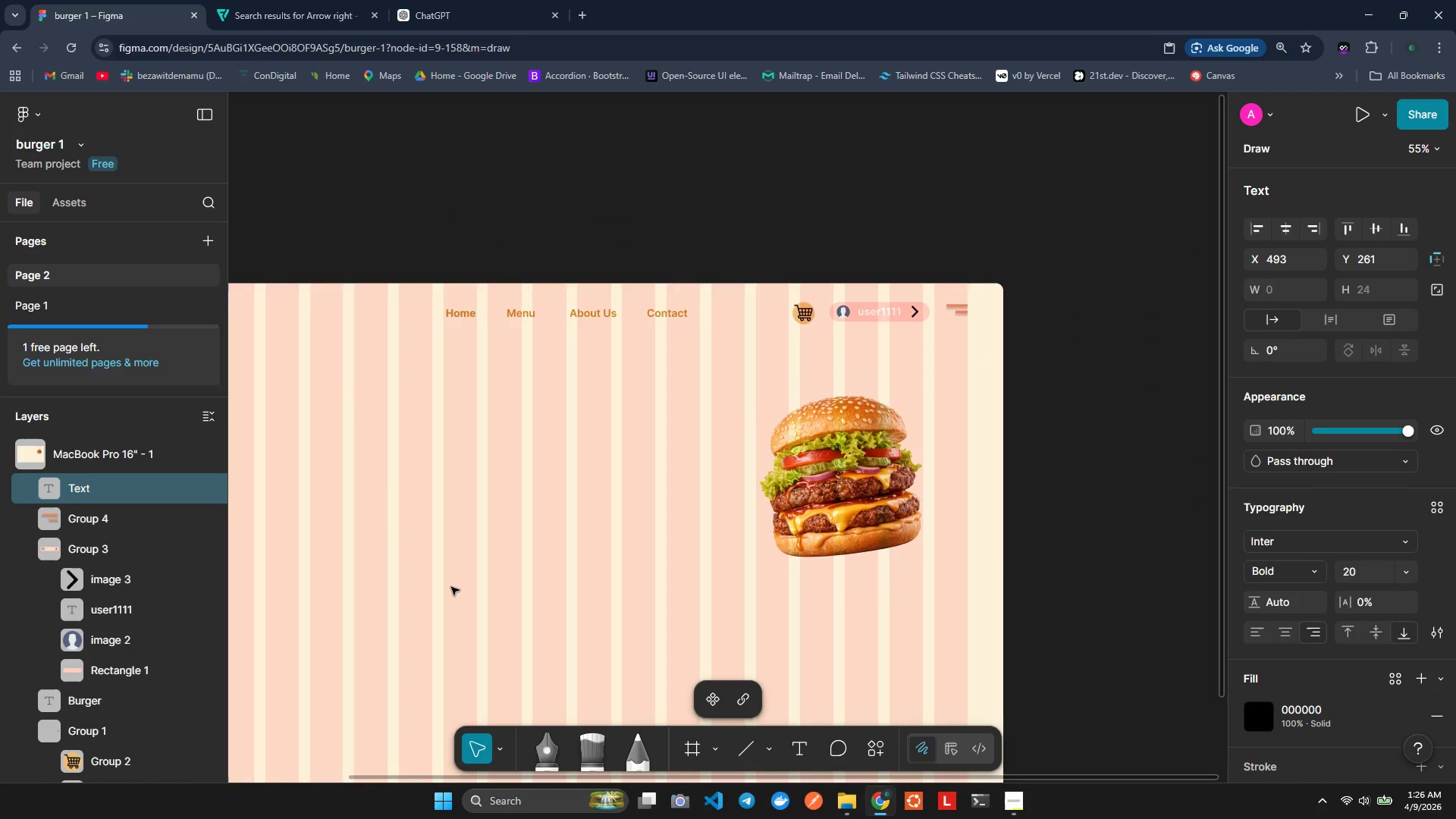 
hold_key(key=ShiftLeft, duration=0.41)
 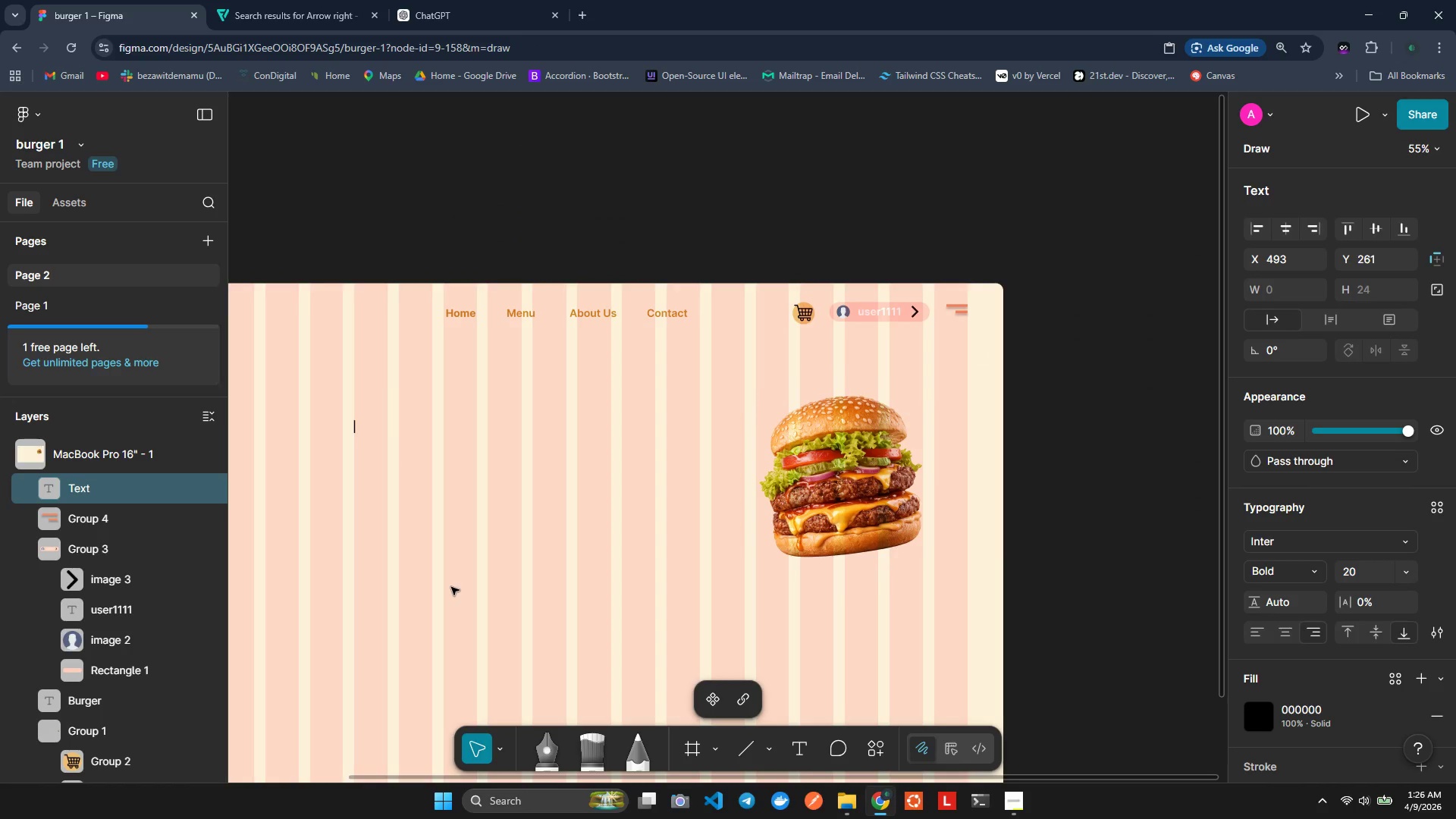 
type(severory ad )
key(Backspace)
key(Backspace)
key(Backspace)
key(Backspace)
type(& De)
key(Backspace)
key(Backspace)
type(deliciu)
key(Backspace)
type(us)
 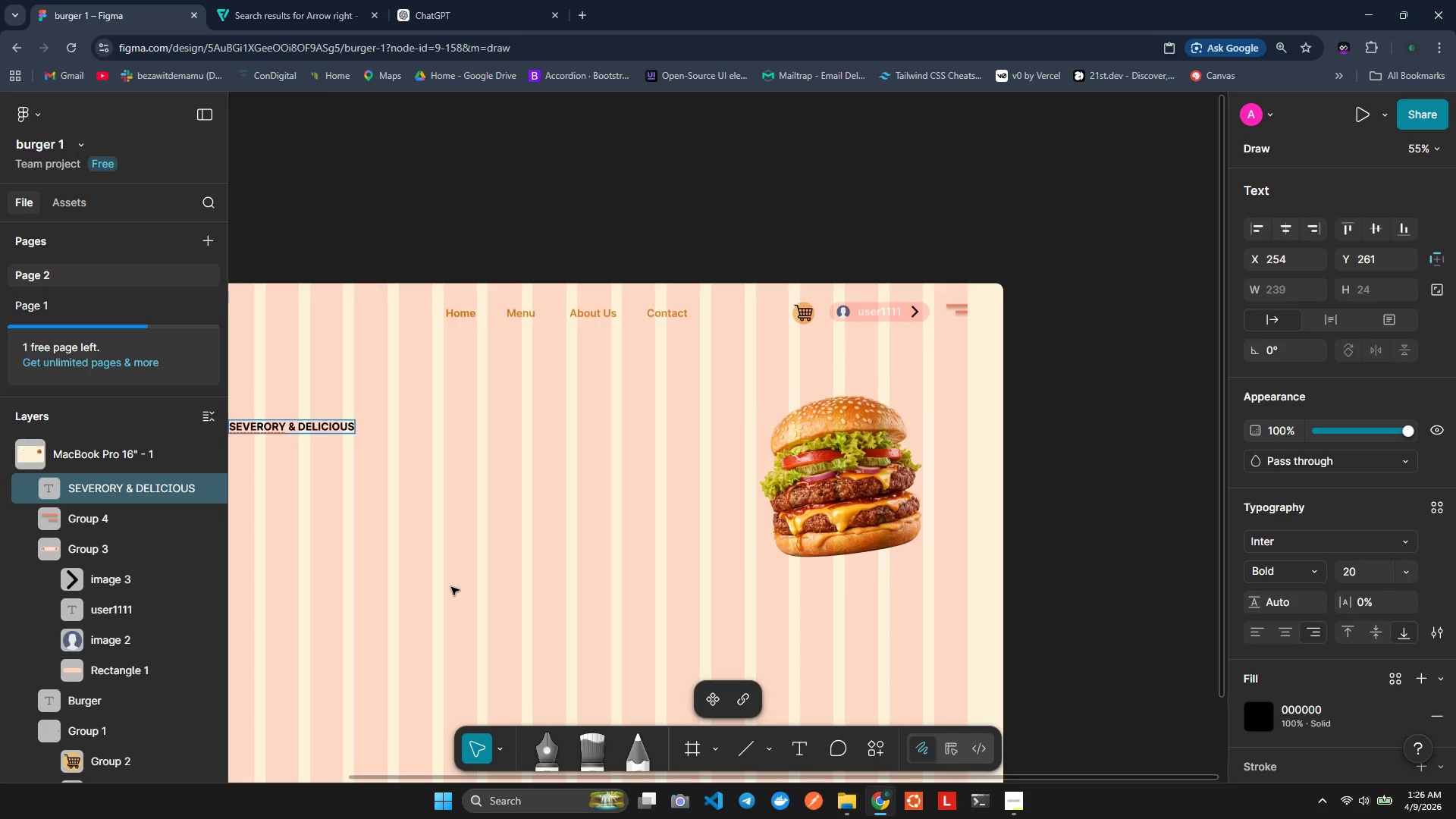 
hold_key(key=N, duration=0.36)
 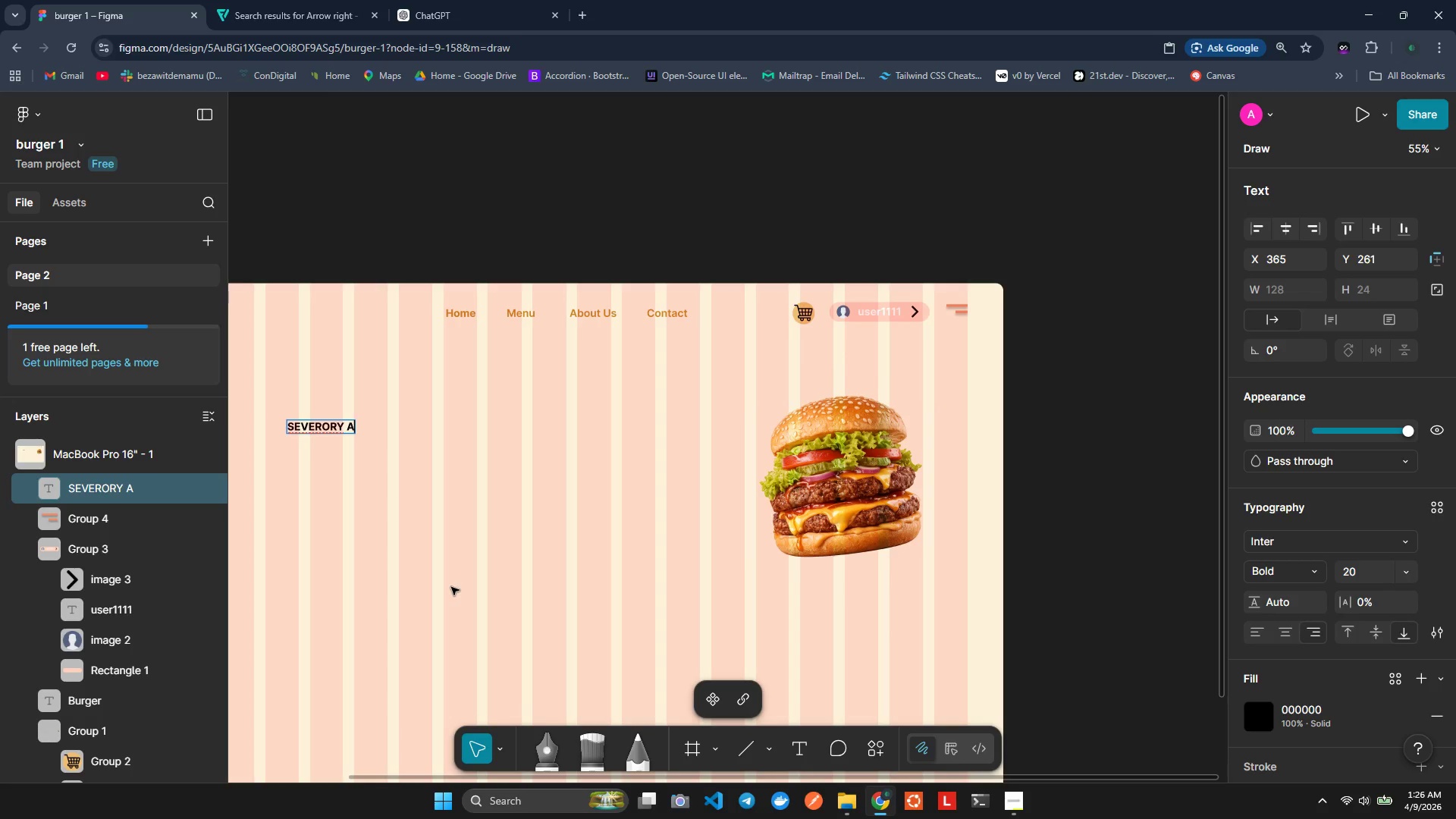 
wait(5.34)
 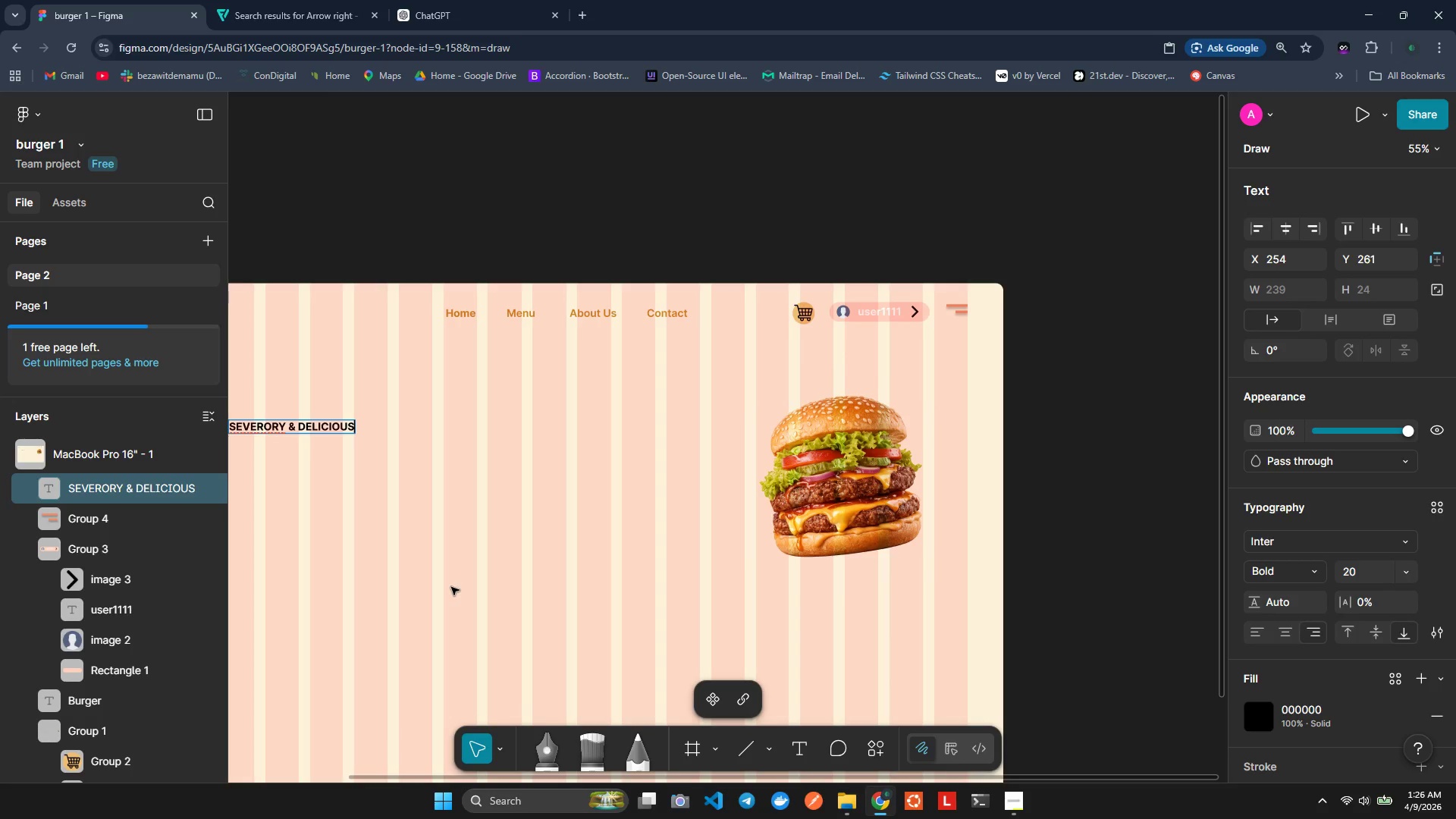 
left_click_drag(start_coordinate=[361, 433], to_coordinate=[300, 447])
 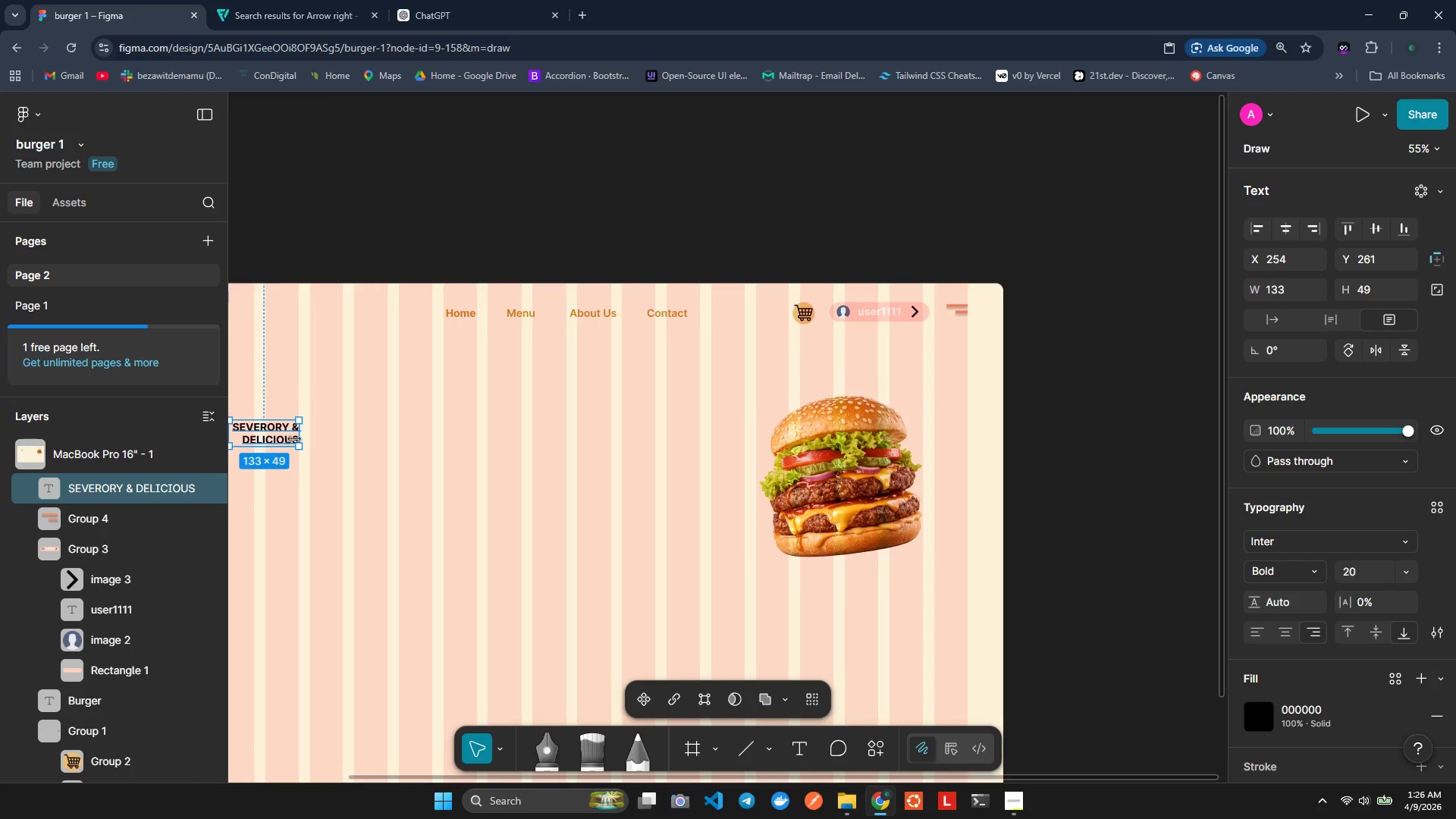 
left_click_drag(start_coordinate=[296, 435], to_coordinate=[319, 433])
 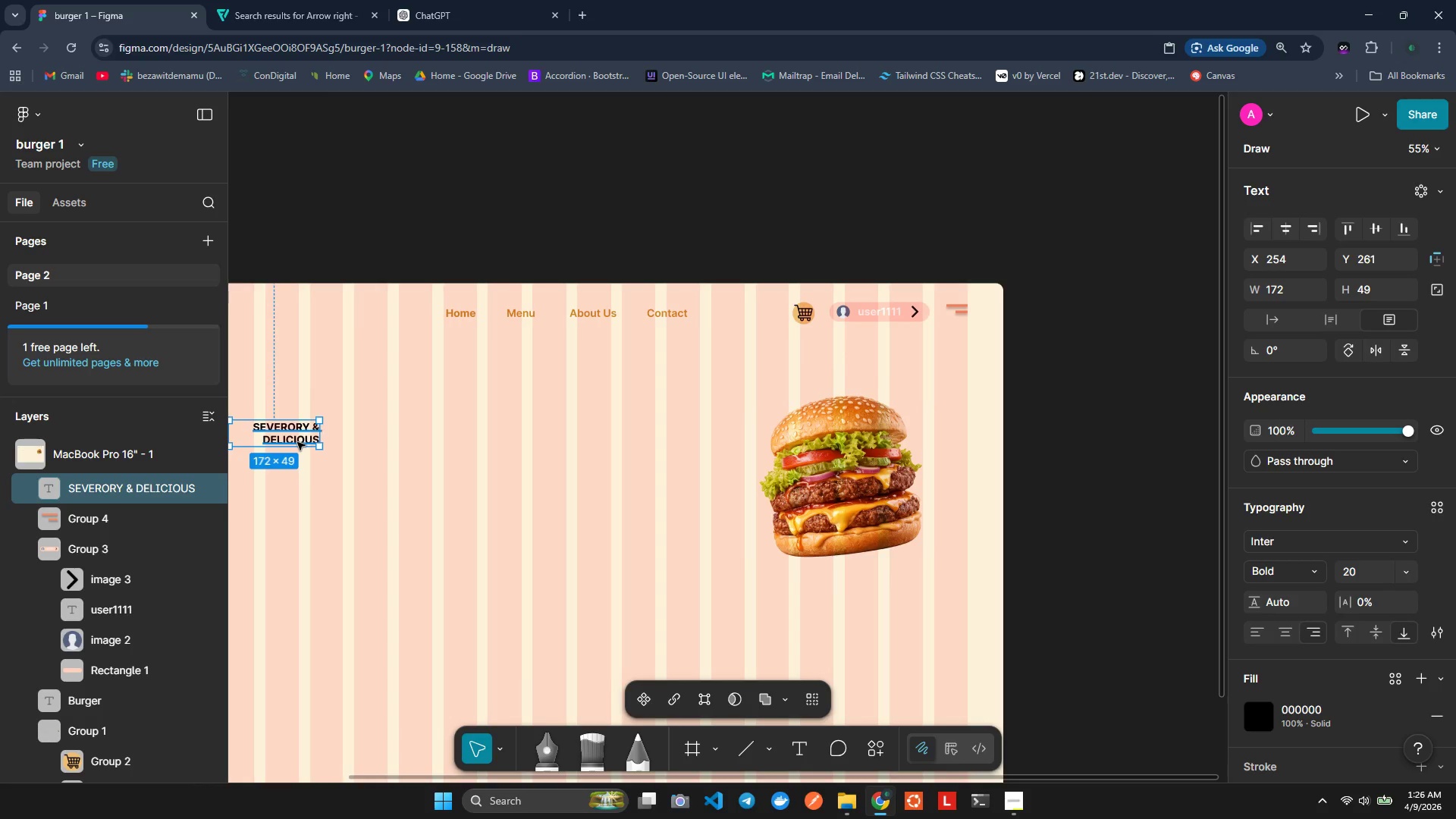 
left_click([297, 442])
 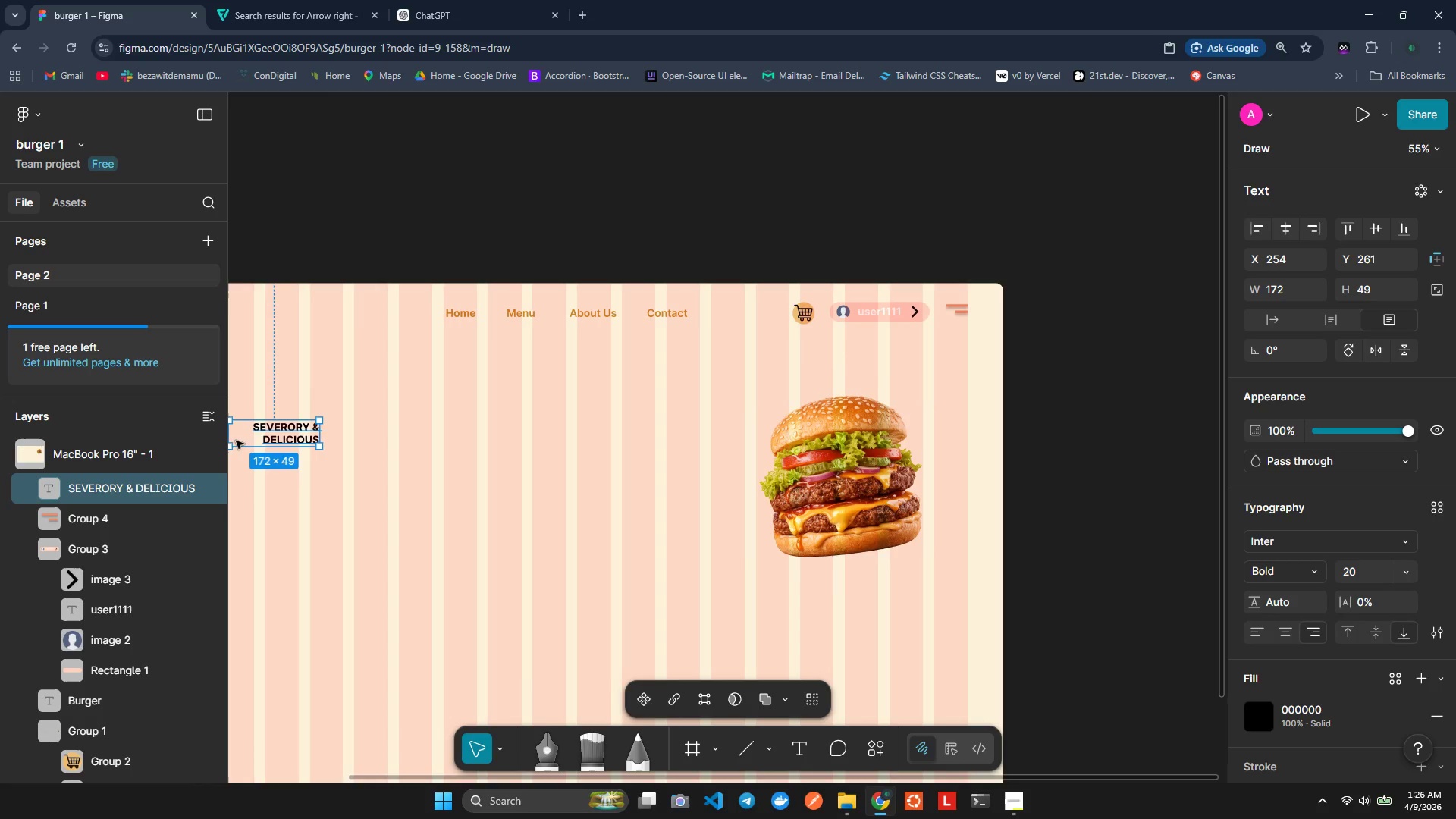 
left_click_drag(start_coordinate=[264, 431], to_coordinate=[283, 426])
 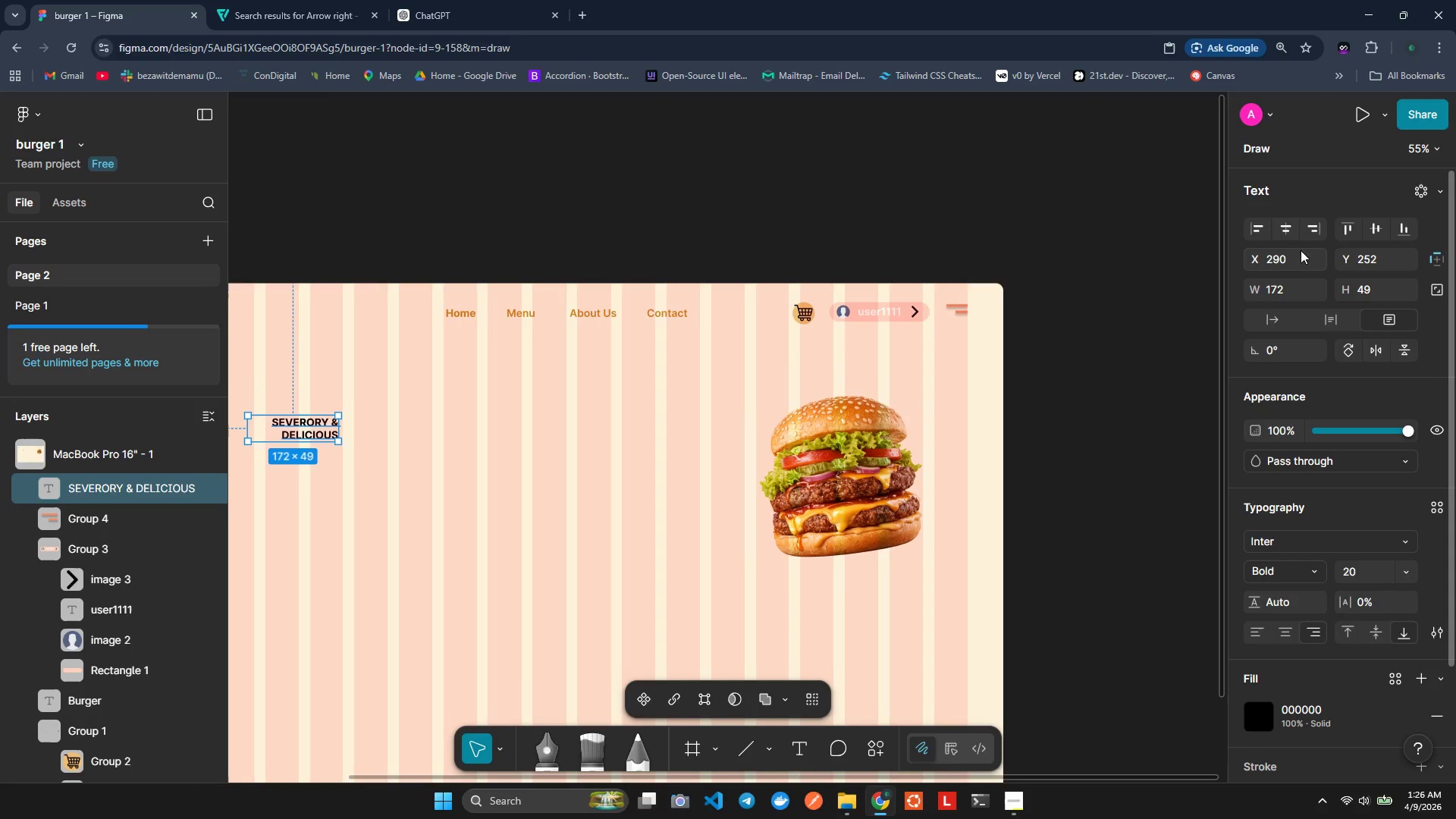 
left_click([1257, 231])
 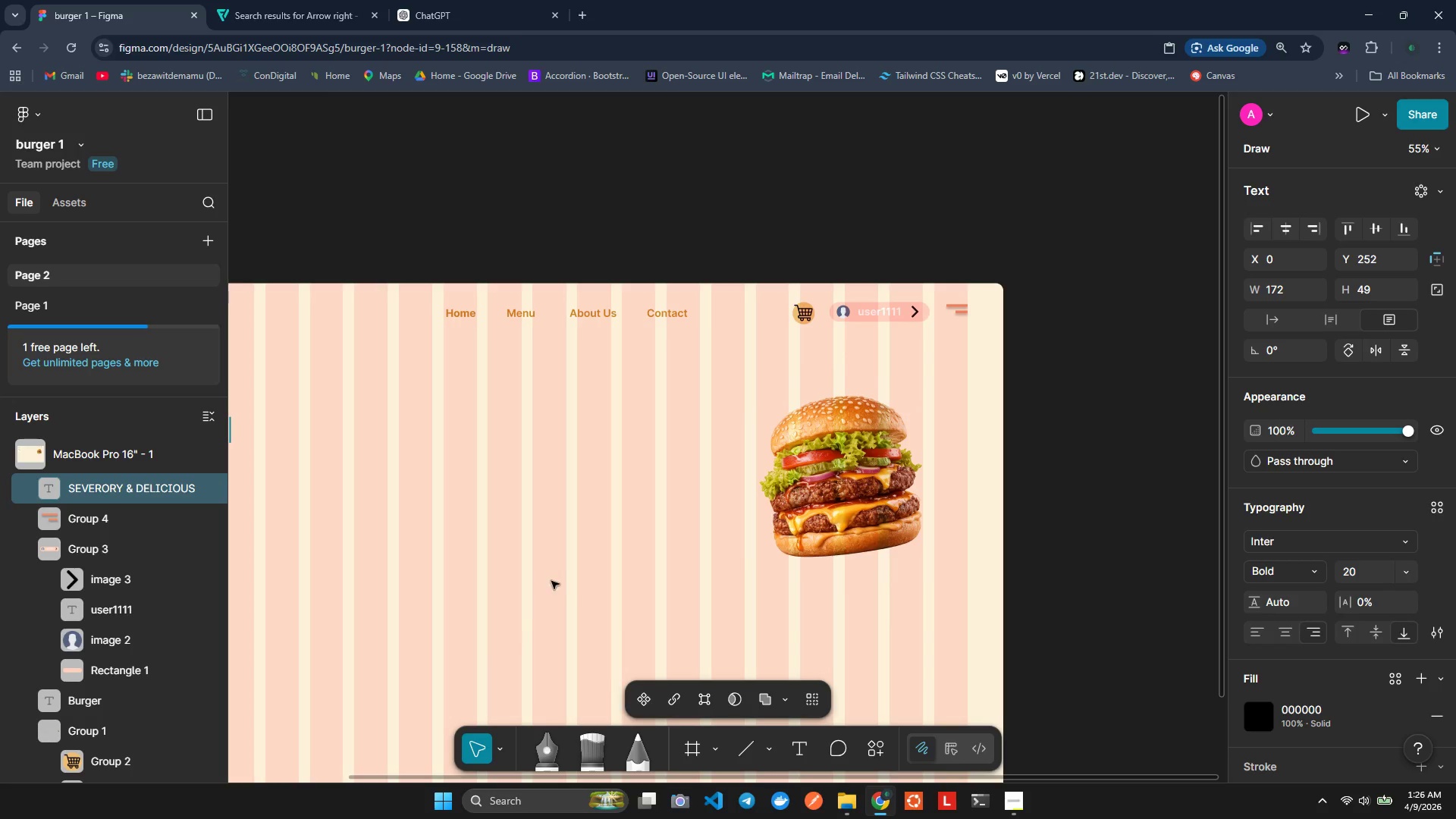 
hold_key(key=ControlLeft, duration=1.0)
scroll: coordinate [552, 579], scroll_direction: down, amount: 2.0
 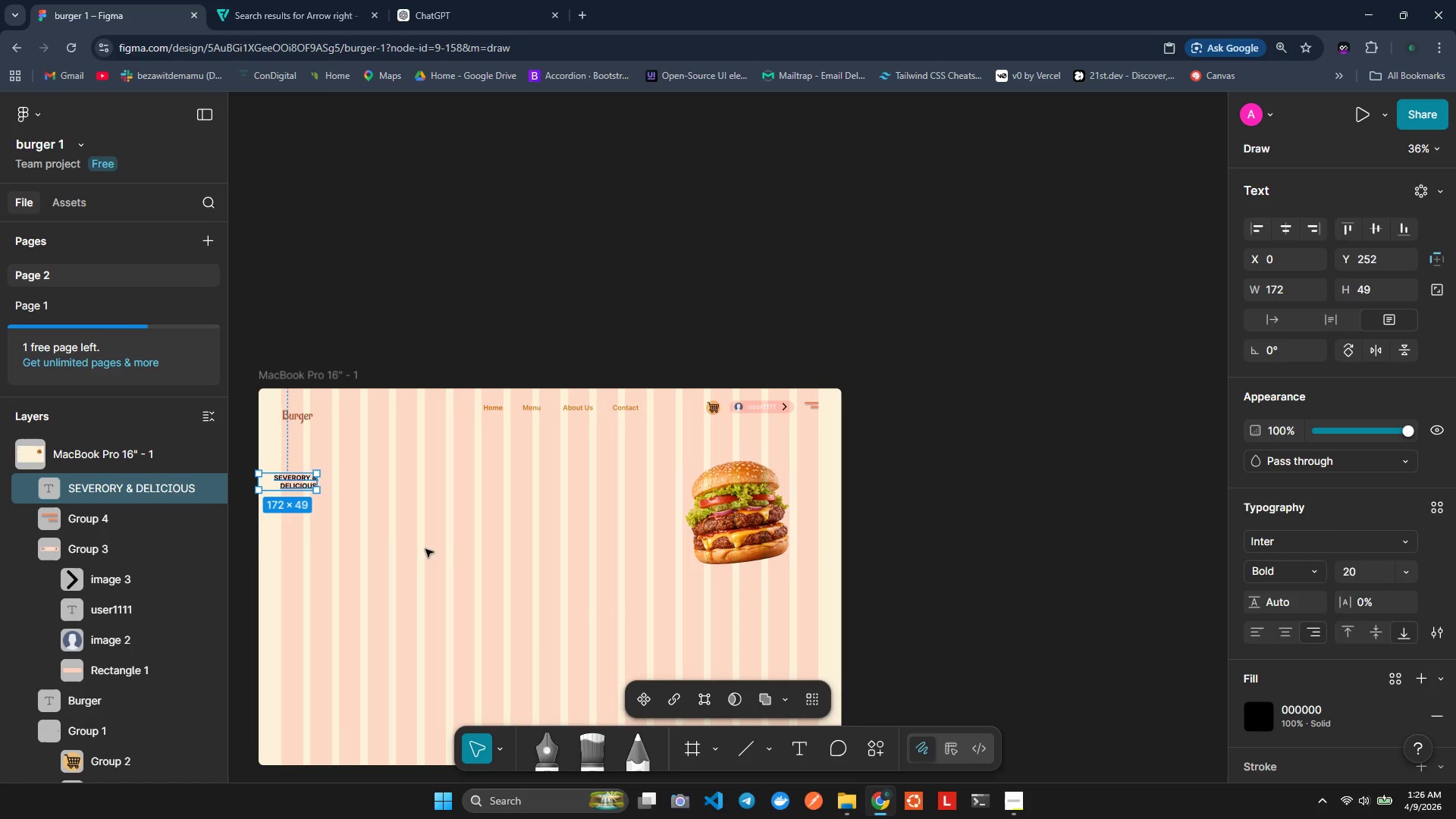 
scroll: coordinate [412, 539], scroll_direction: up, amount: 1.0
 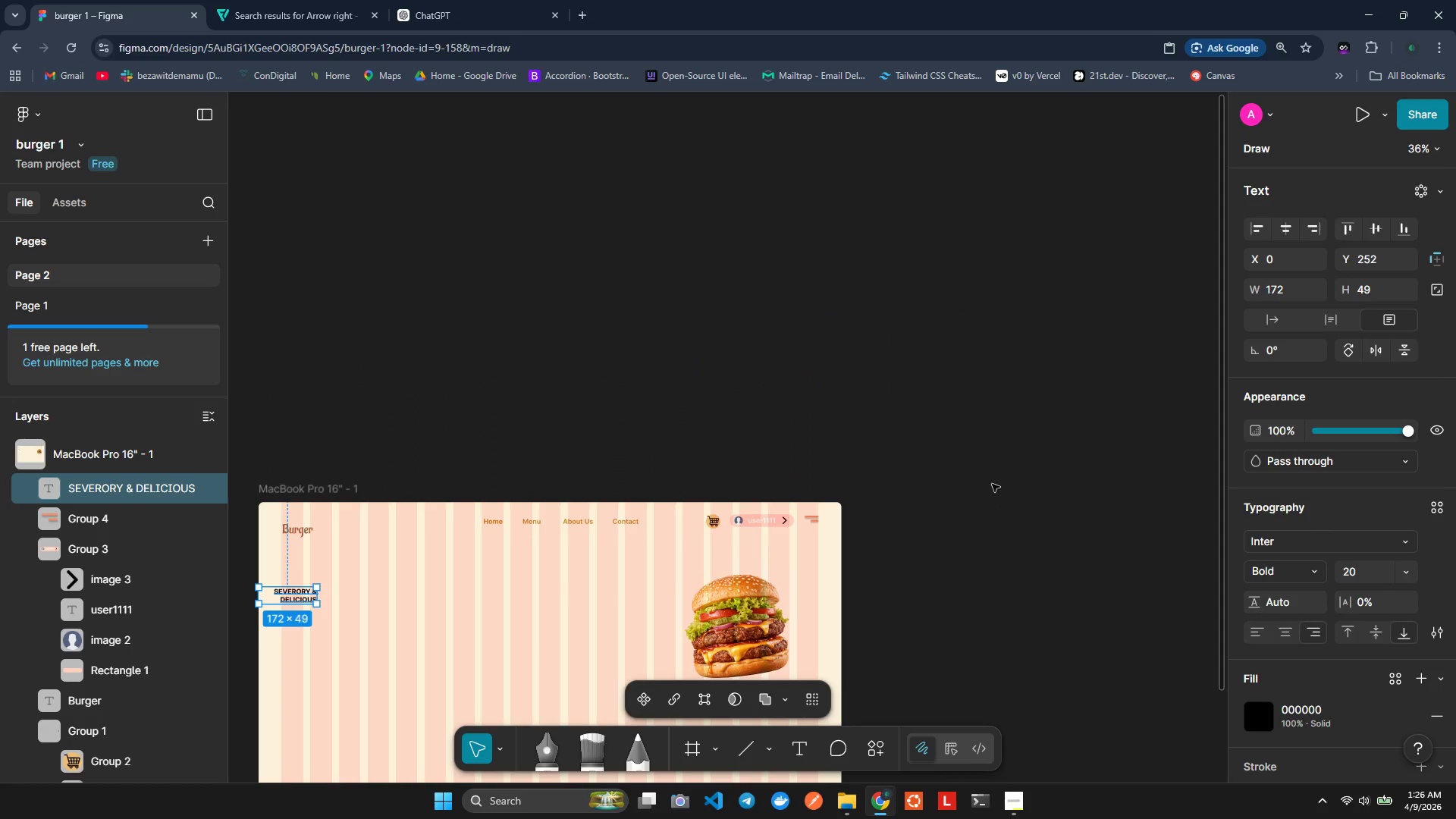 
scroll: coordinate [688, 557], scroll_direction: down, amount: 1.0
 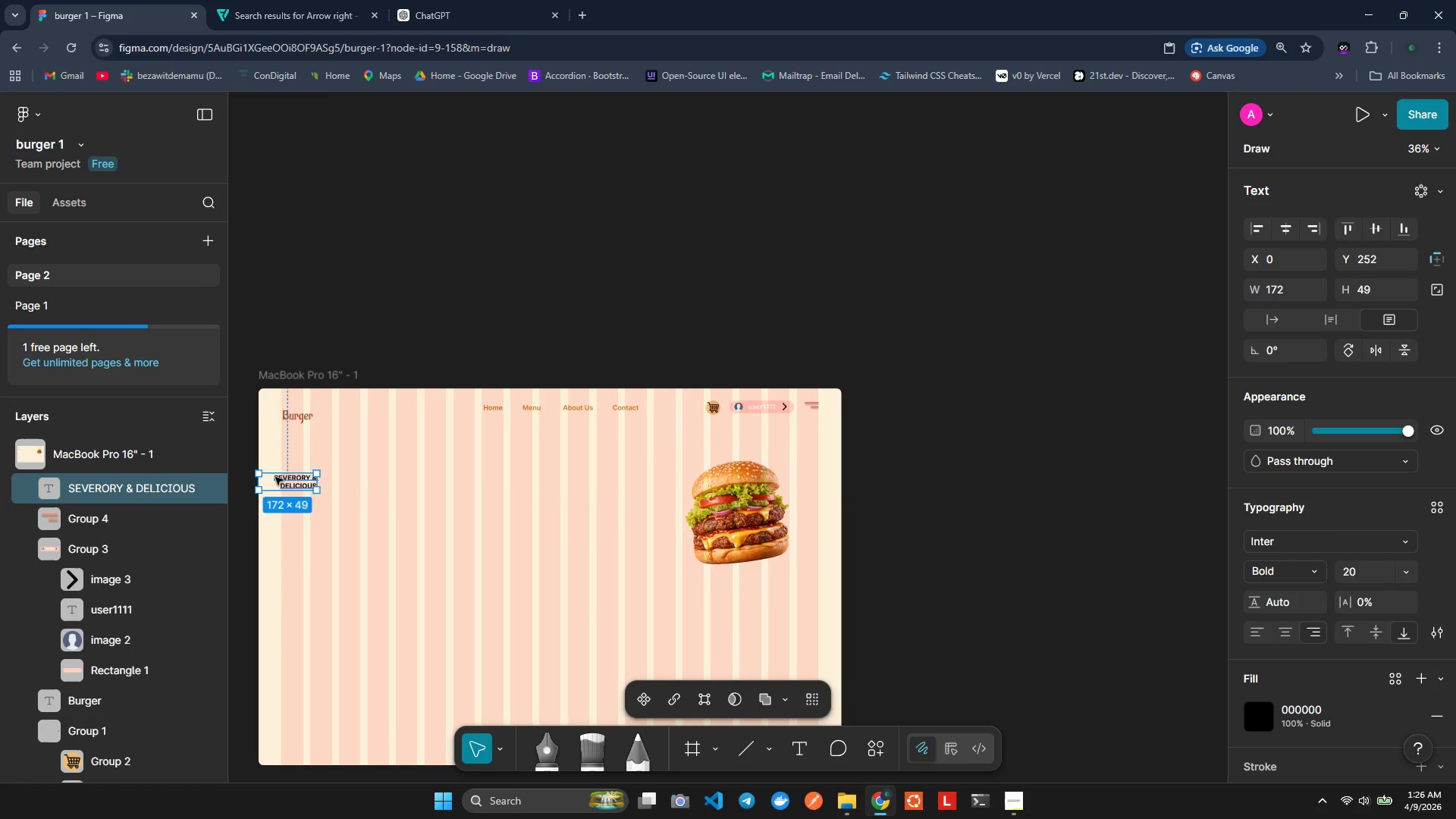 
left_click_drag(start_coordinate=[290, 473], to_coordinate=[294, 472])
 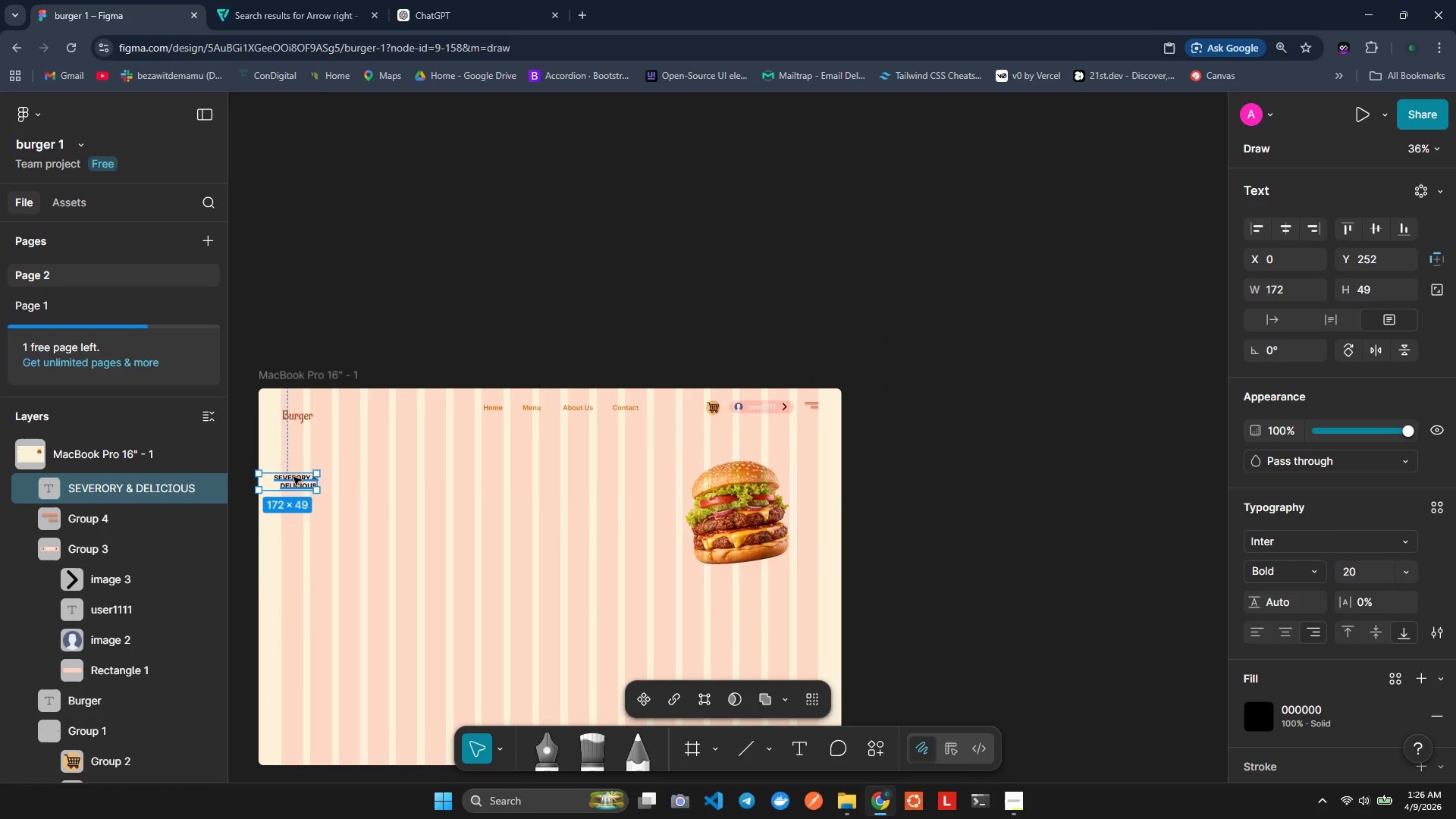 
left_click_drag(start_coordinate=[293, 477], to_coordinate=[341, 477])
 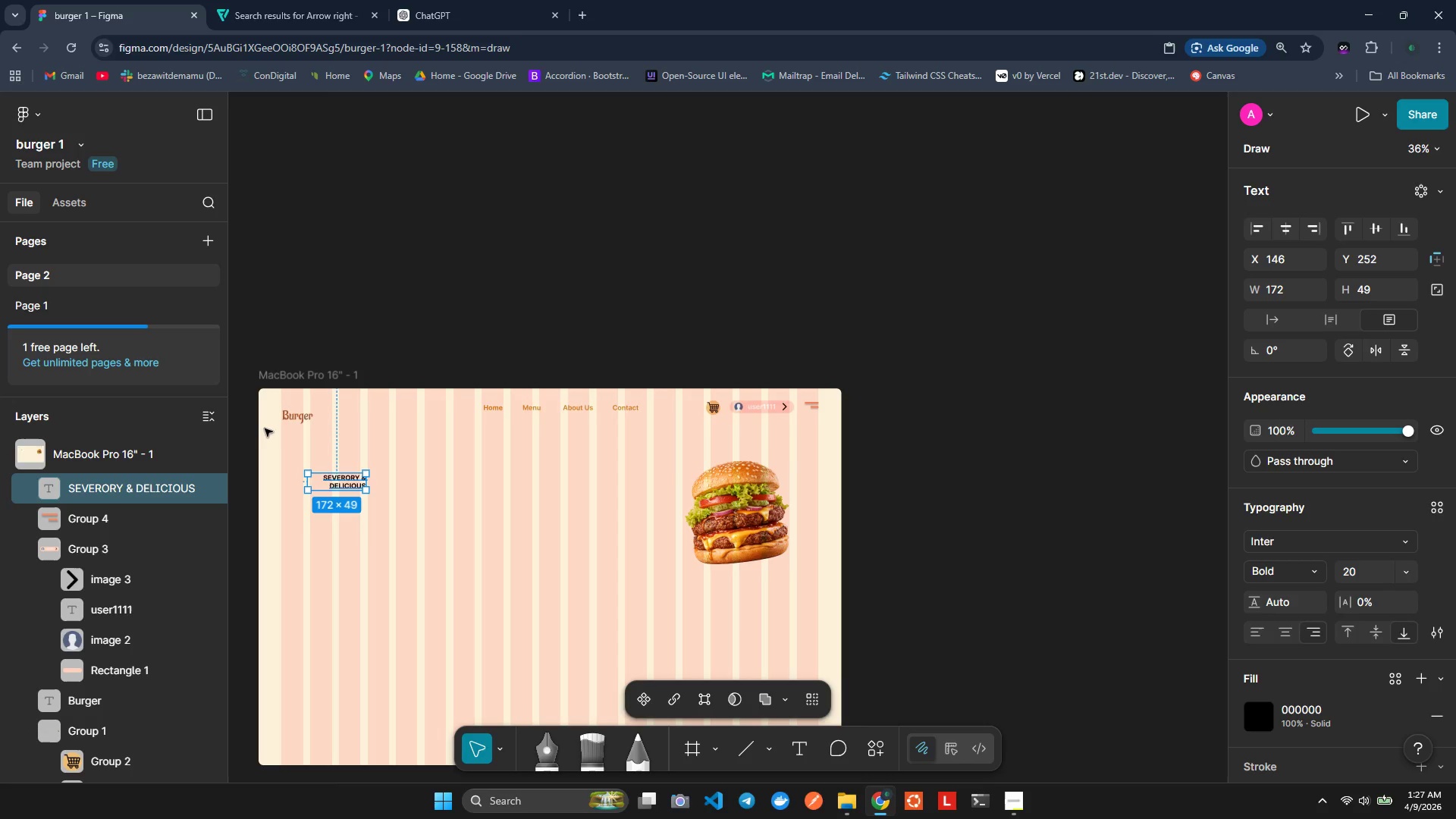 
wait(26.44)
 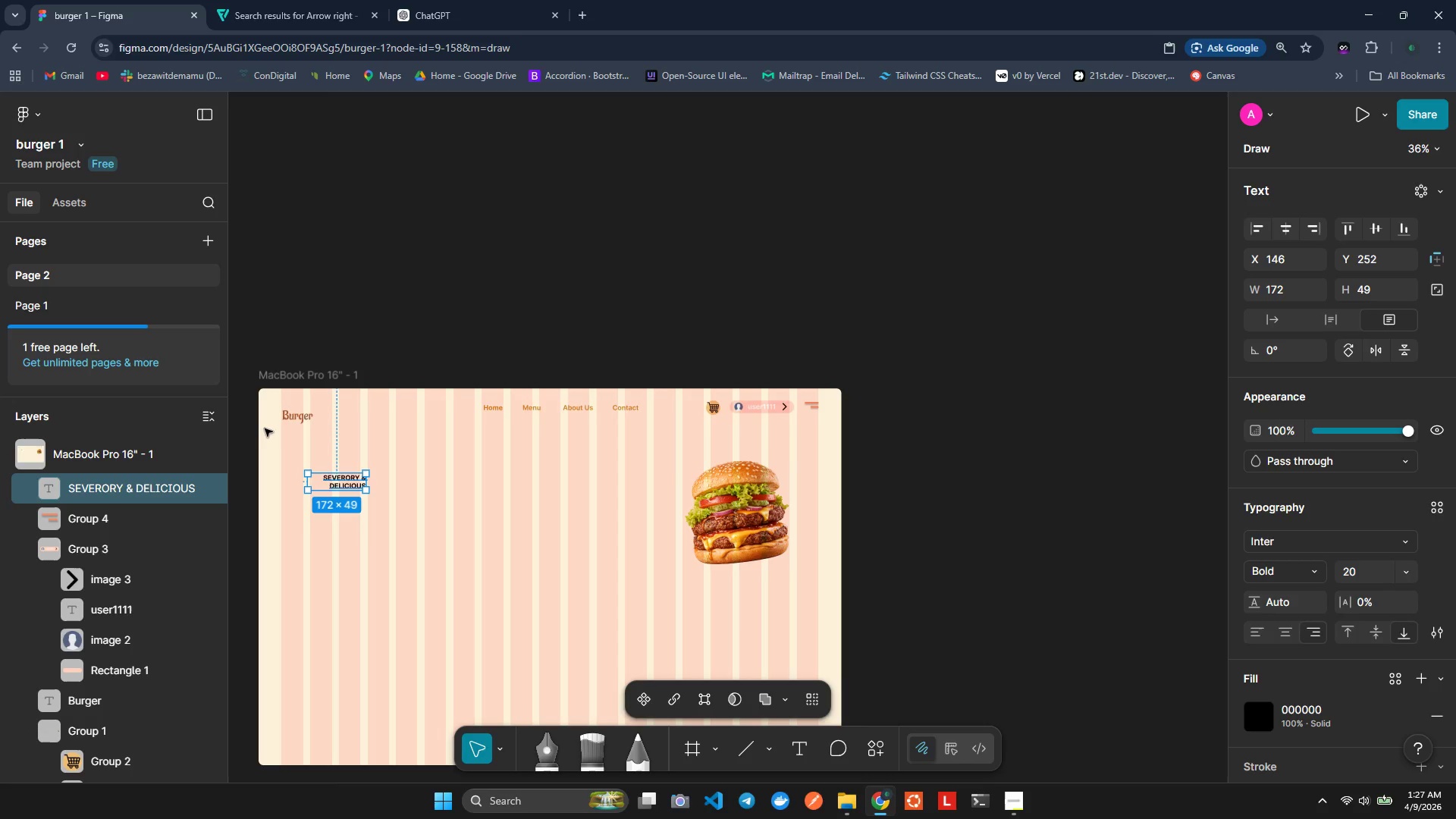 
left_click([1265, 712])
 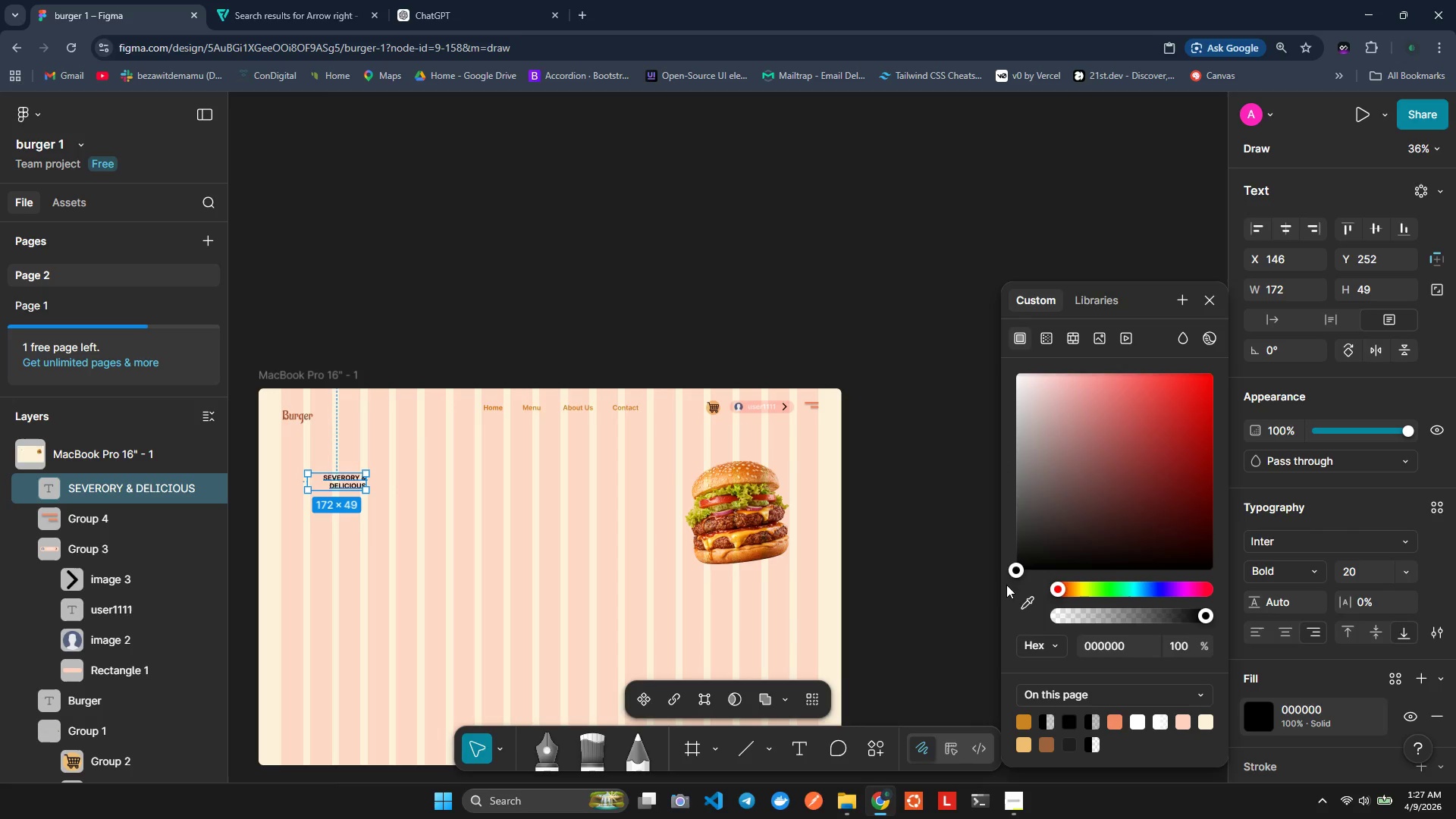 
left_click([1034, 601])
 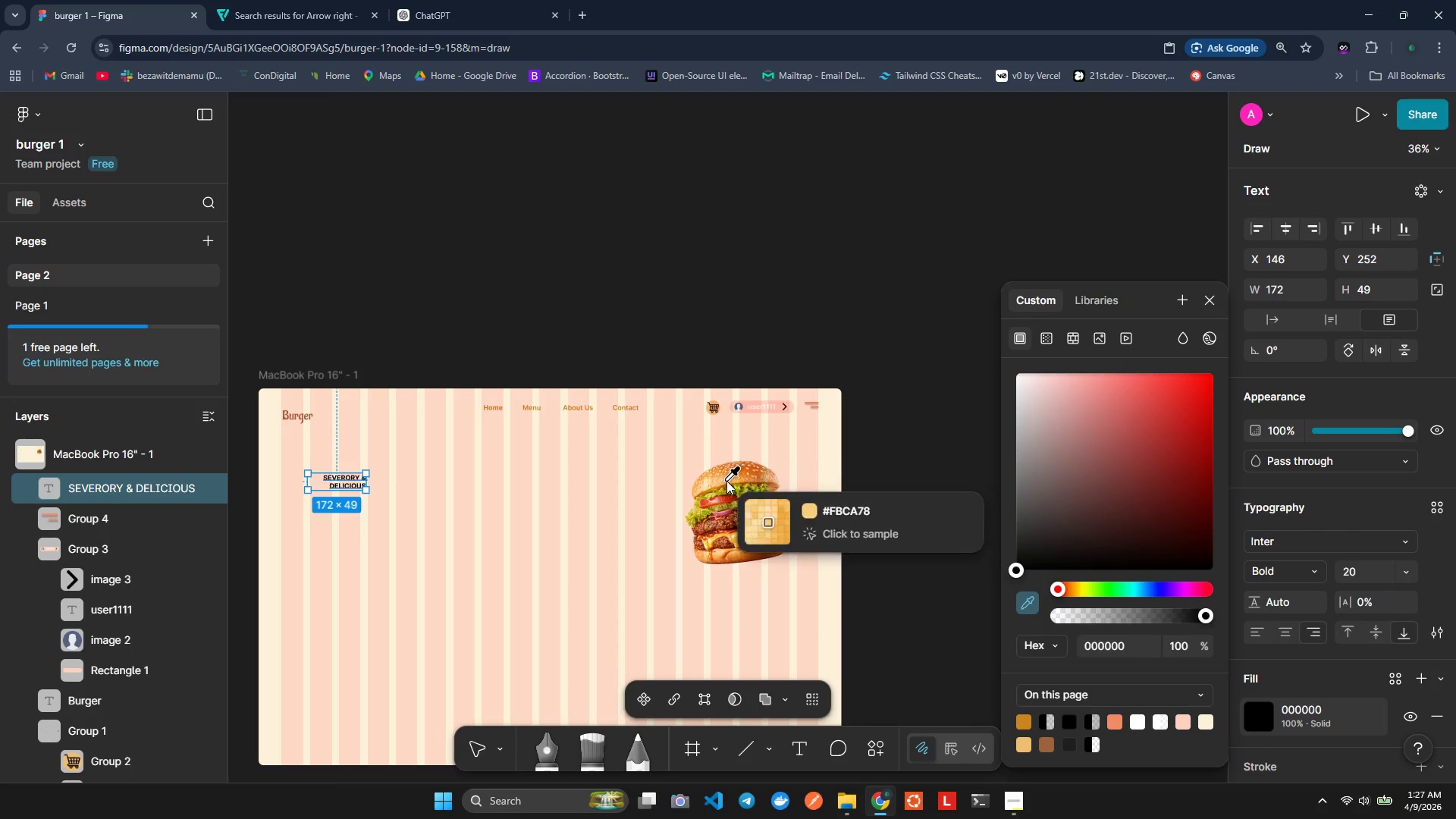 
left_click([729, 482])
 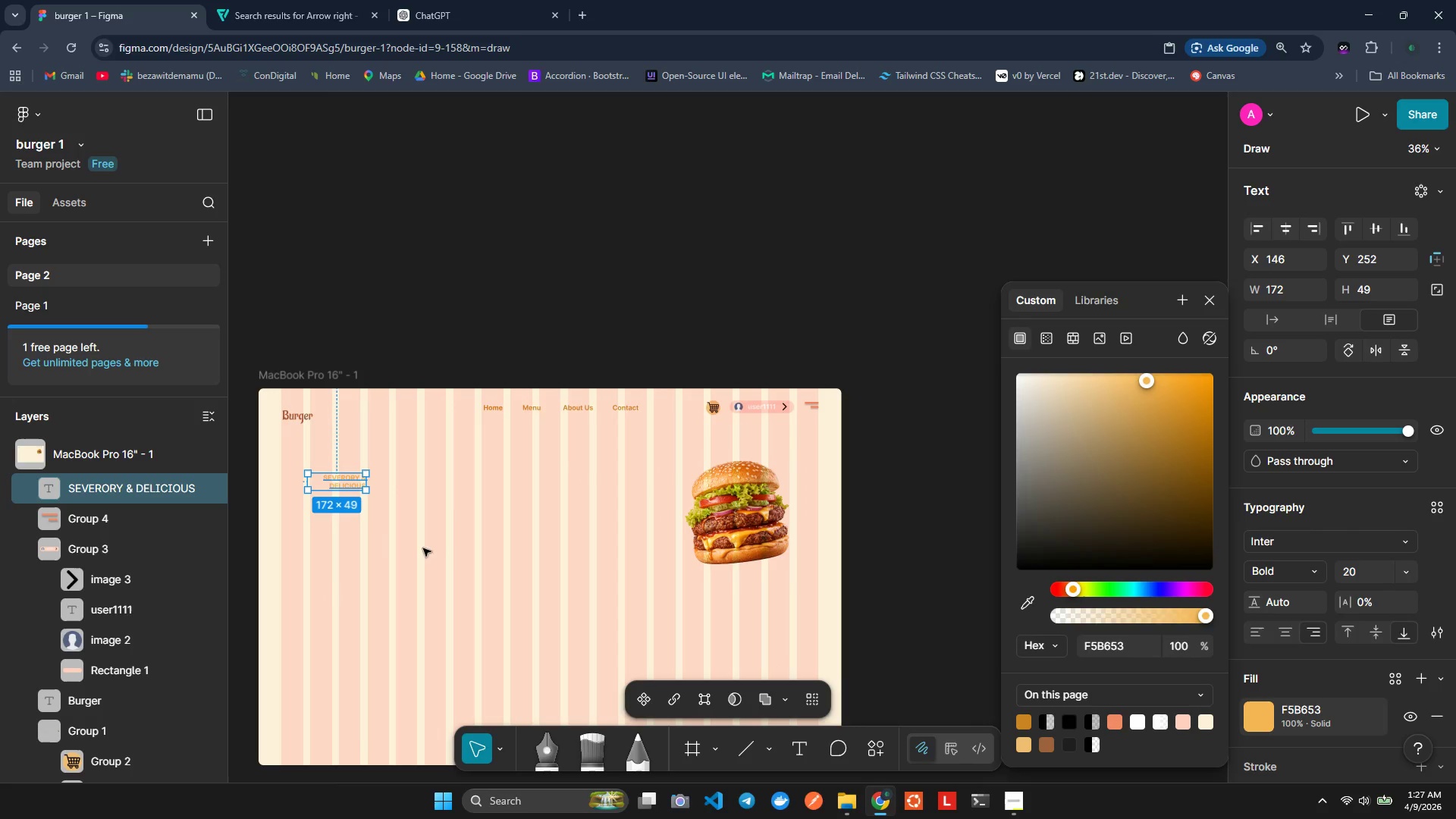 
left_click_drag(start_coordinate=[1147, 388], to_coordinate=[1188, 442])
 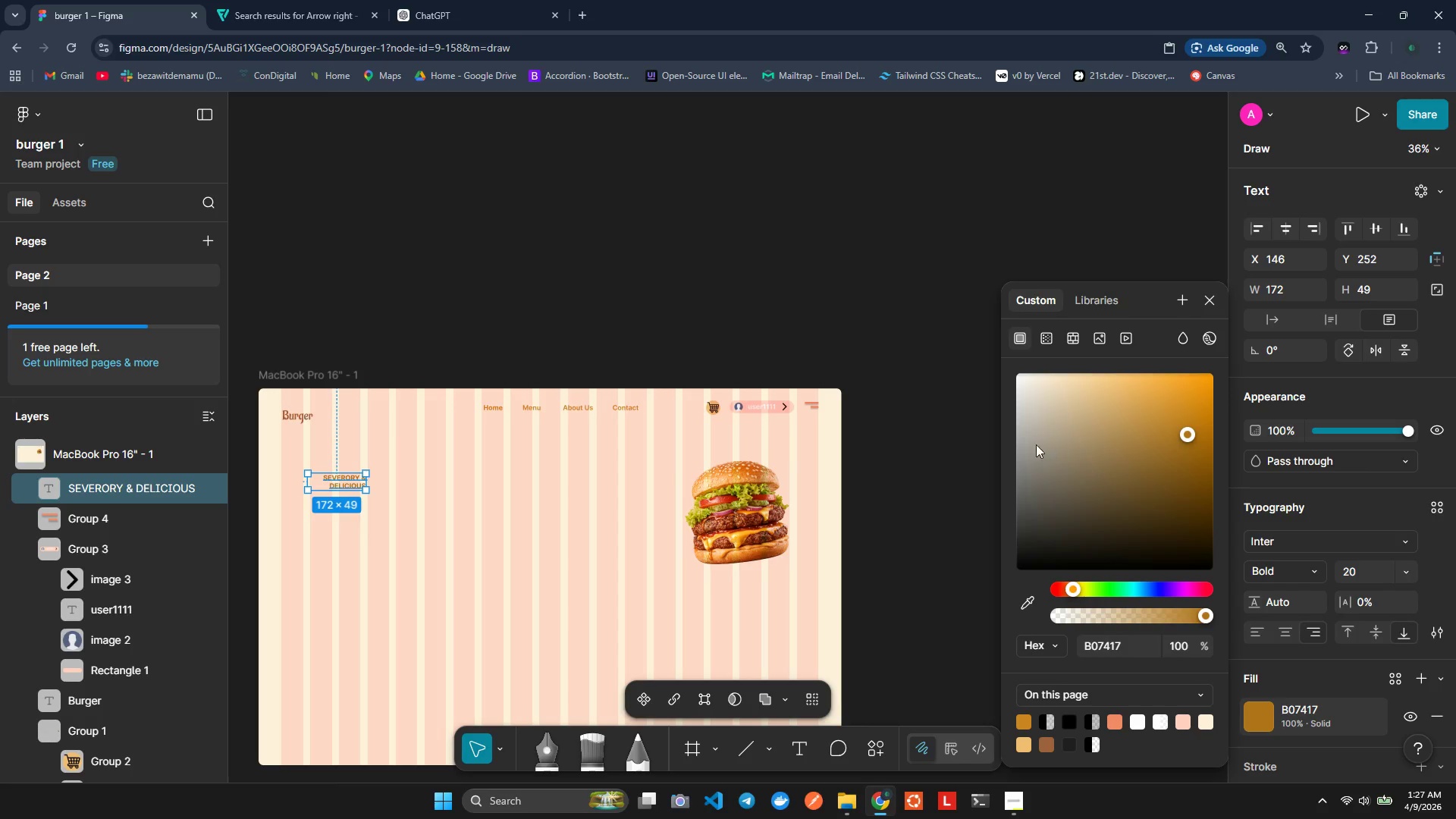 
left_click([927, 447])
 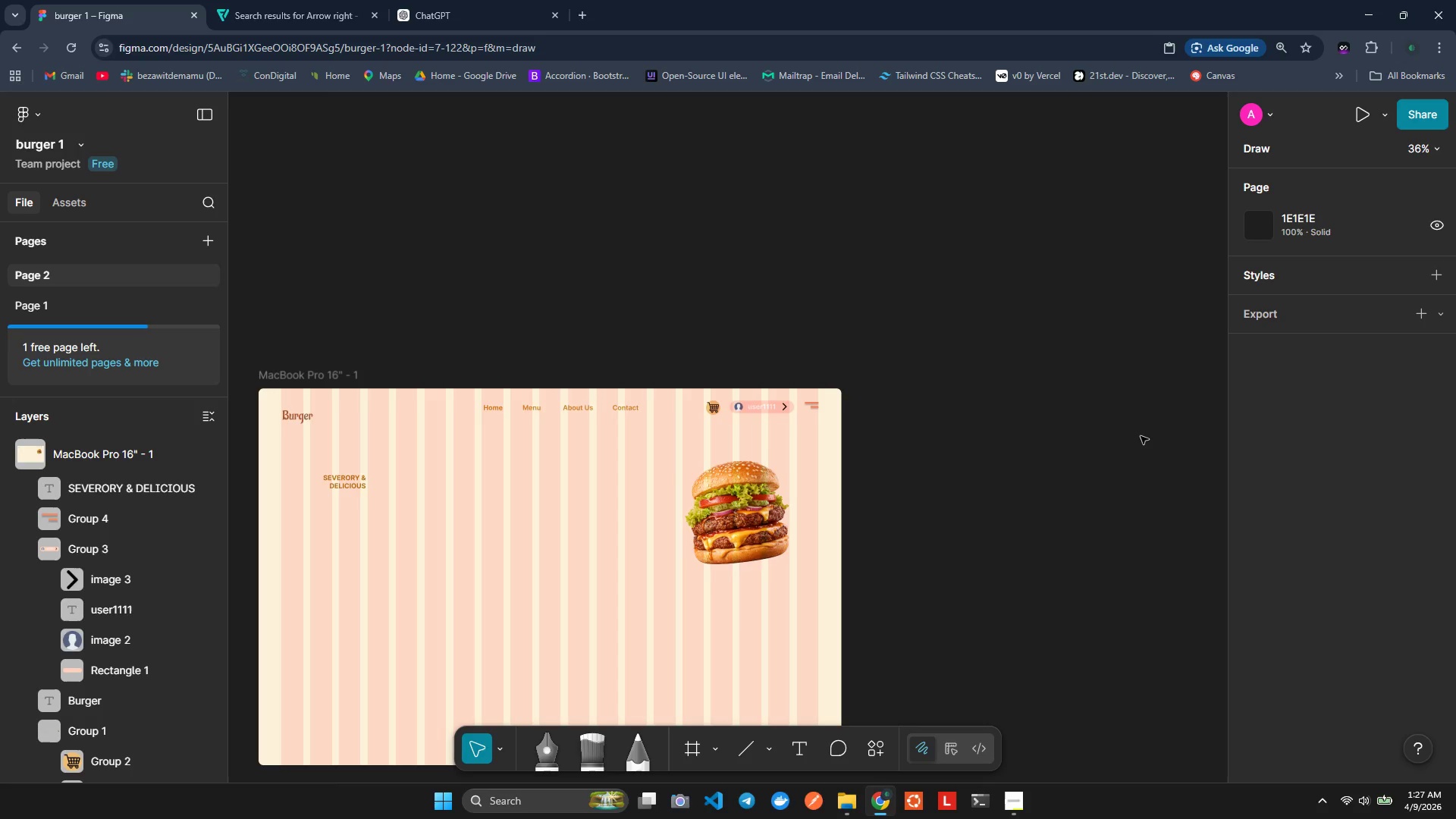 
wait(11.94)
 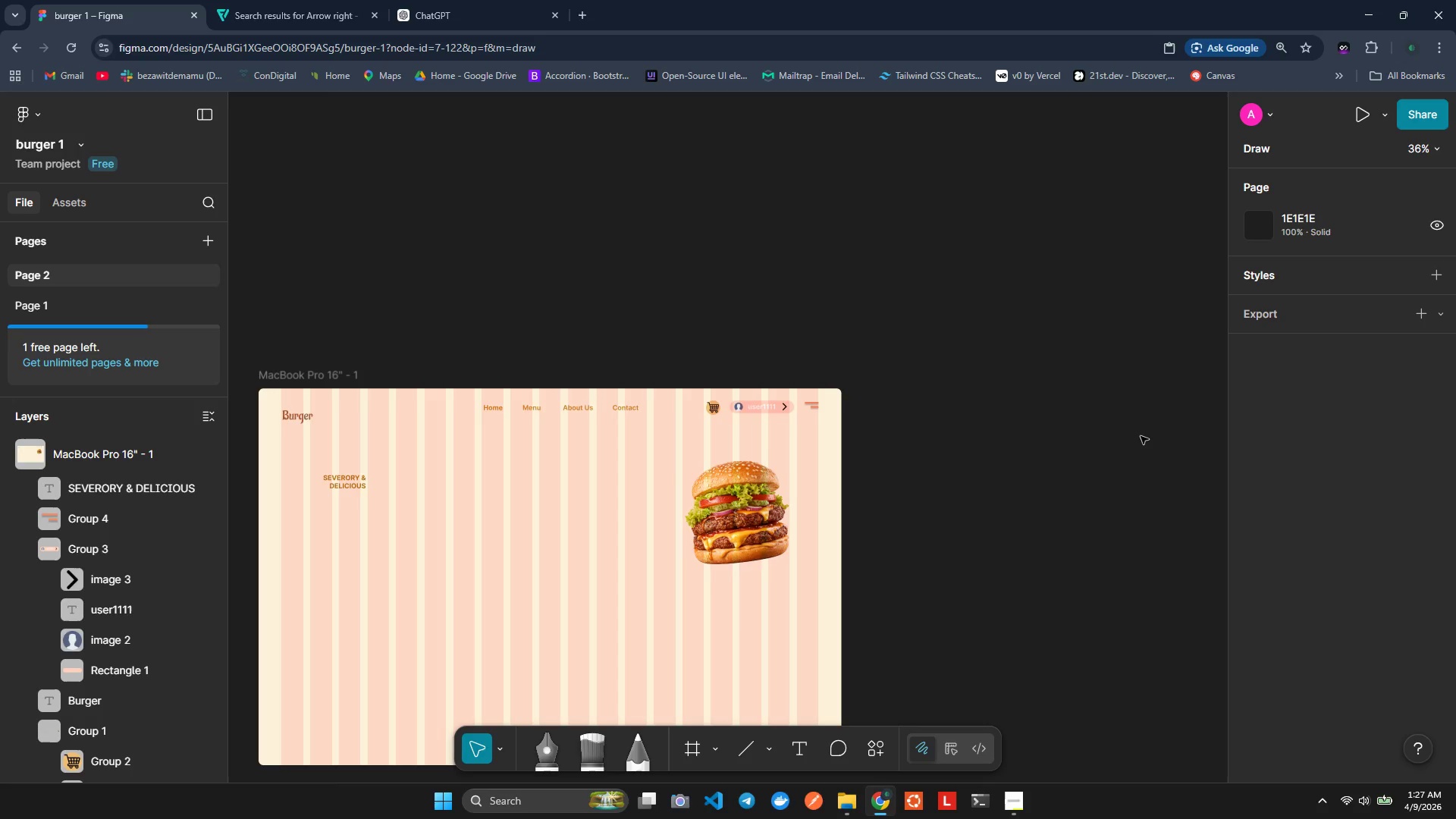 
left_click([354, 488])
 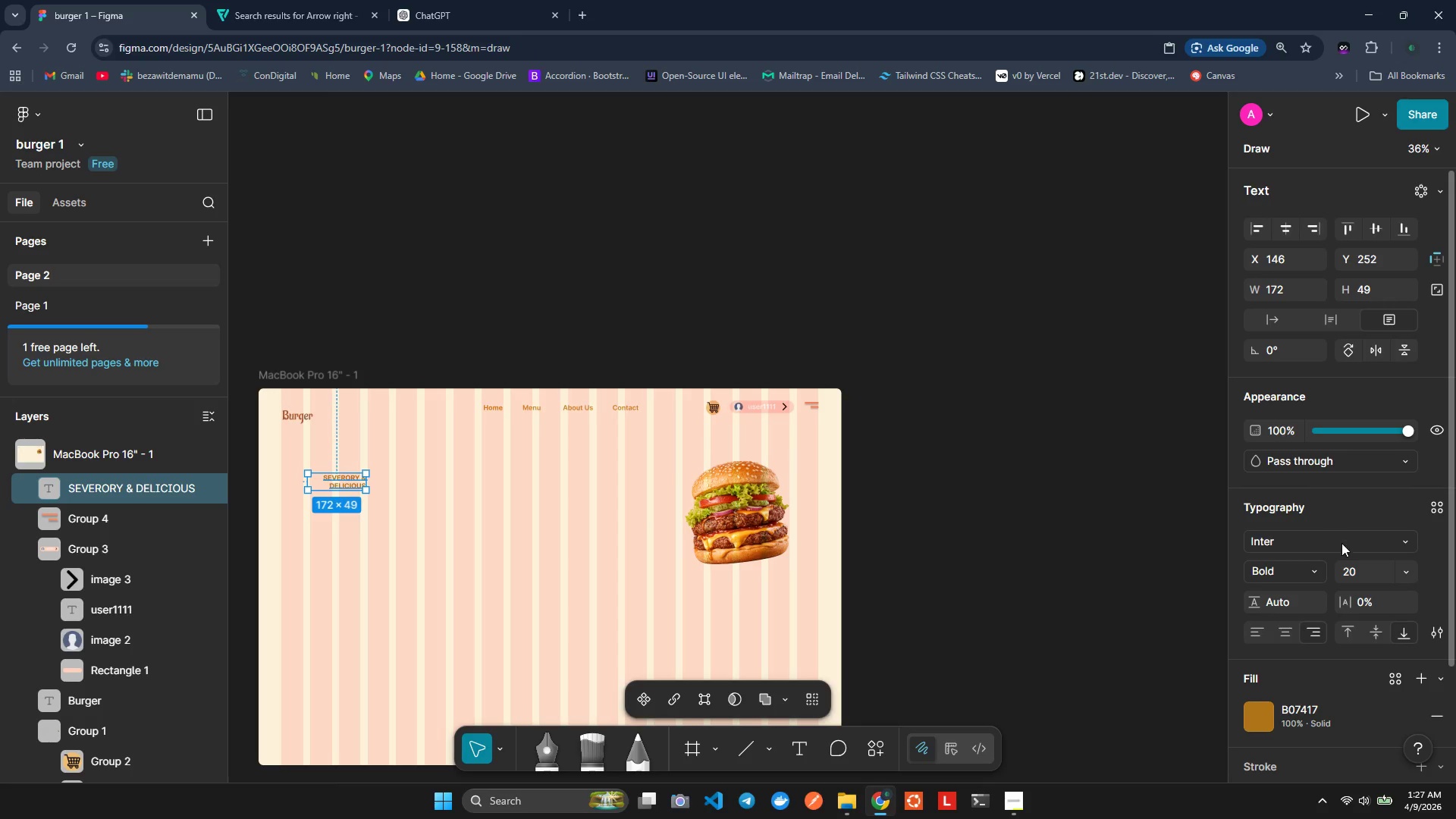 
left_click([1355, 572])
 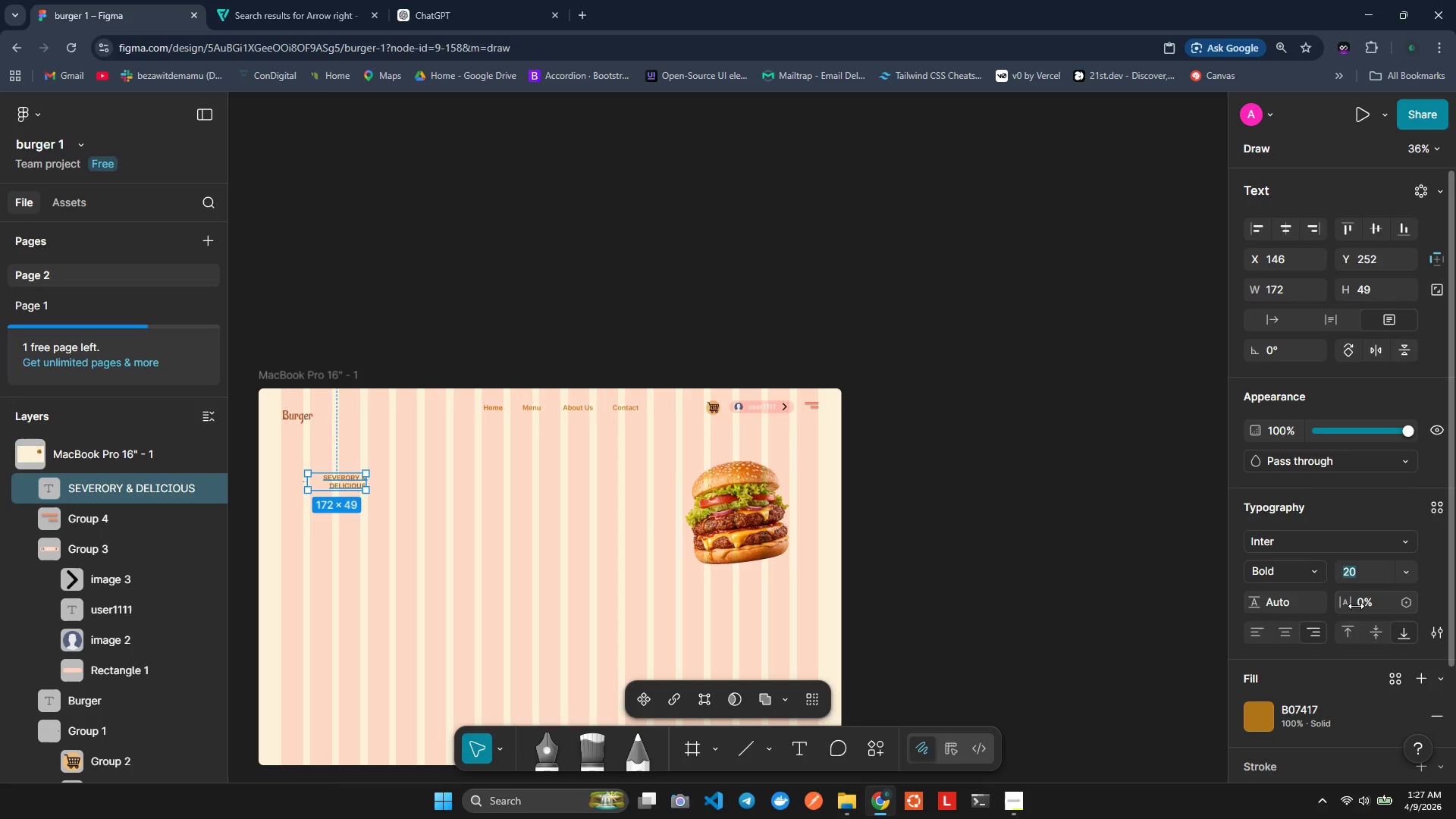 
type(150)
 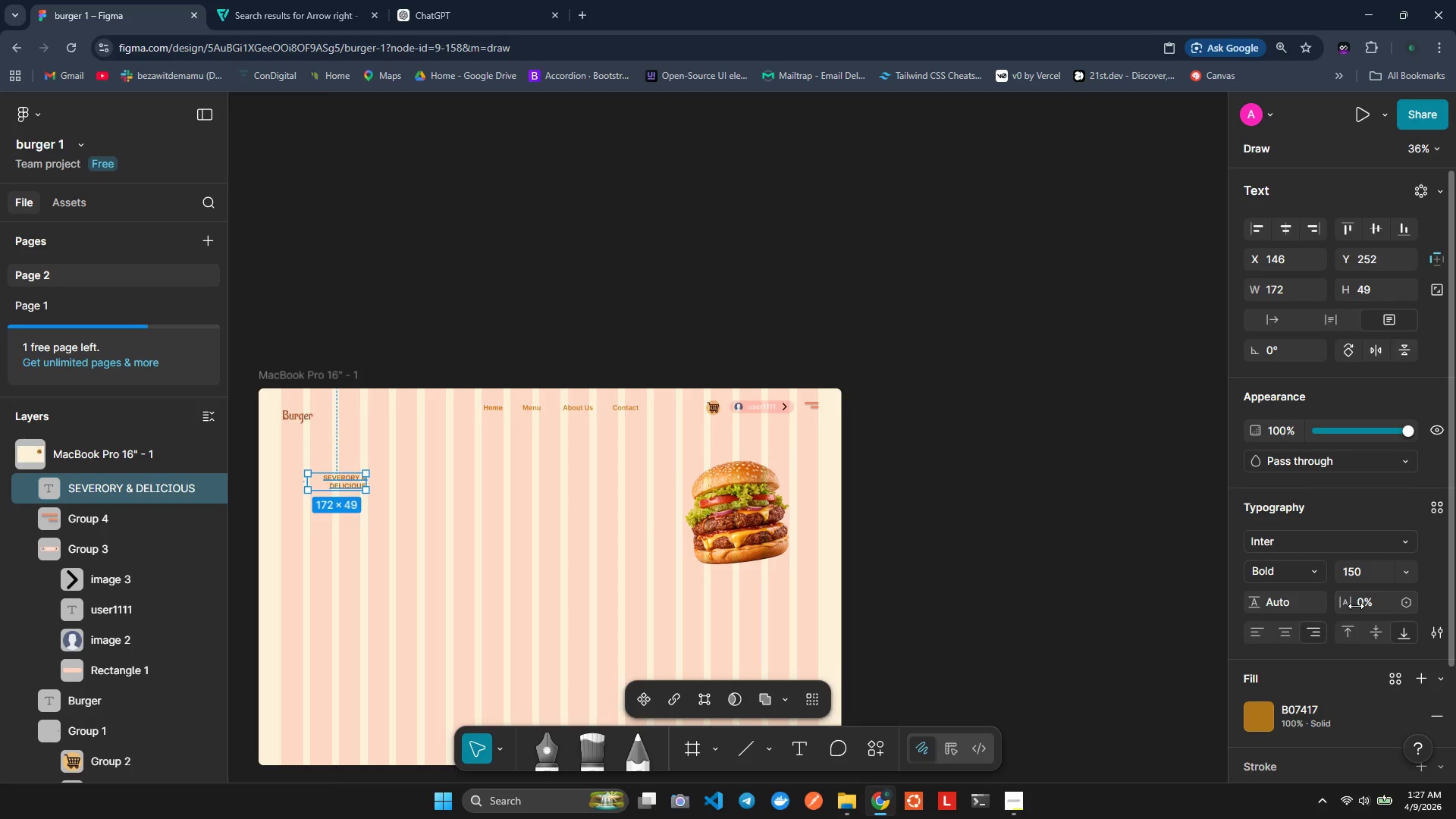 
key(Enter)
 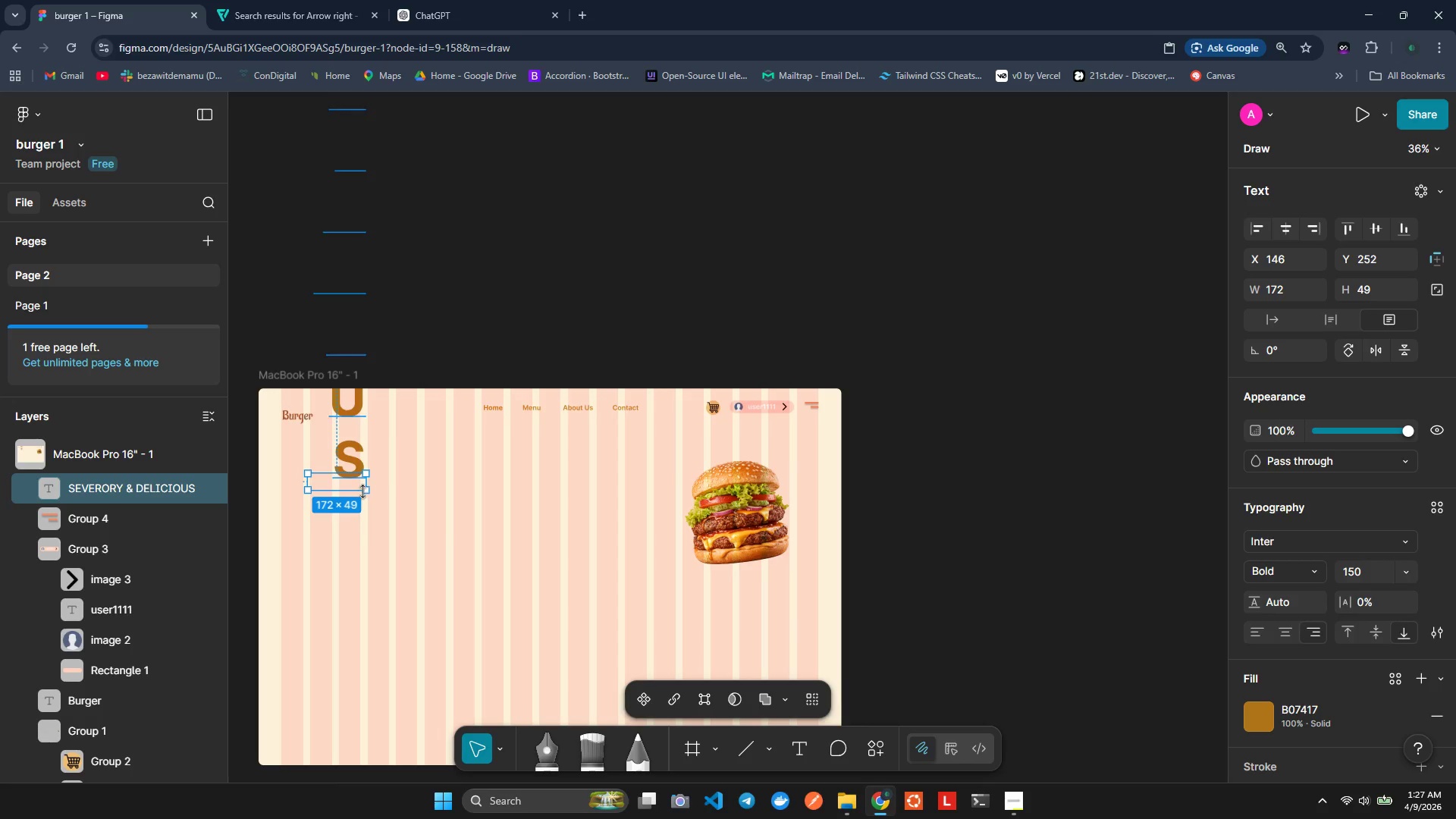 
left_click_drag(start_coordinate=[369, 479], to_coordinate=[708, 482])
 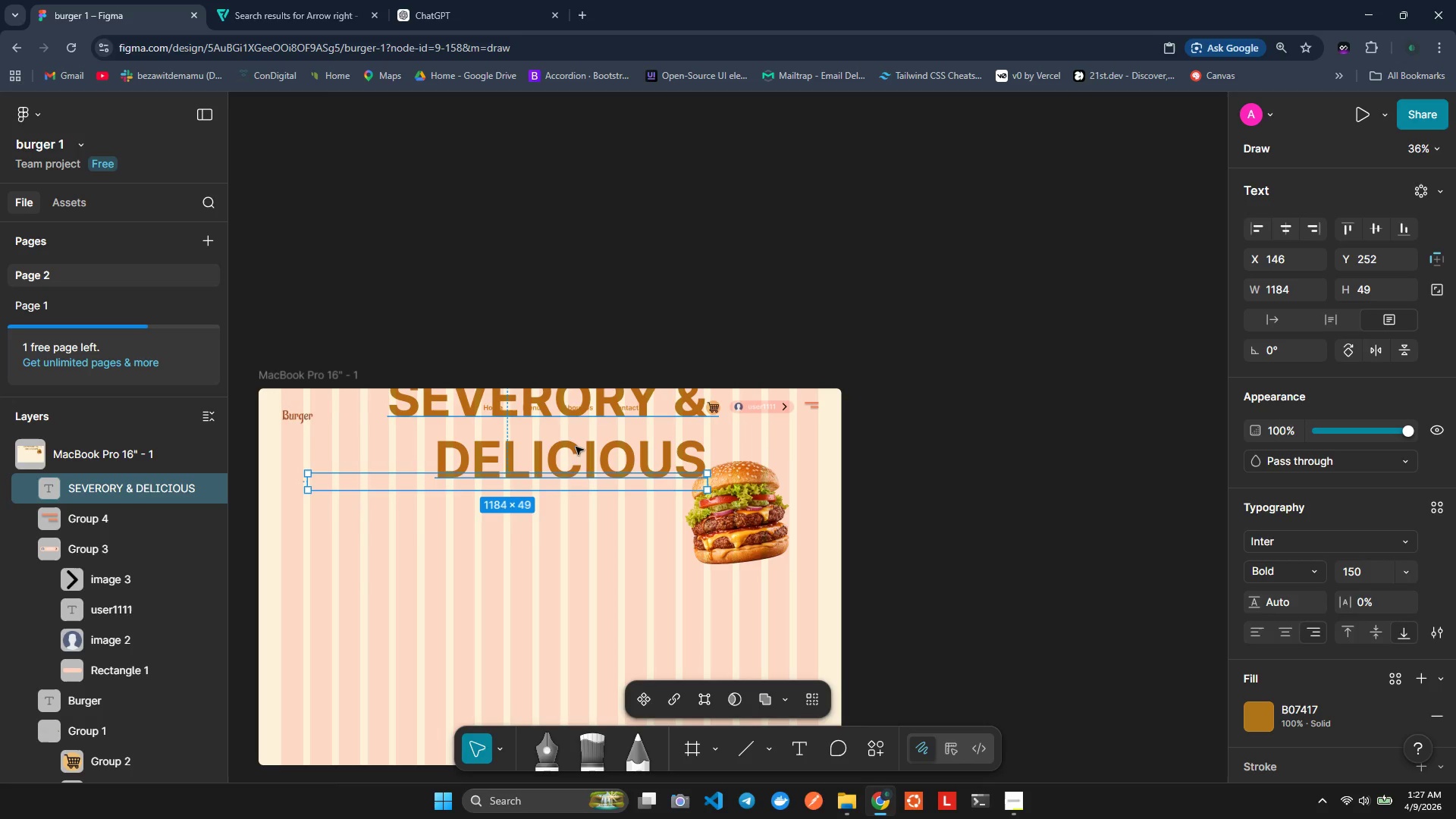 
left_click_drag(start_coordinate=[576, 447], to_coordinate=[503, 540])
 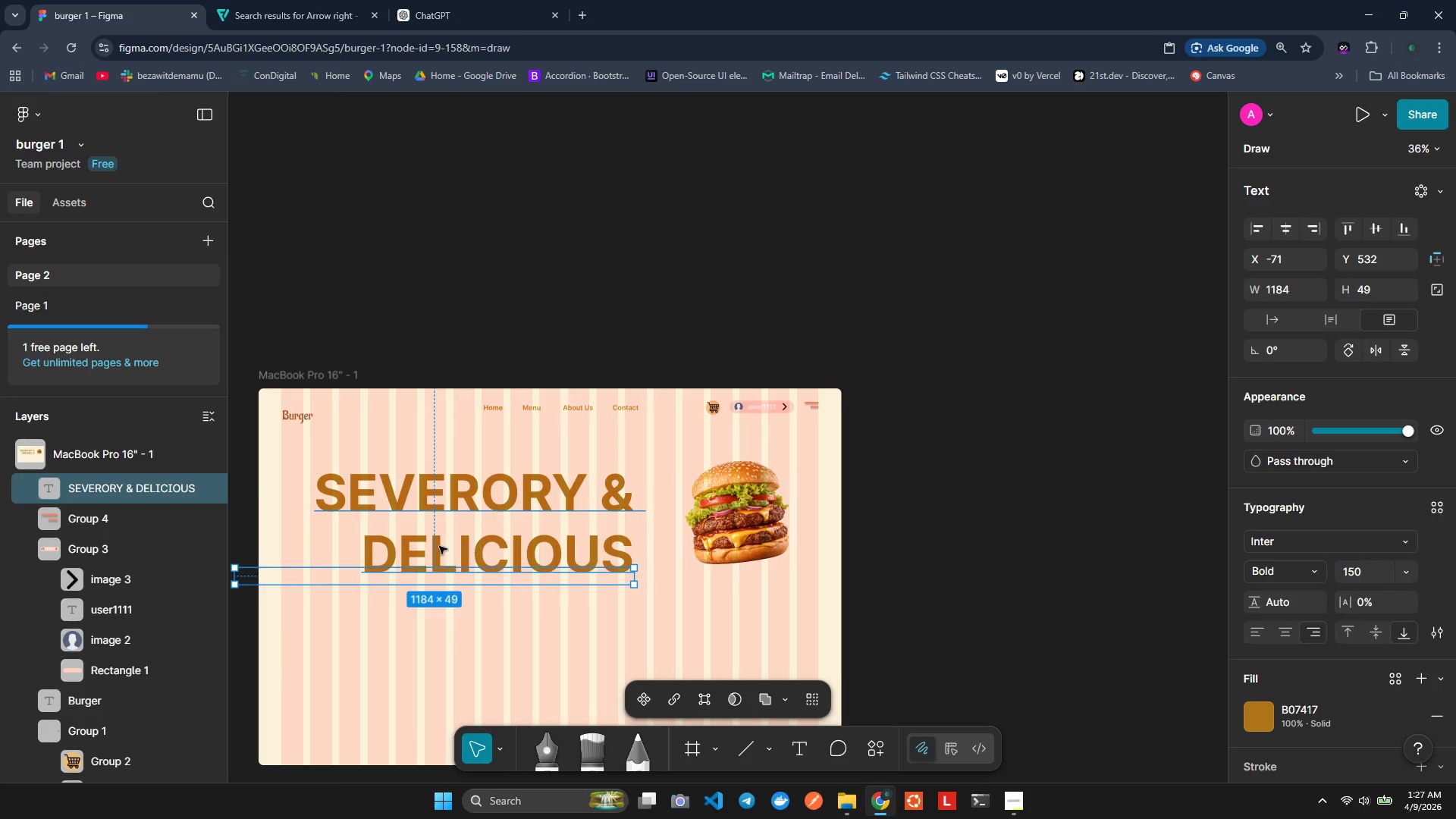 
left_click([438, 546])
 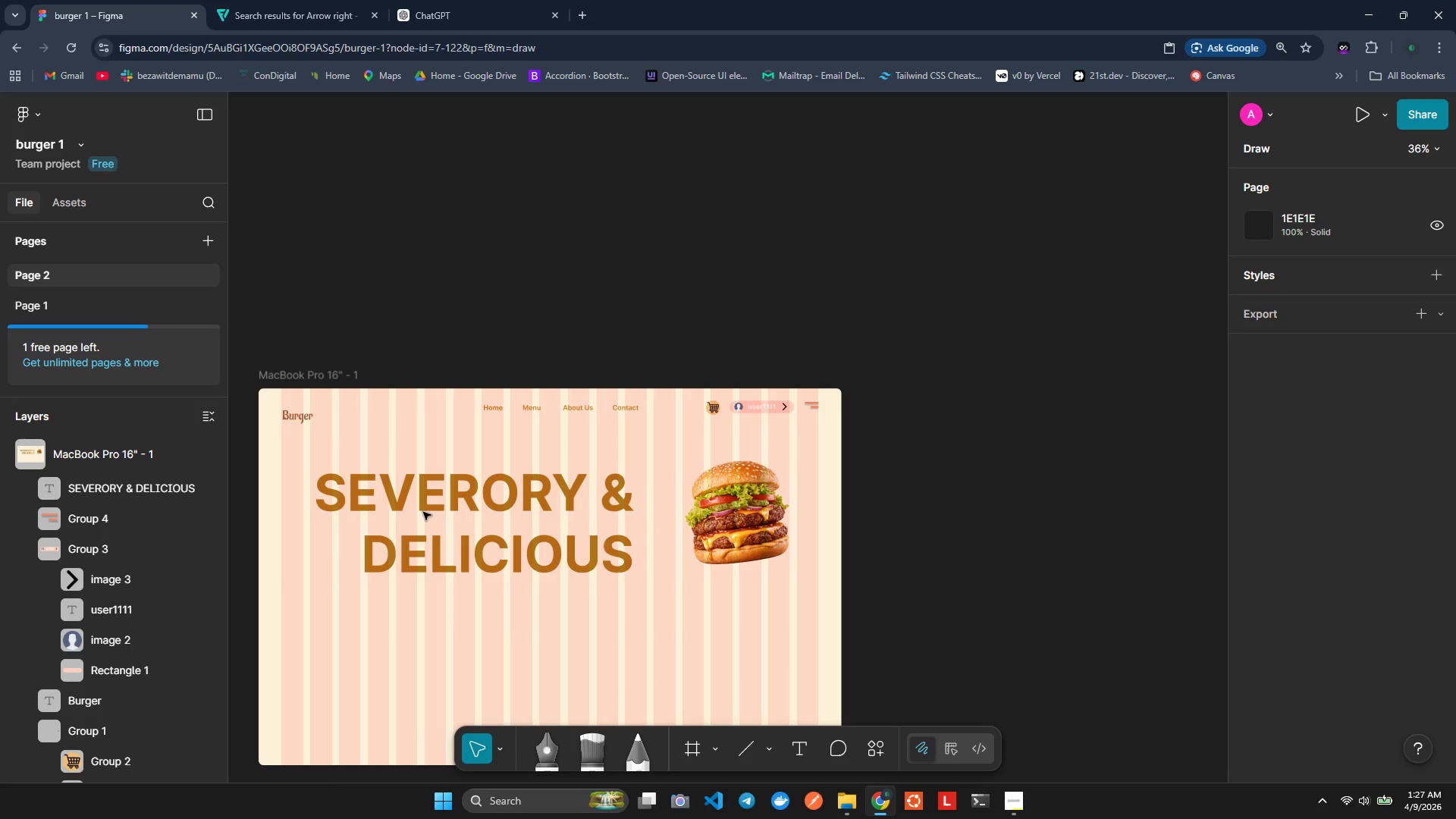 
double_click([423, 497])
 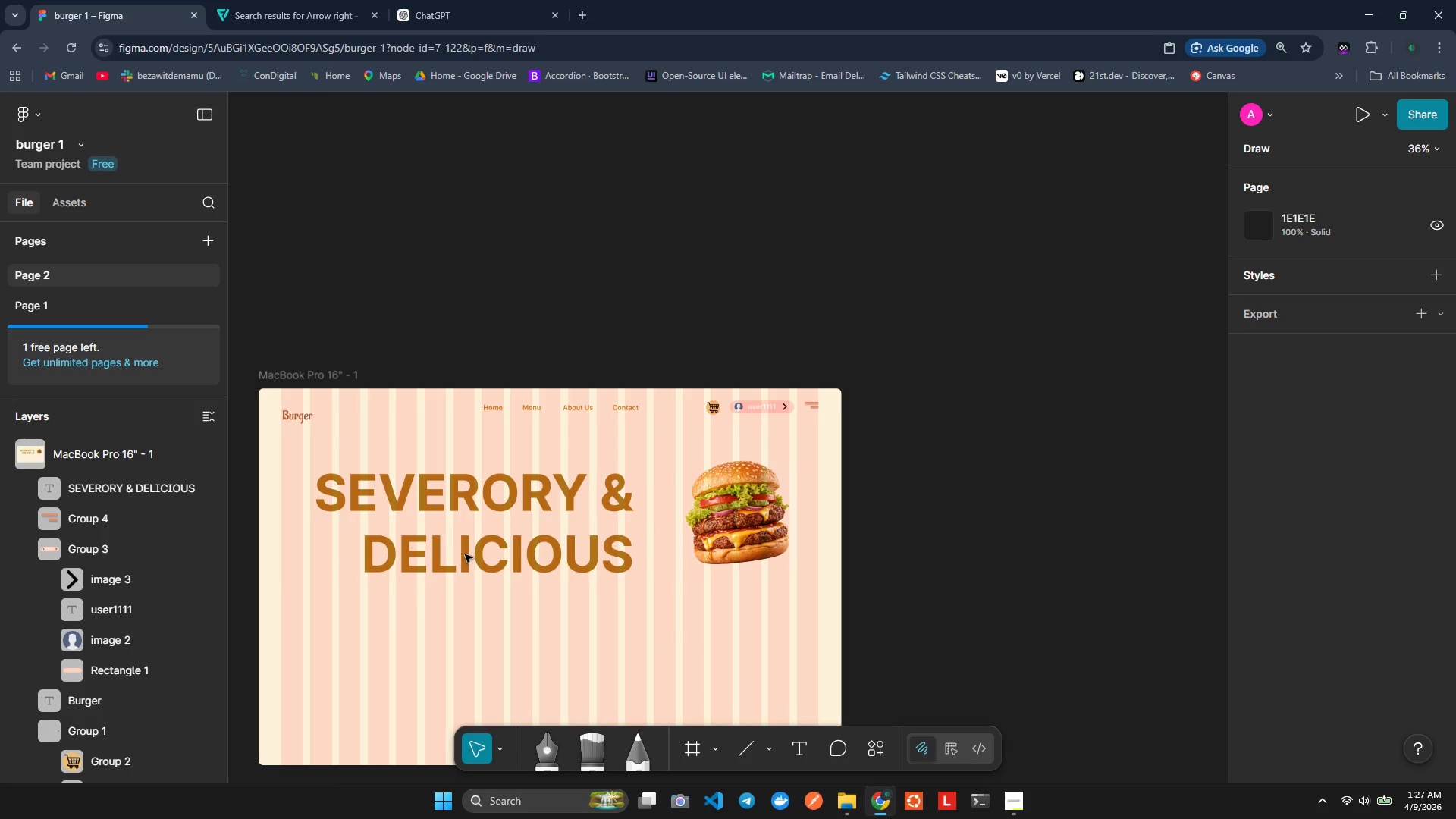 
double_click([472, 566])
 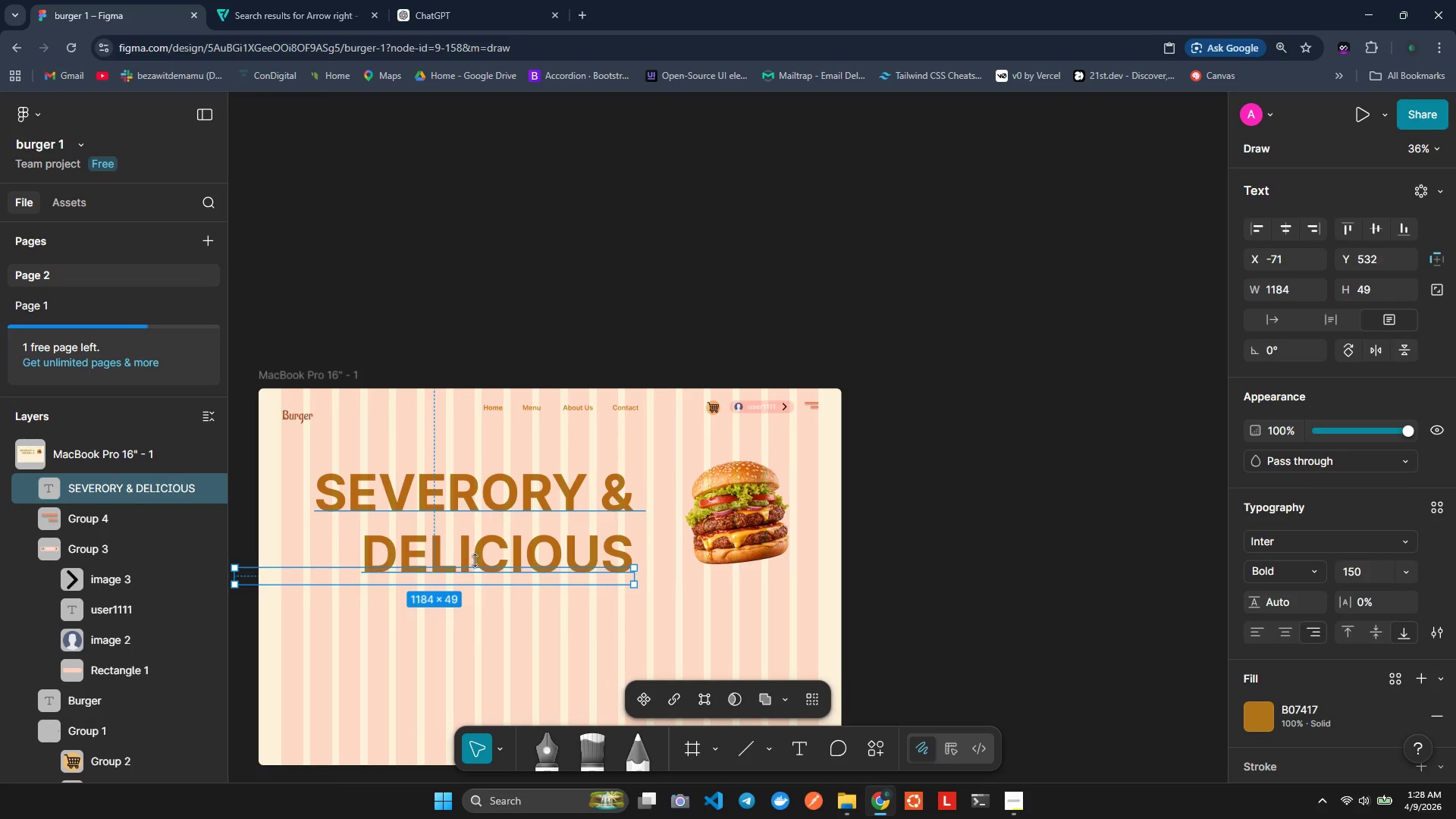 
left_click([476, 558])
 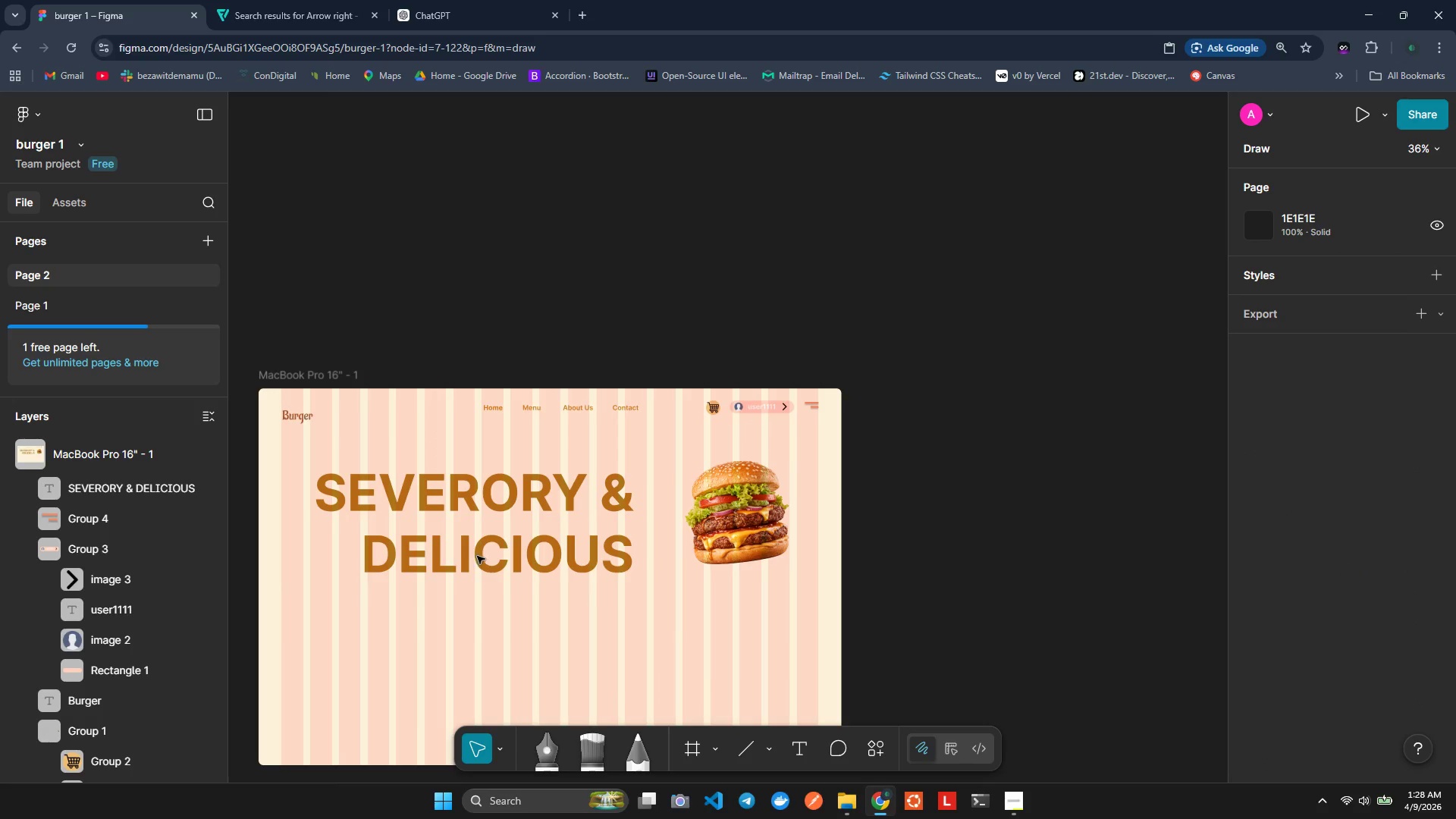 
left_click([477, 556])
 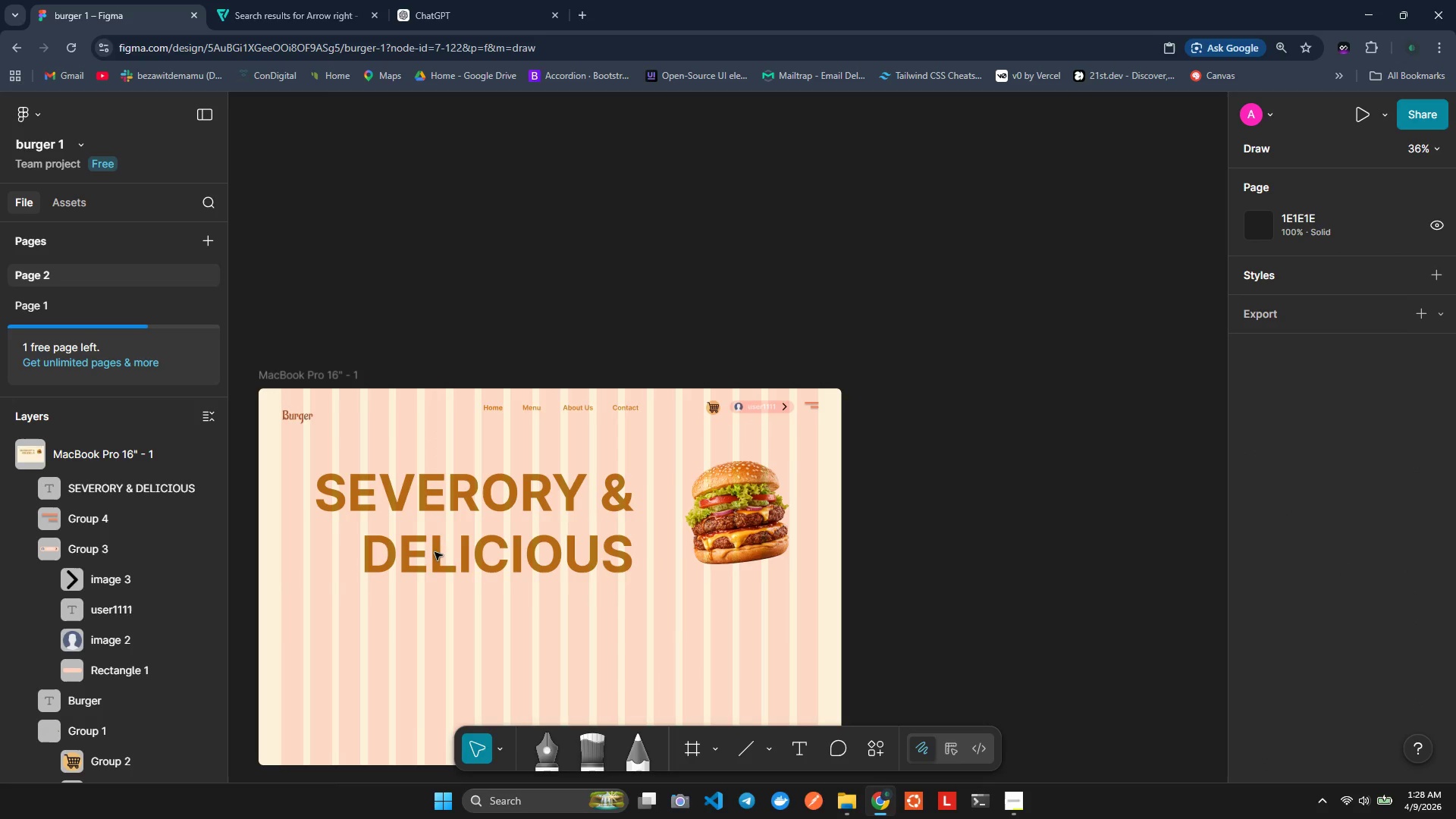 
triple_click([419, 570])
 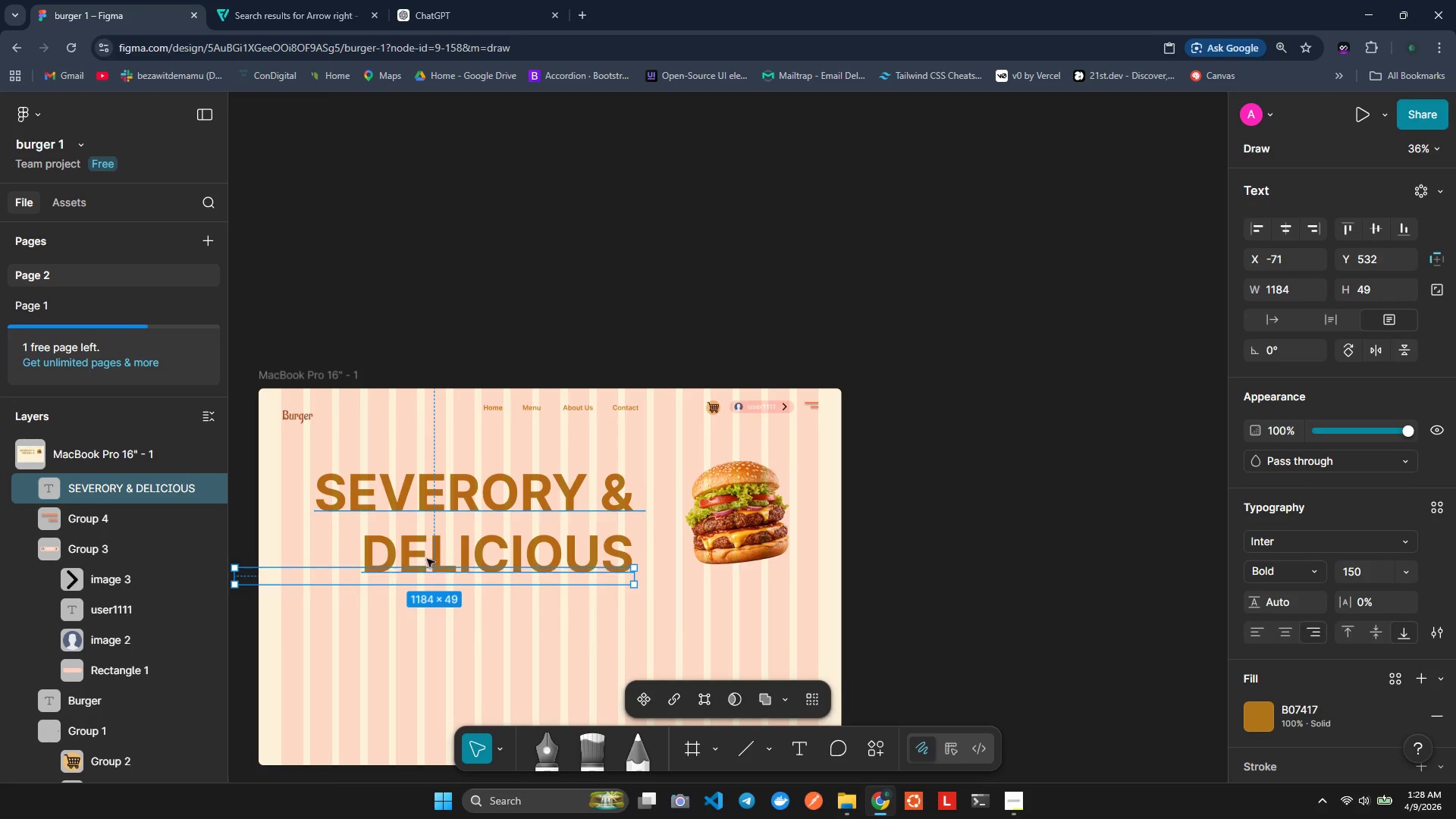 
left_click([429, 553])
 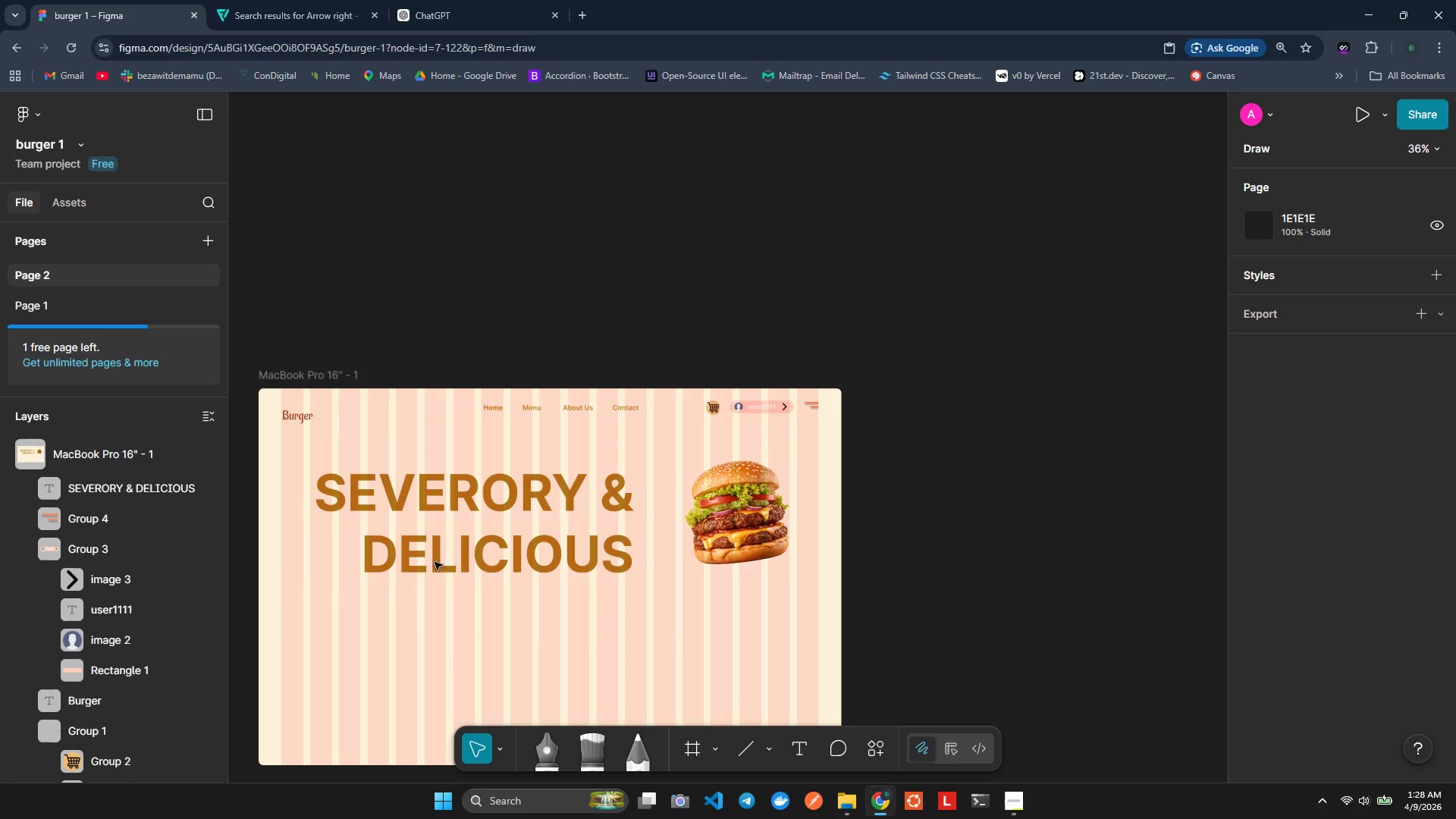 
double_click([435, 570])
 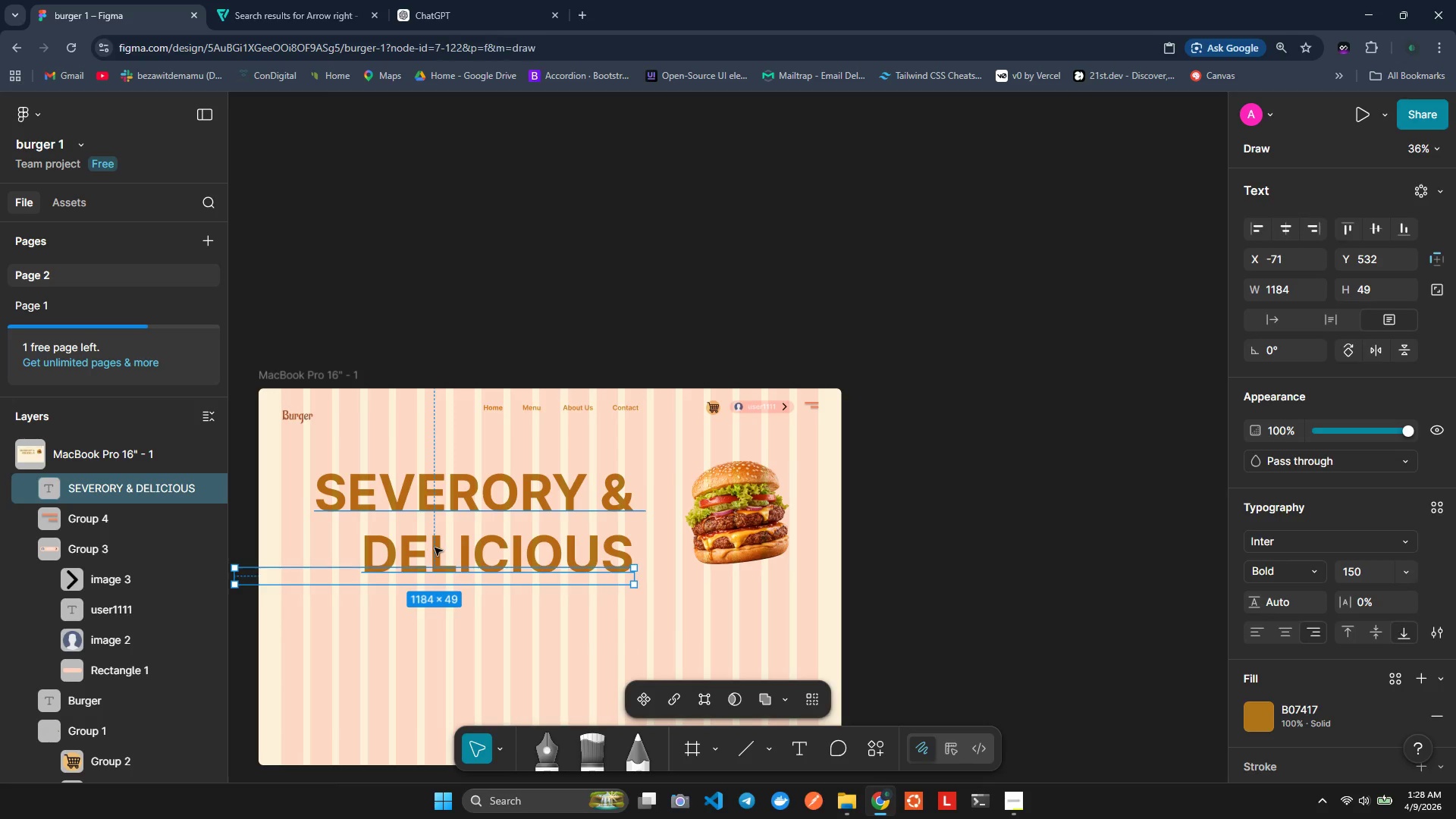 
left_click_drag(start_coordinate=[435, 558], to_coordinate=[438, 539])
 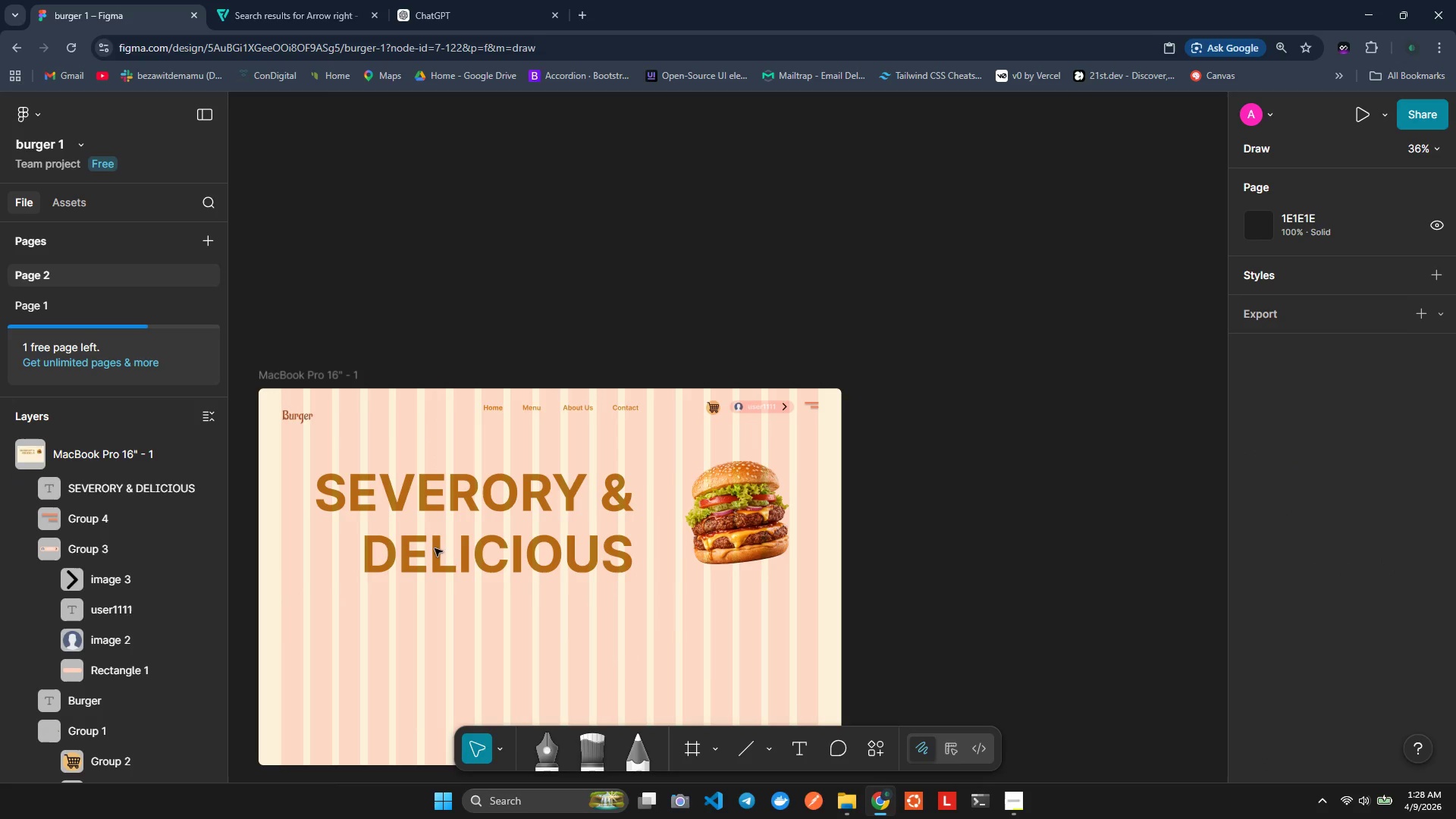 
left_click([435, 556])
 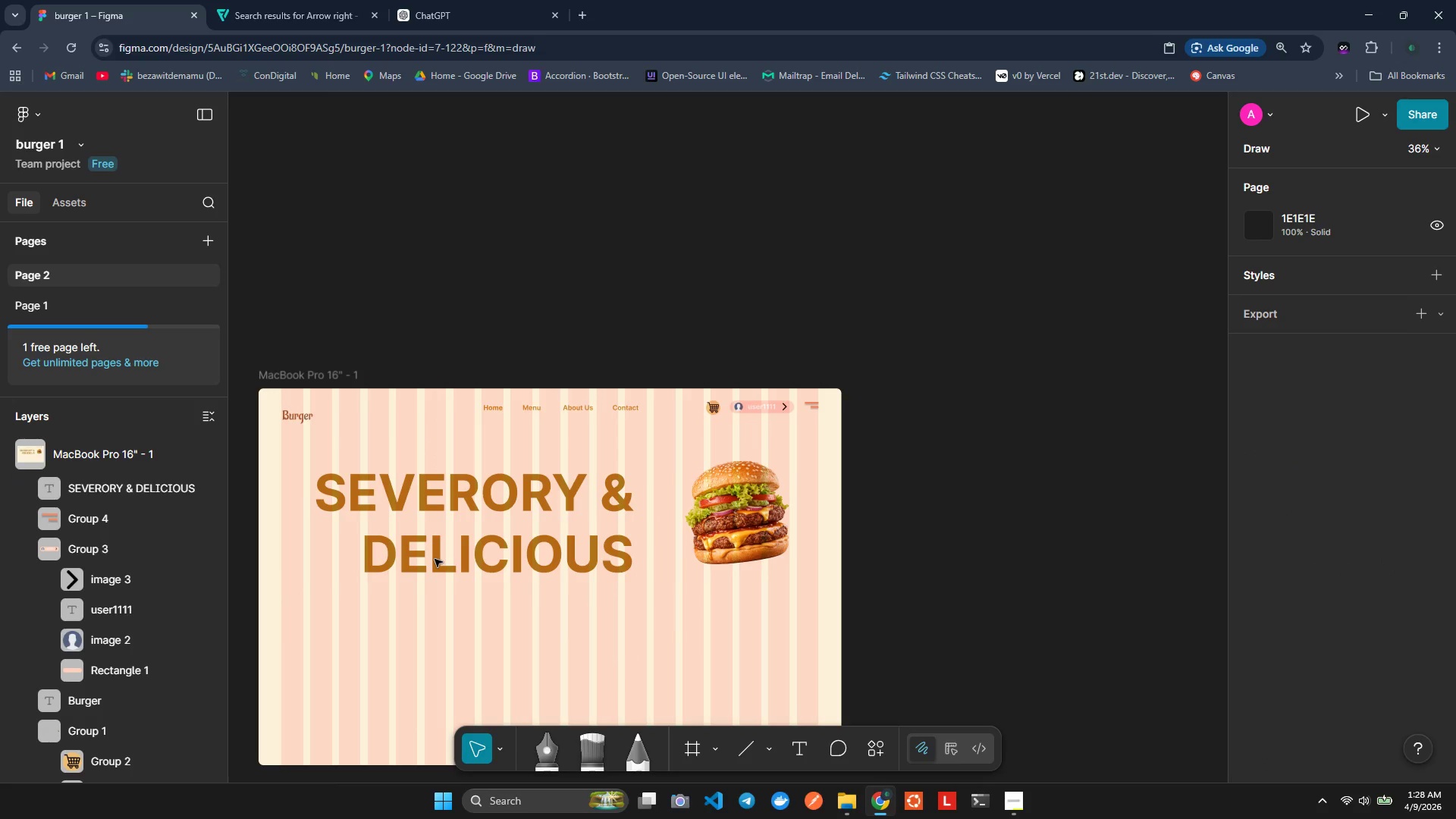 
left_click([435, 559])
 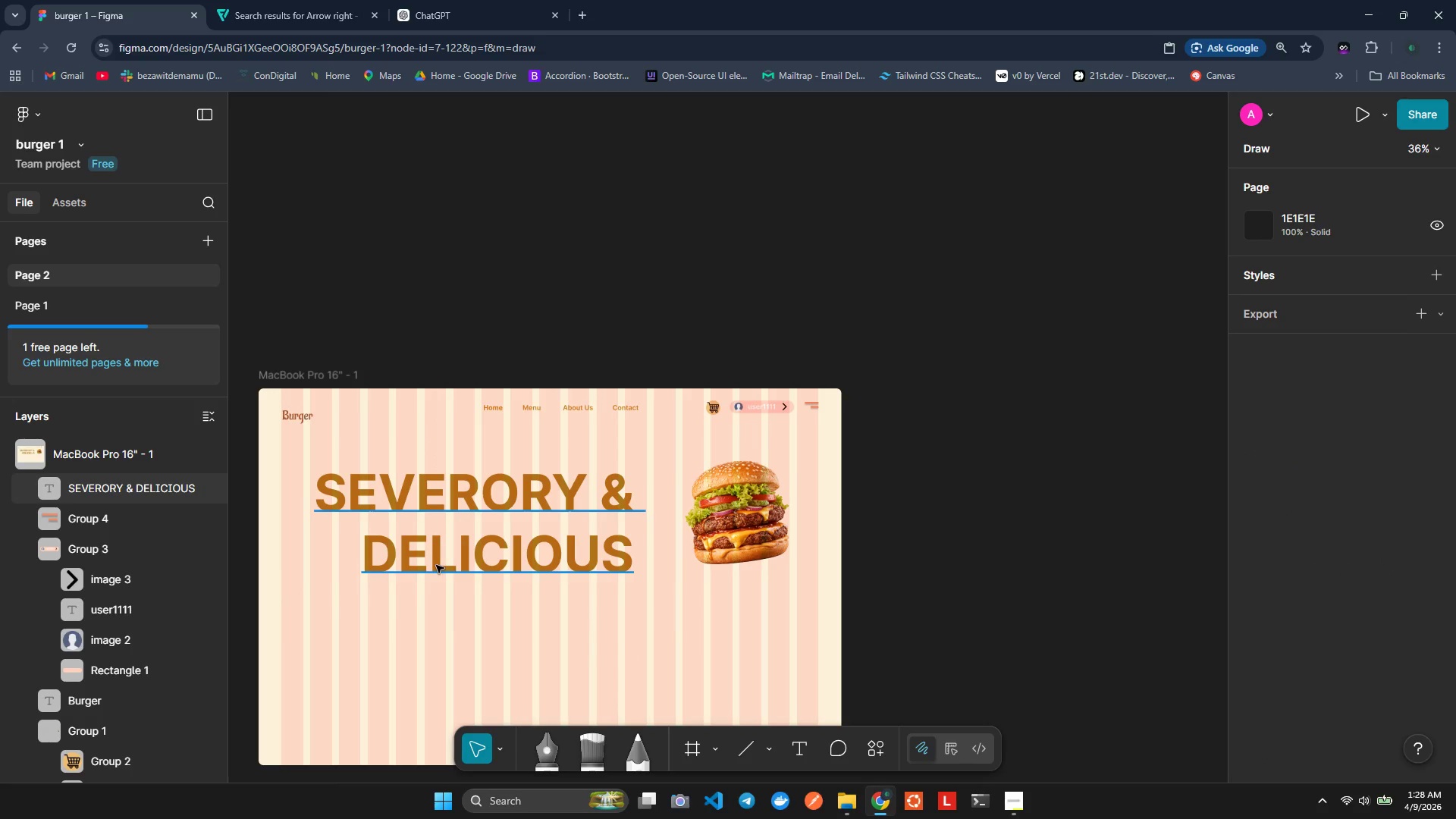 
left_click([436, 566])
 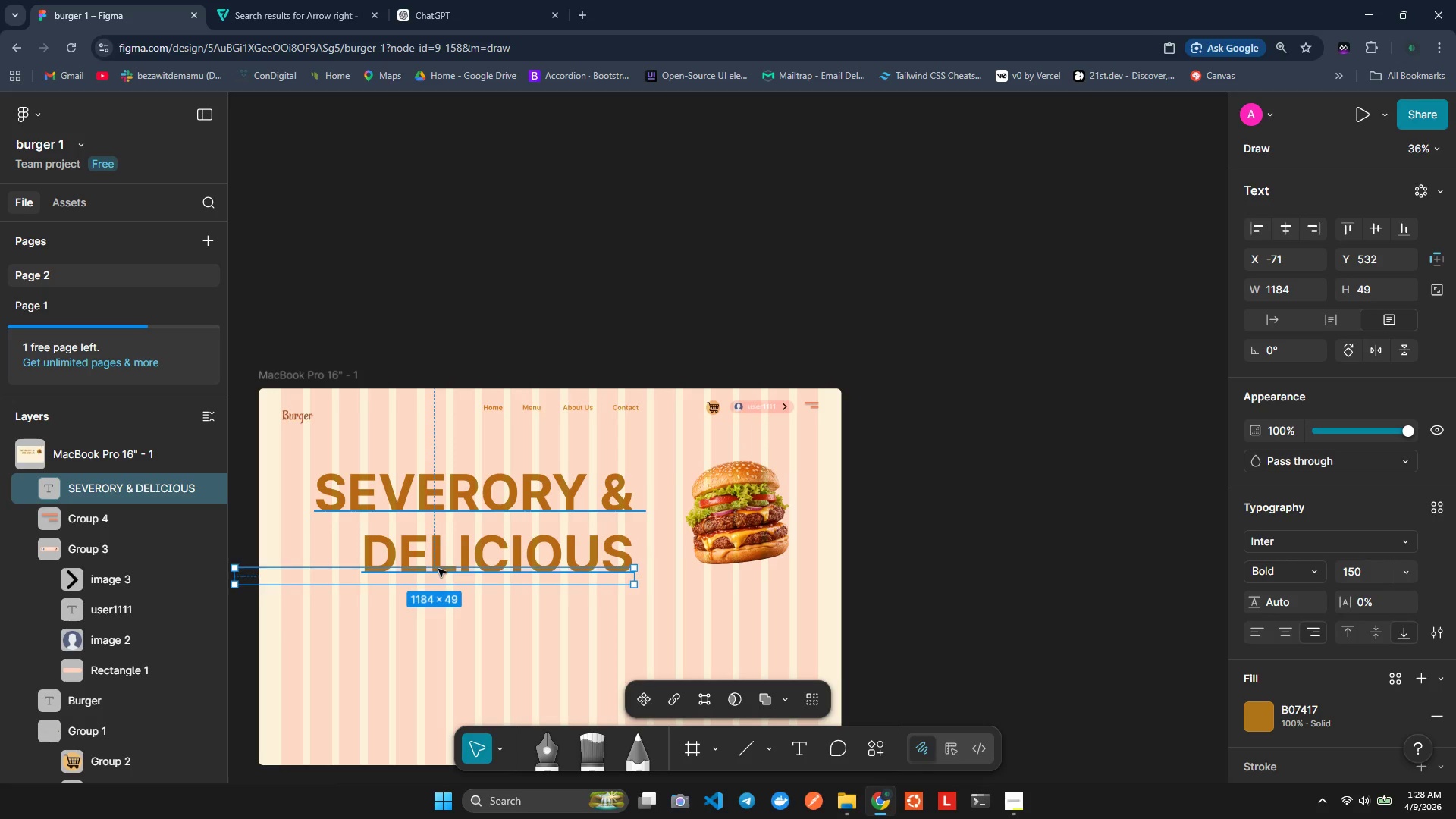 
left_click_drag(start_coordinate=[438, 569], to_coordinate=[428, 573])
 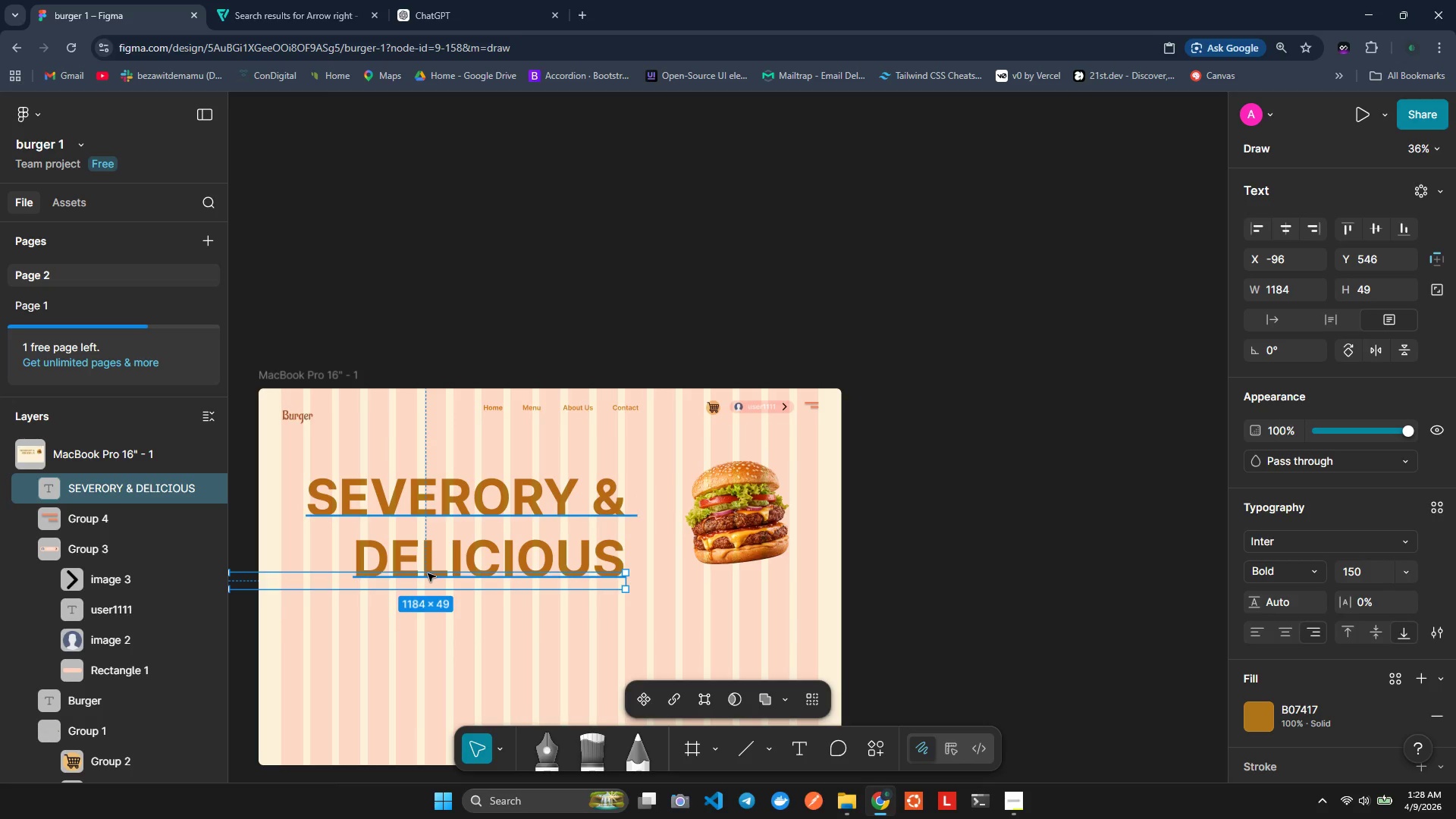 
left_click([428, 573])
 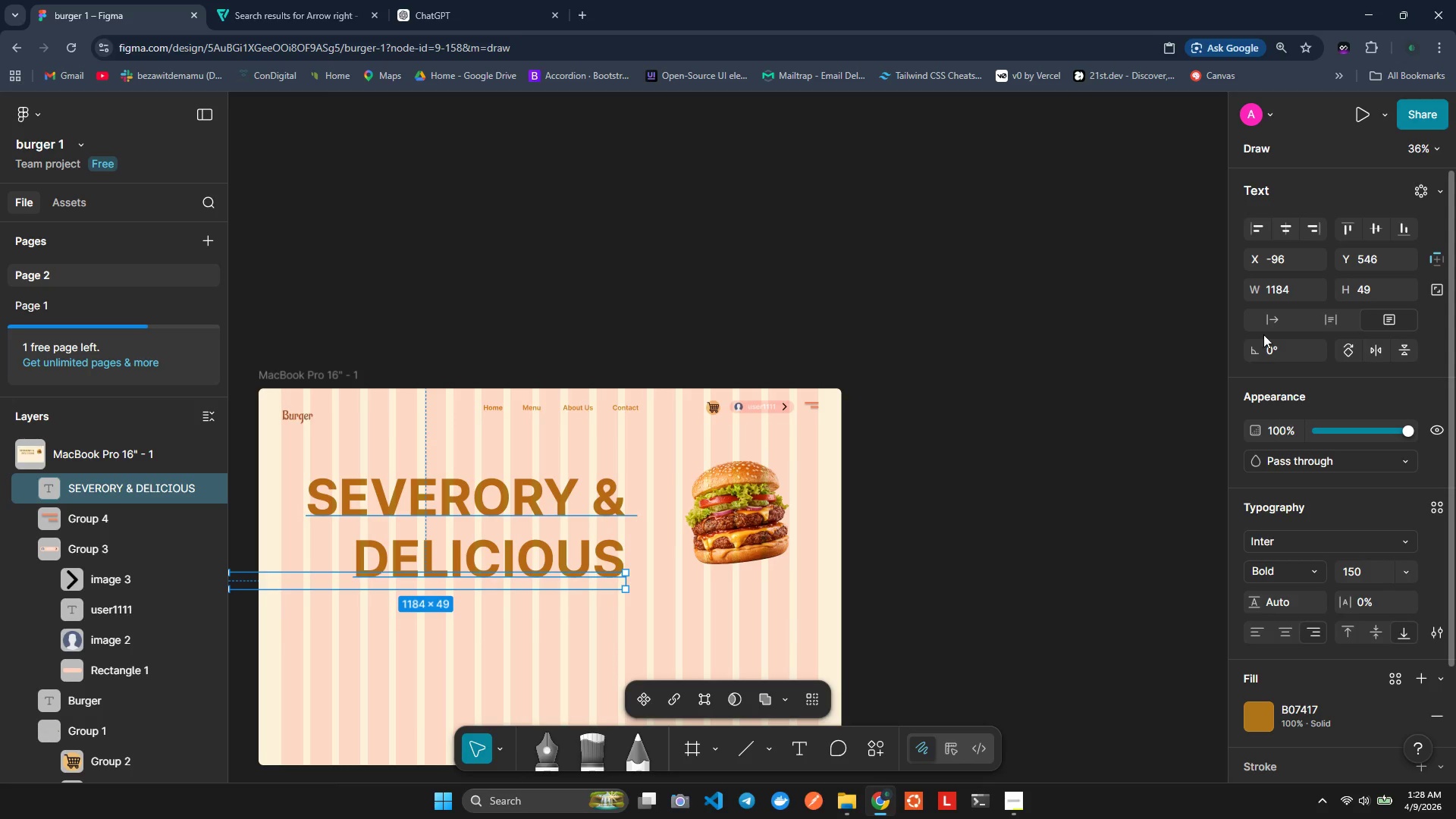 
wait(5.8)
 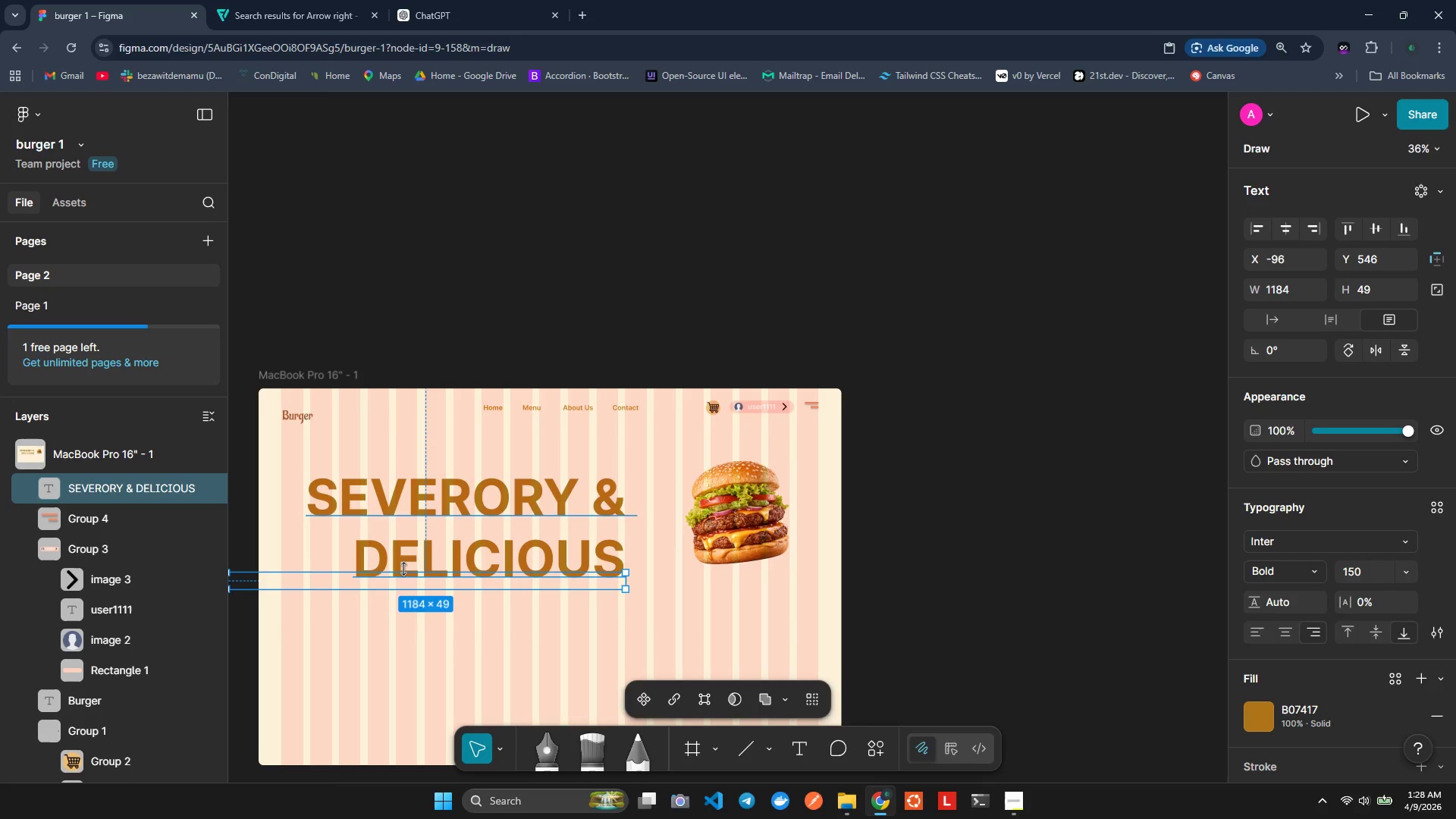 
left_click([1325, 317])
 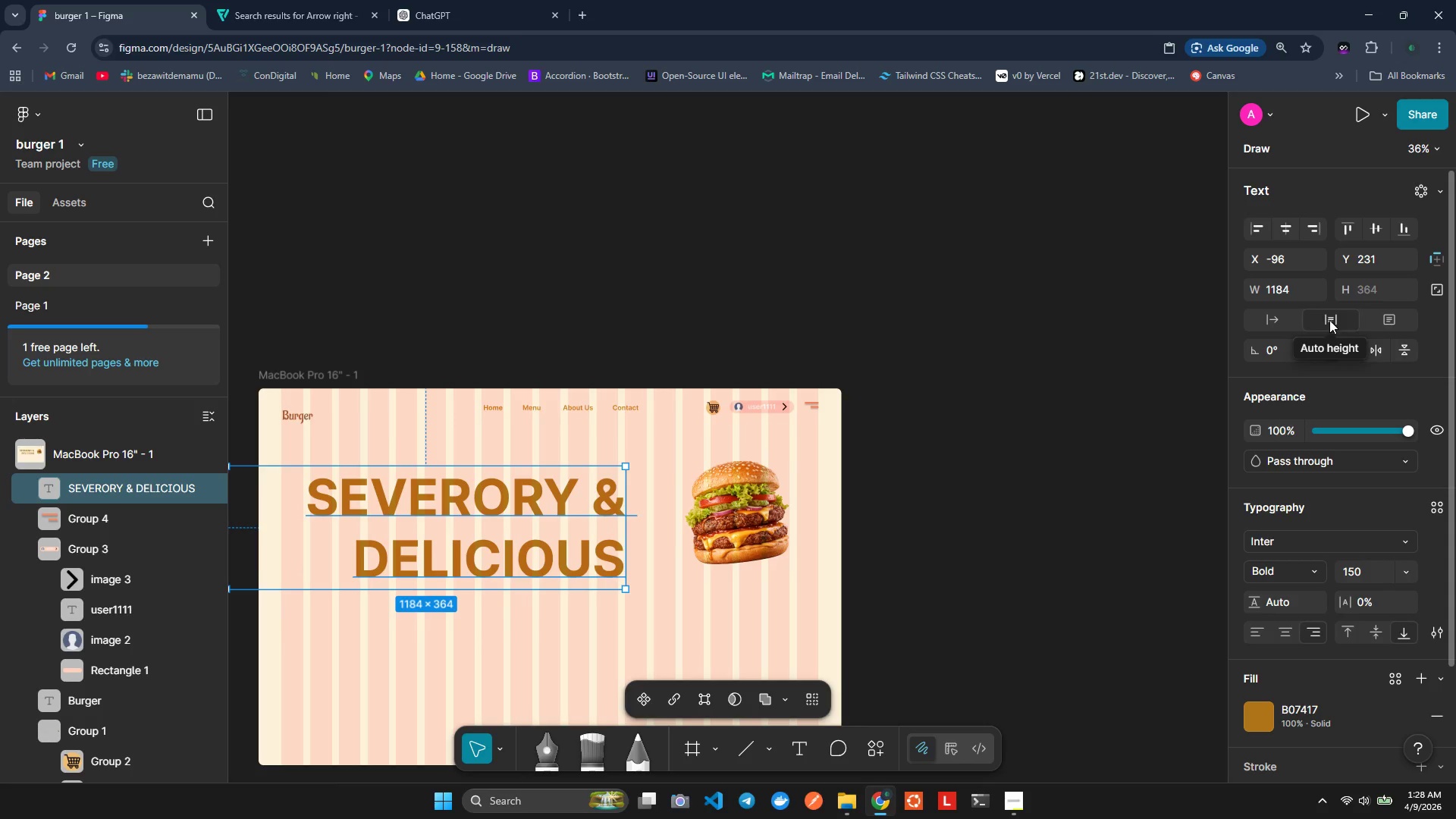 
left_click([1376, 323])
 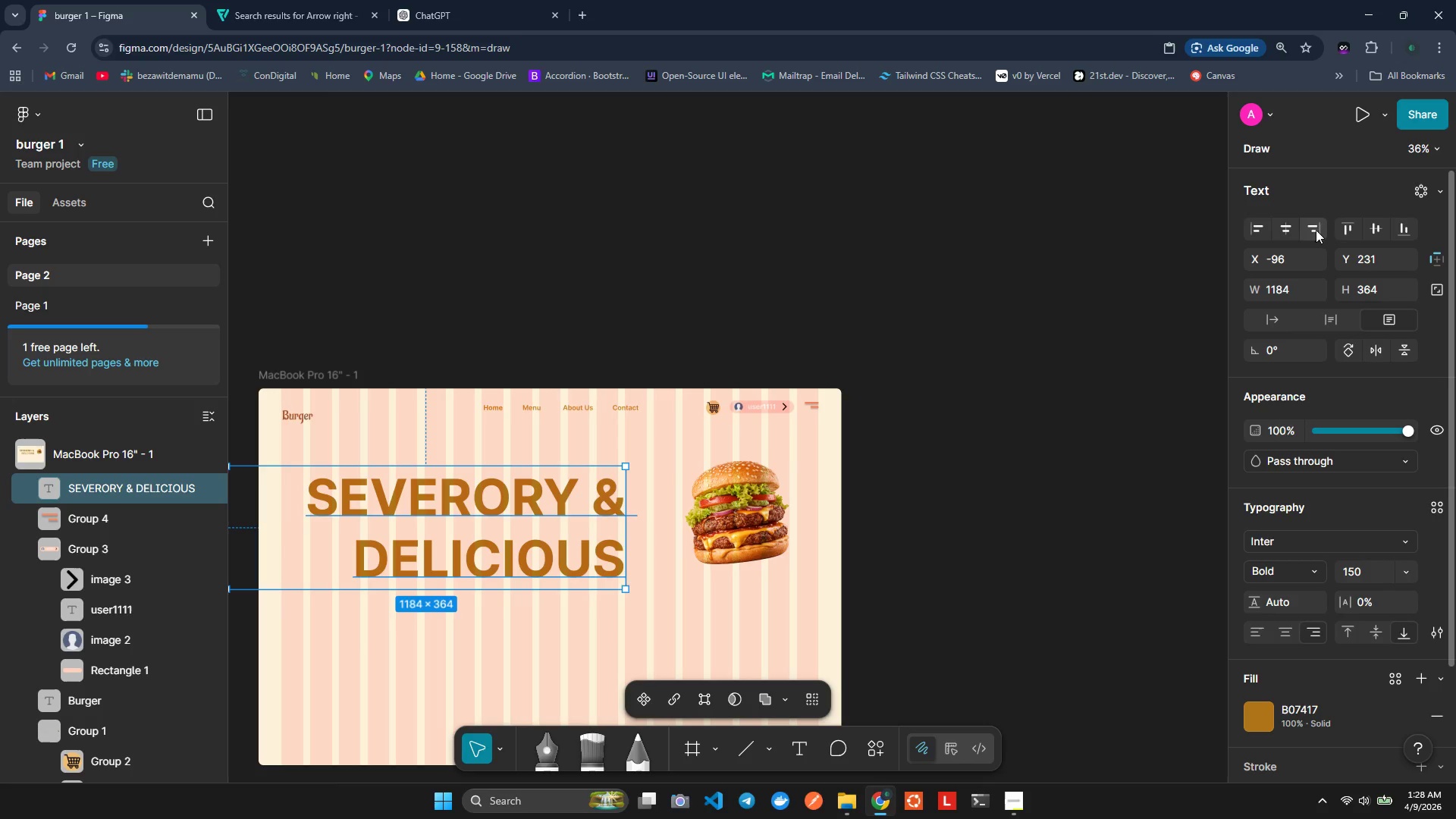 
left_click([1251, 231])
 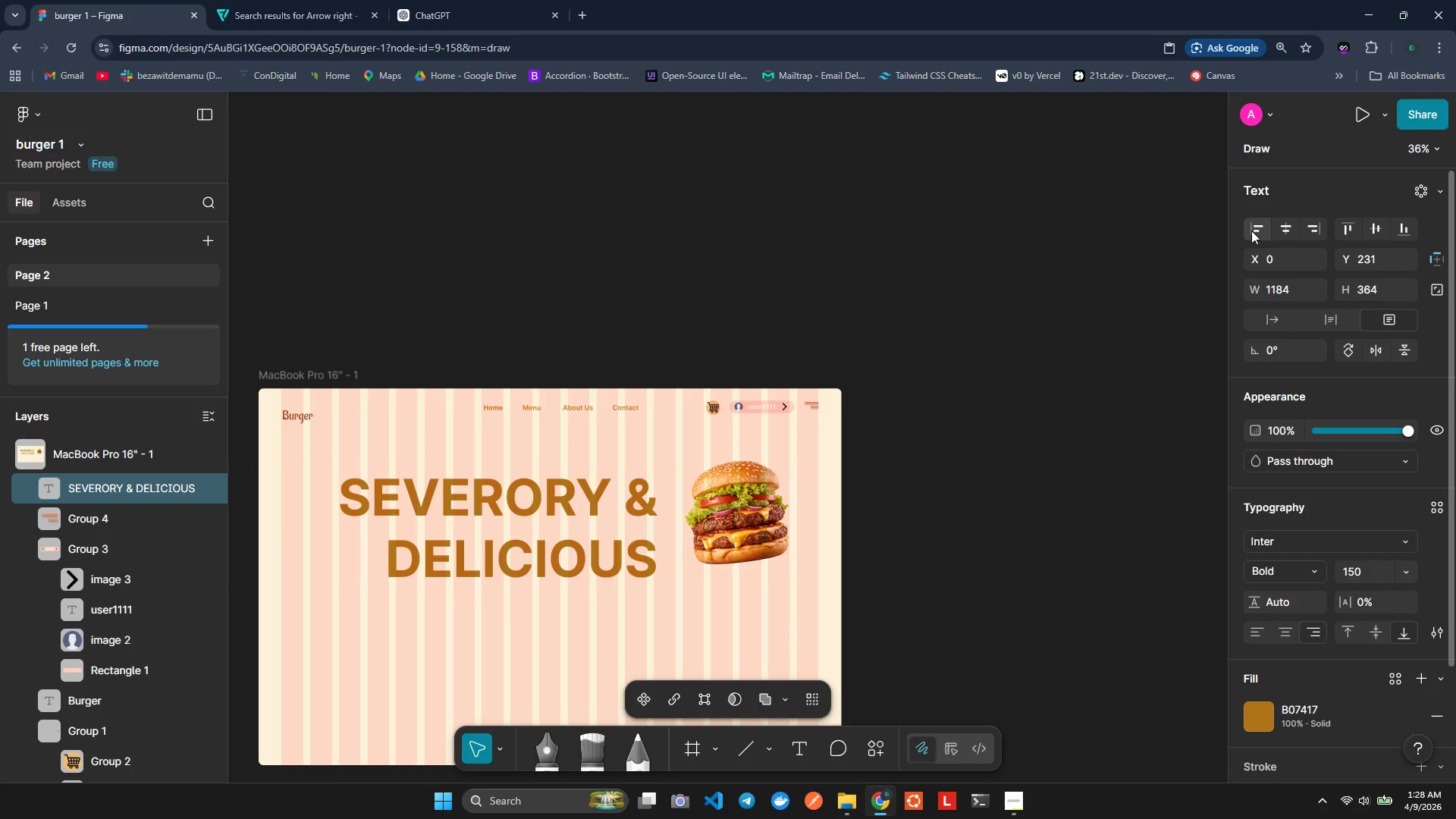 
left_click([1251, 231])
 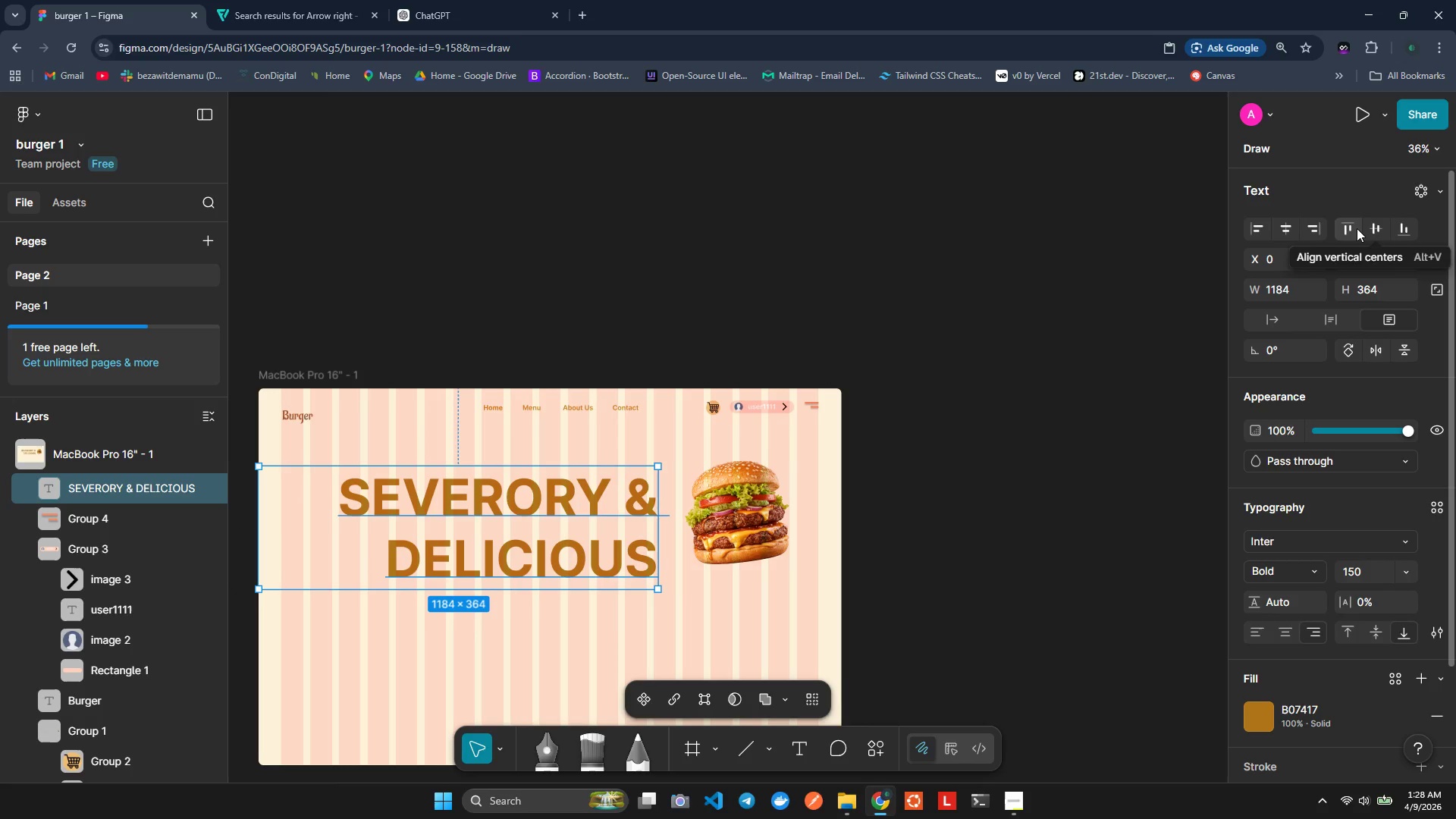 
left_click([1326, 187])
 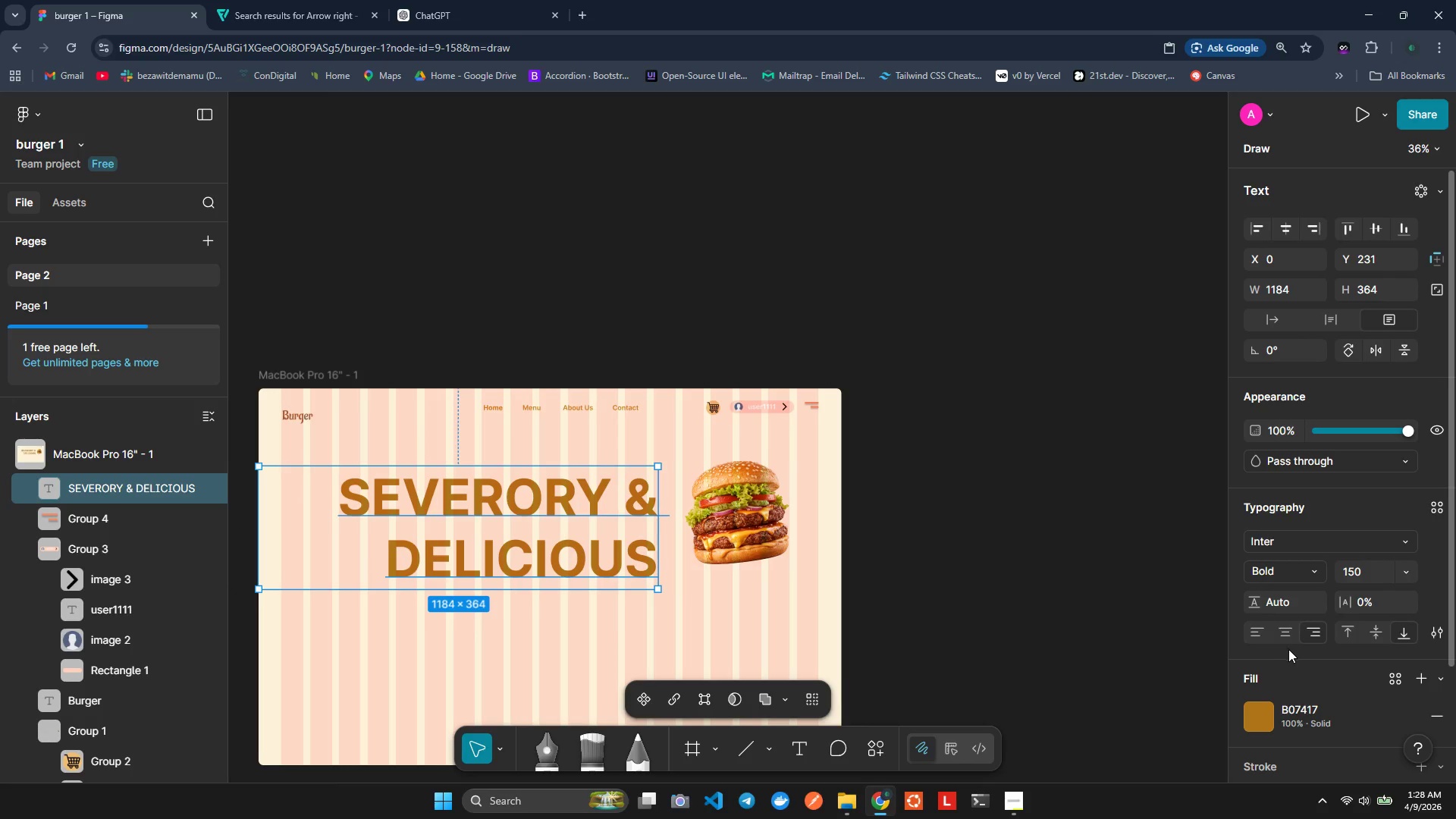 
left_click([1264, 627])
 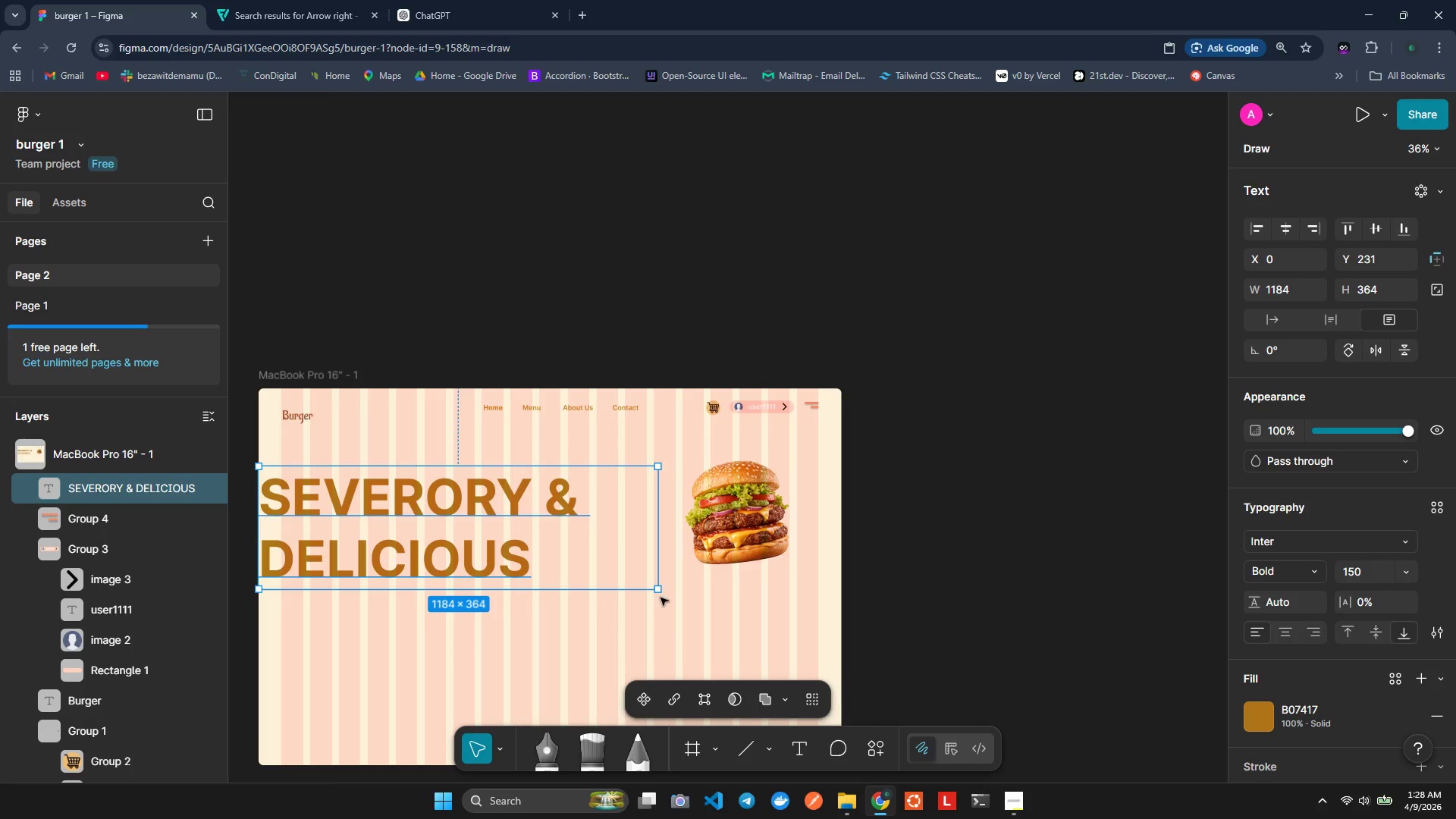 
left_click_drag(start_coordinate=[420, 508], to_coordinate=[466, 497])
 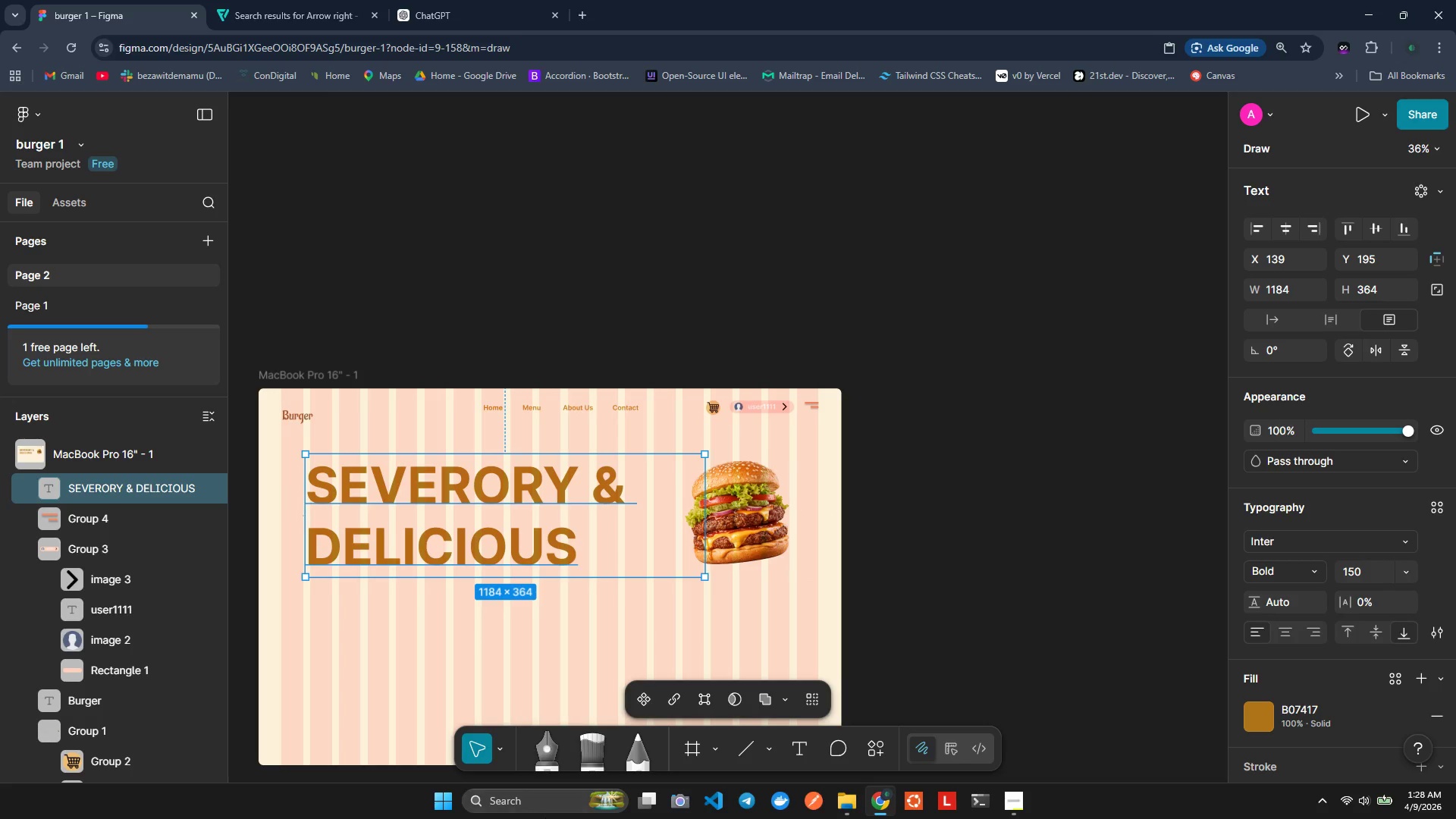 
left_click([1018, 549])
 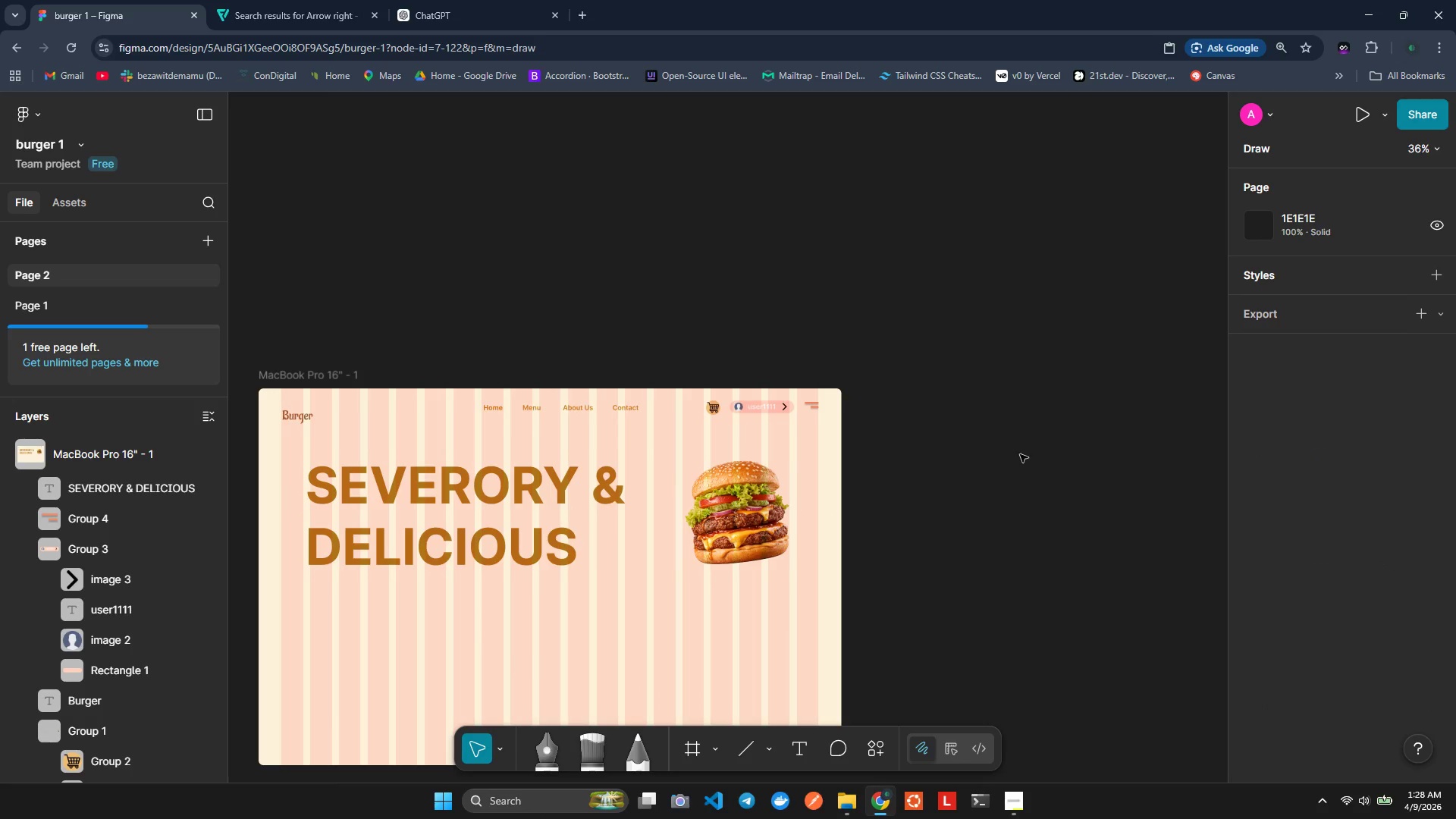 
scroll: coordinate [704, 526], scroll_direction: down, amount: 2.0
 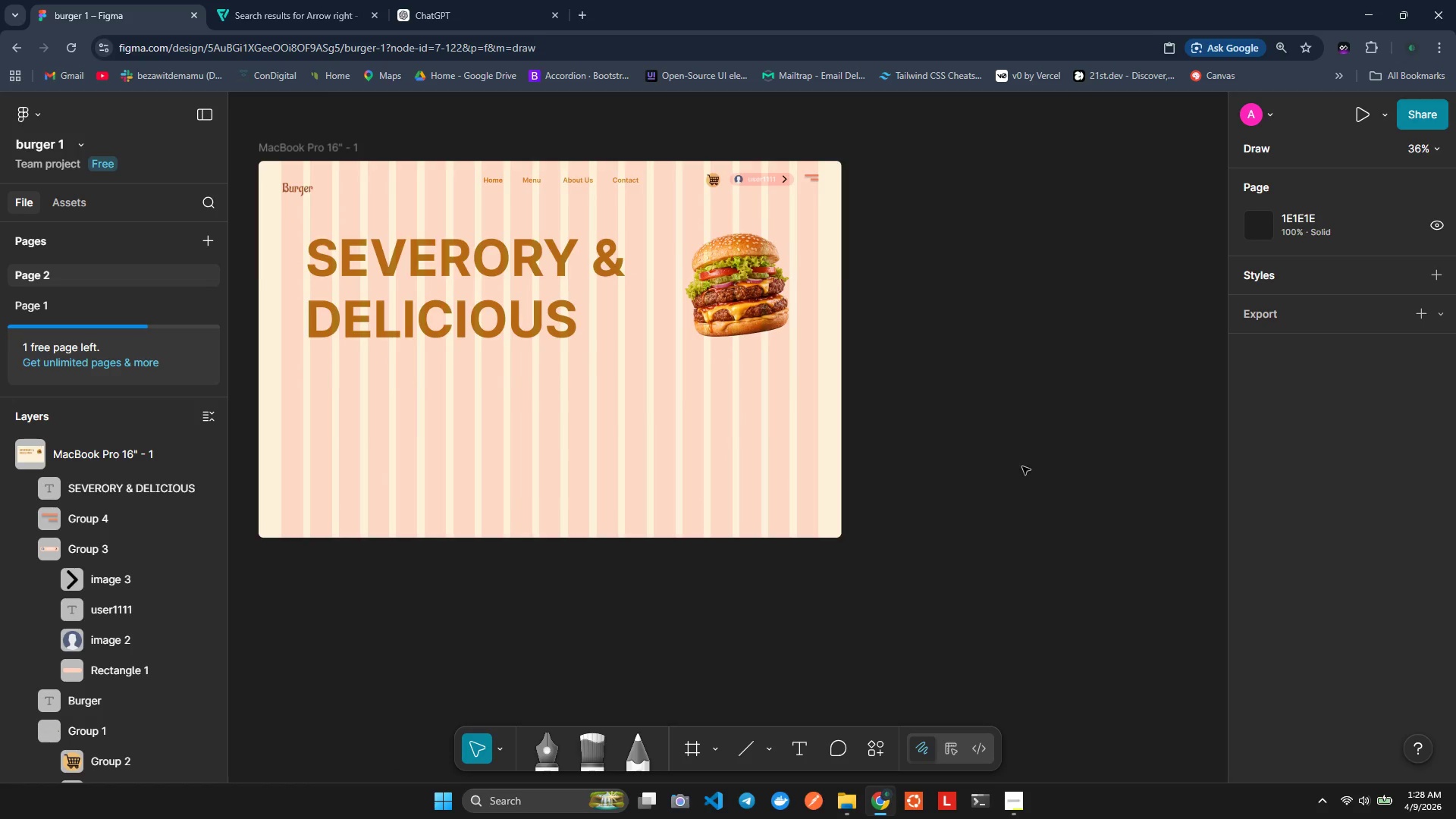 
scroll: coordinate [1022, 466], scroll_direction: up, amount: 1.0
 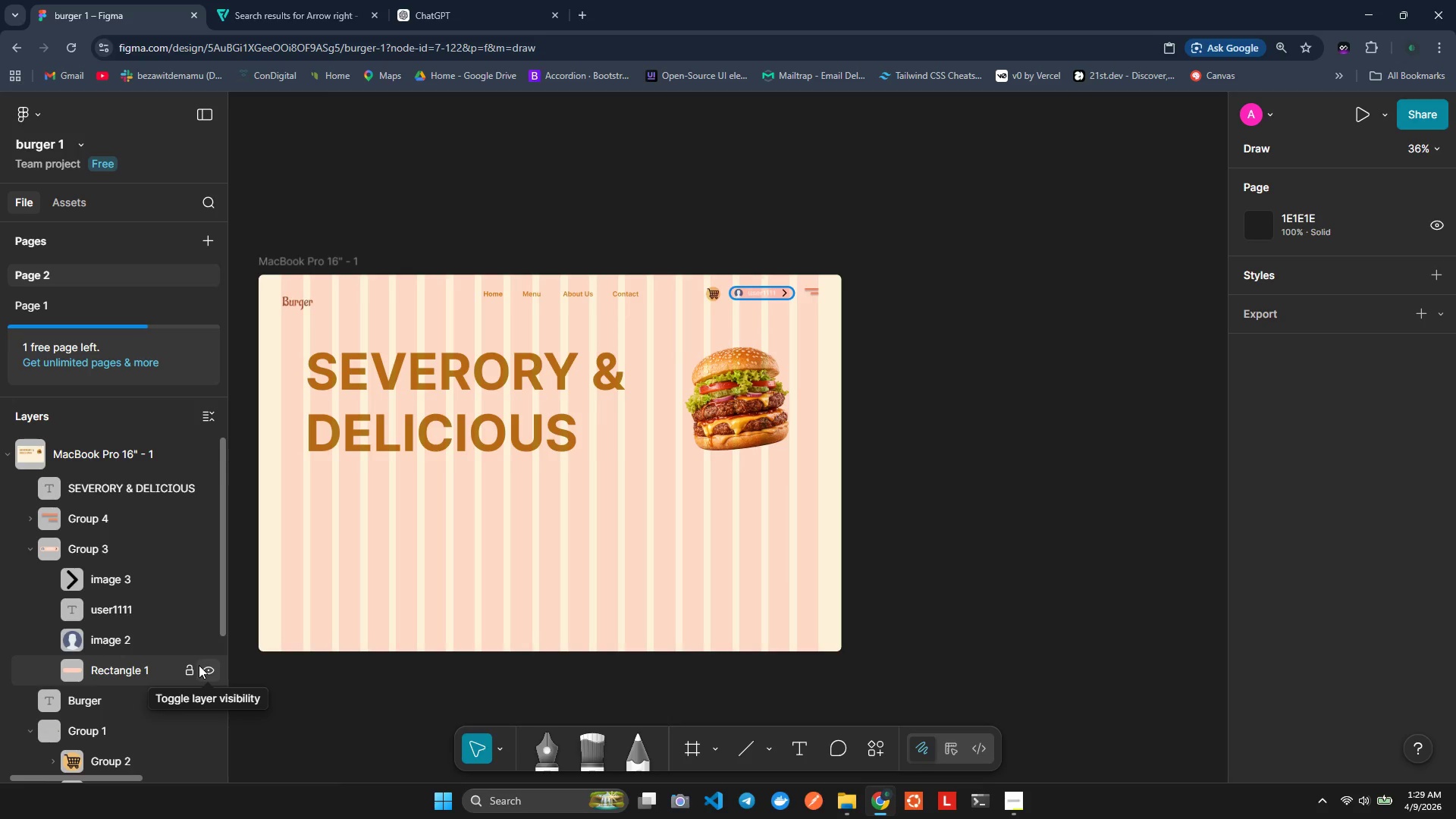 
wait(29.26)
 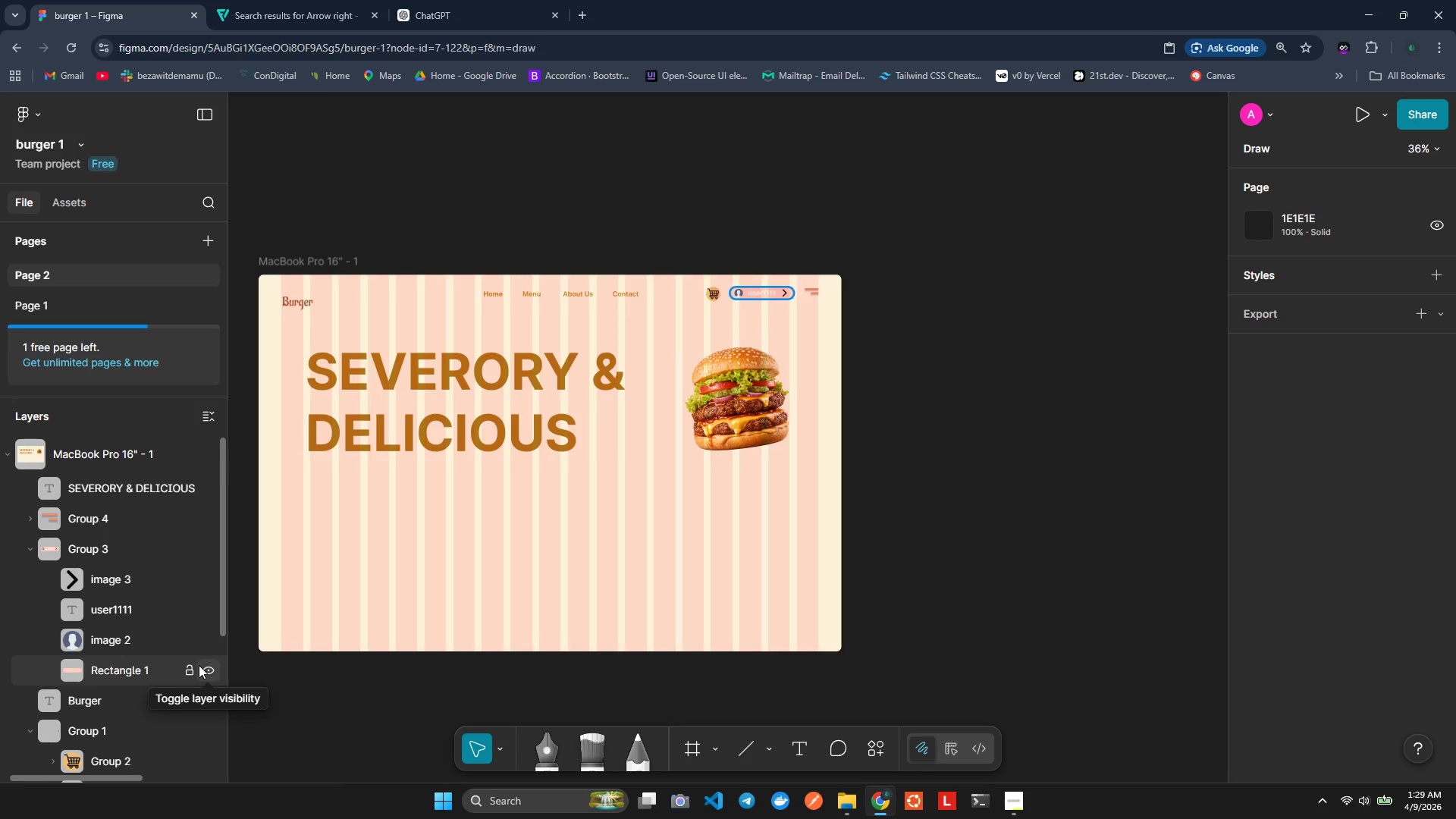 
left_click([457, 378])
 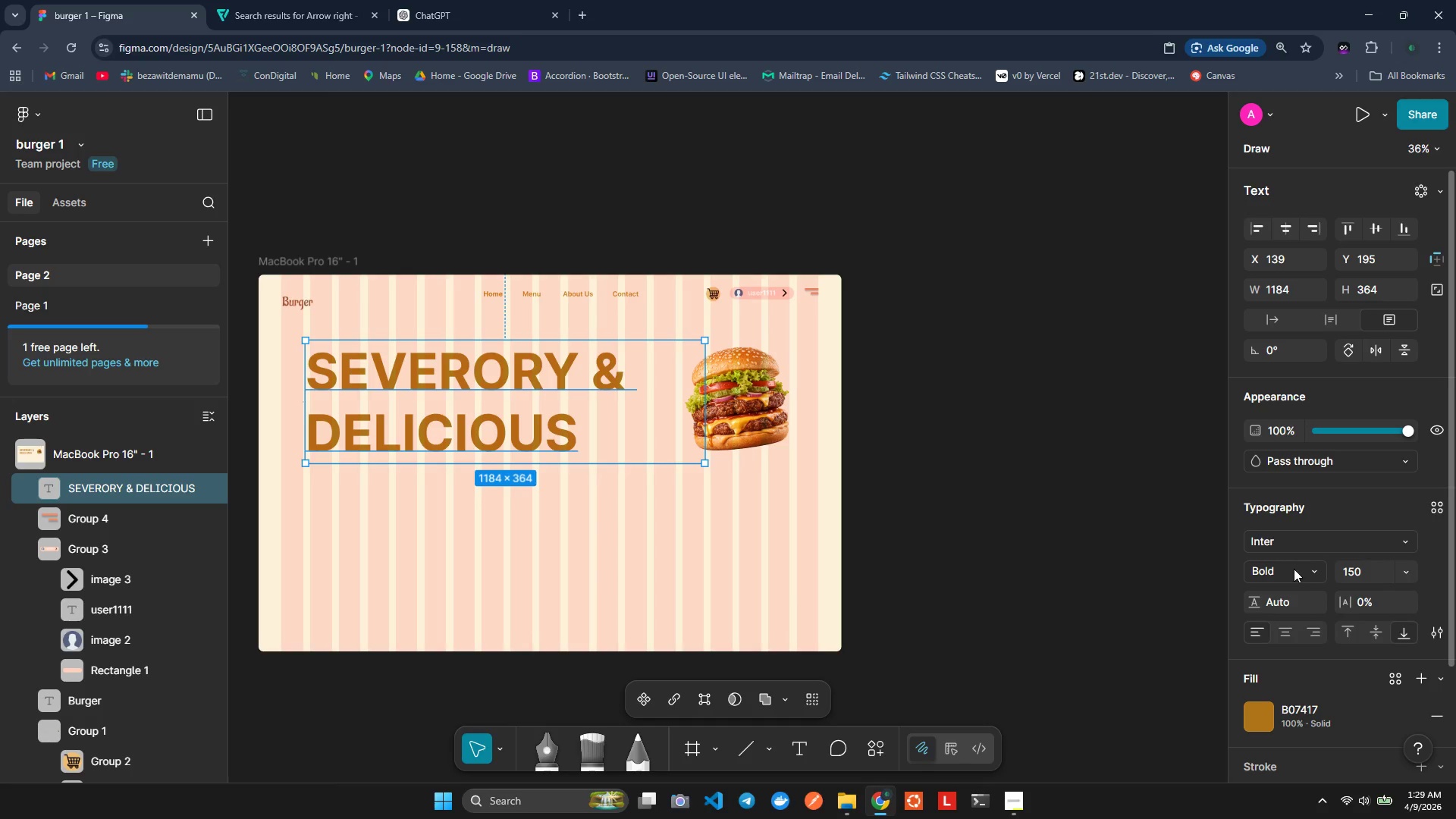 
left_click([1282, 540])
 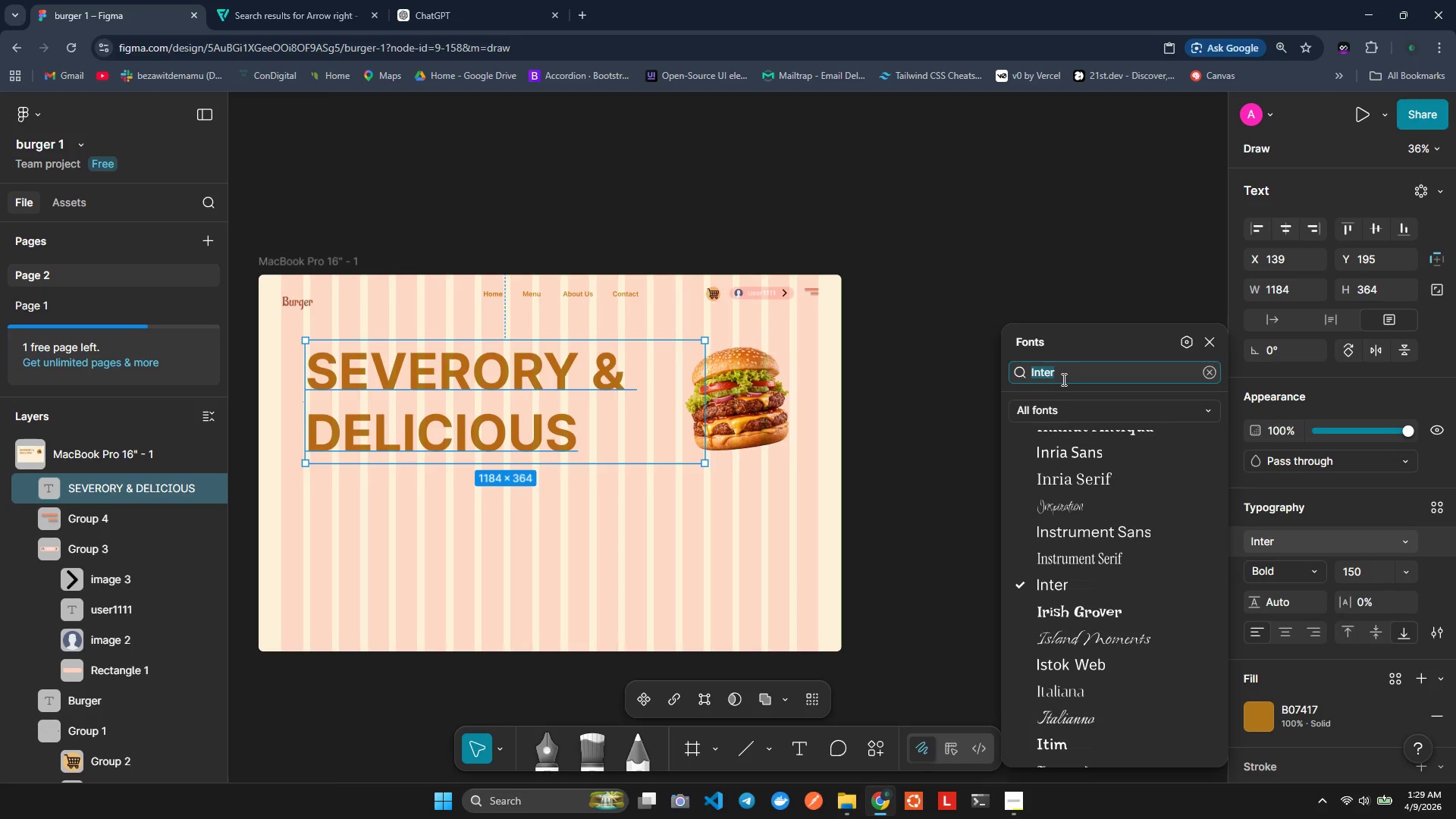 
type(atma)
 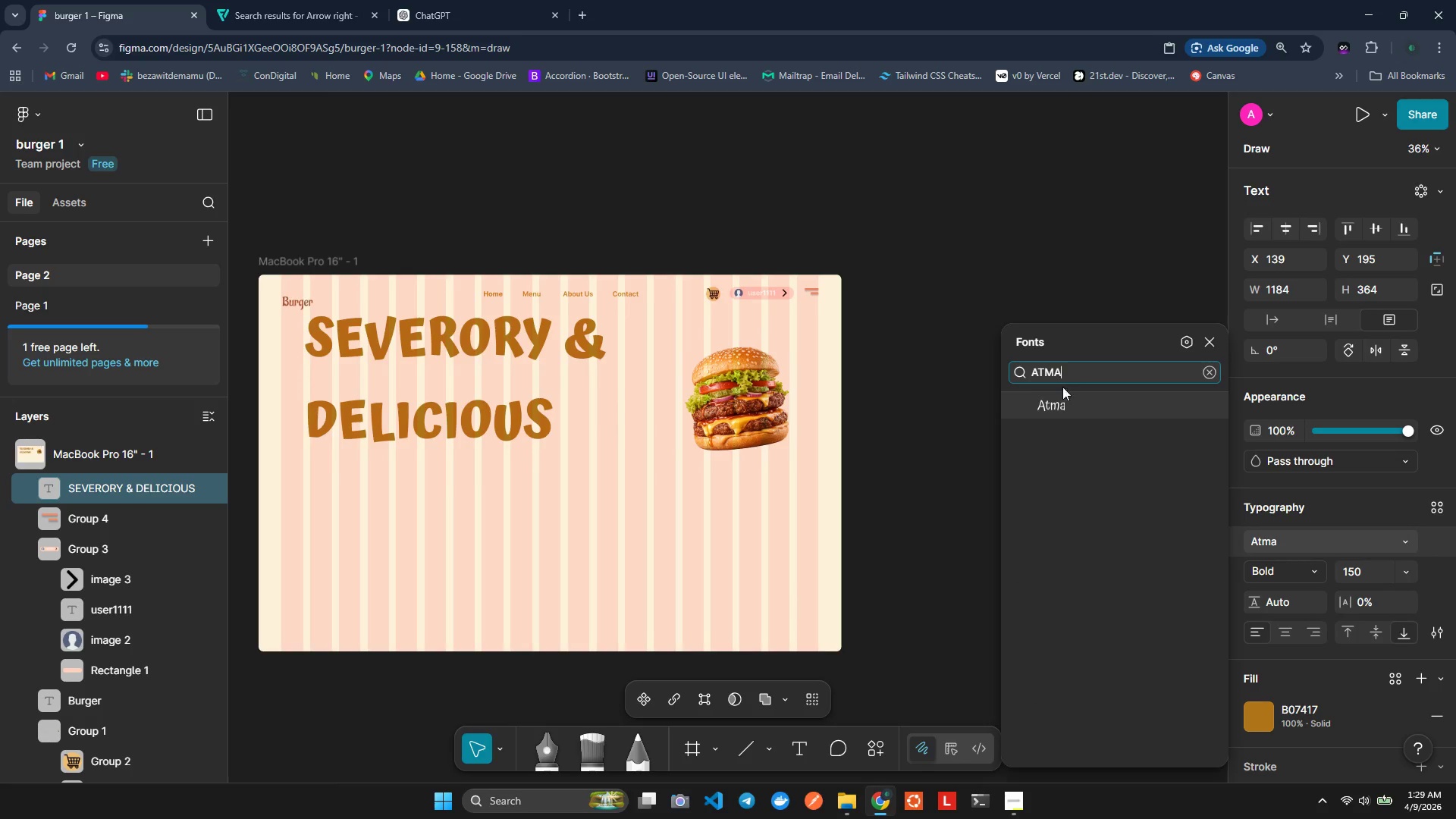 
left_click([1062, 412])
 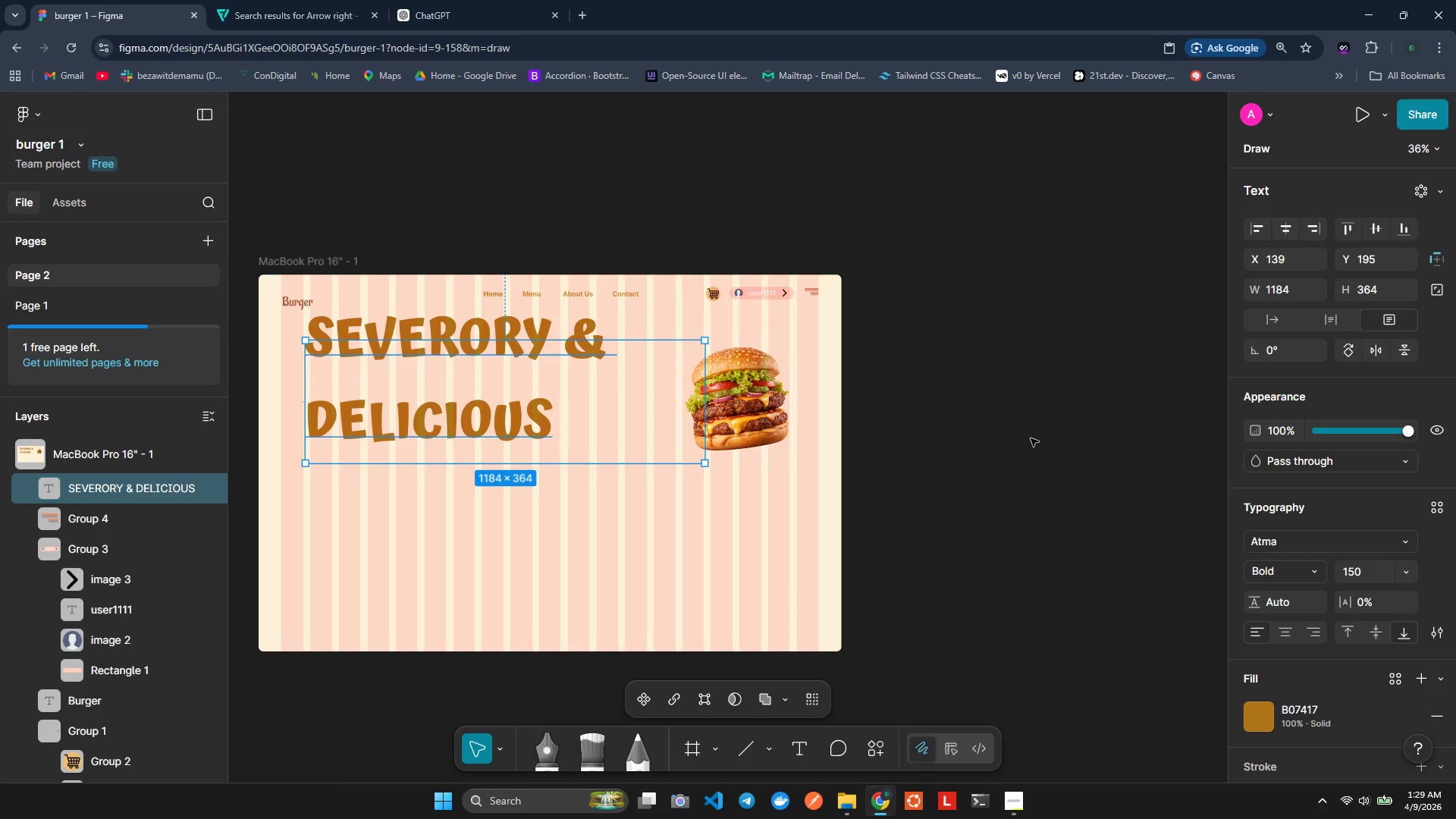 
left_click([1090, 434])
 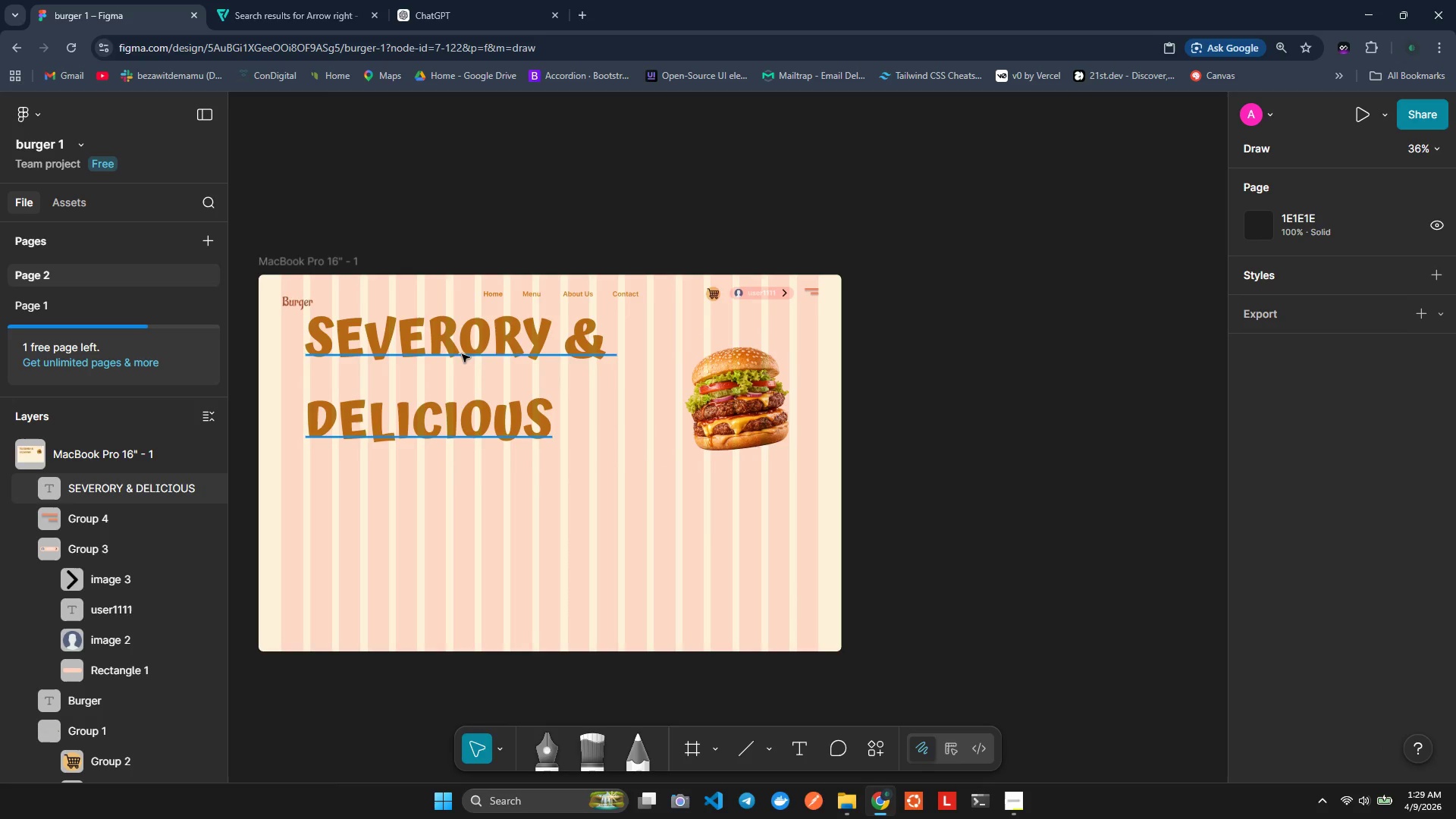 
left_click_drag(start_coordinate=[461, 346], to_coordinate=[456, 372])
 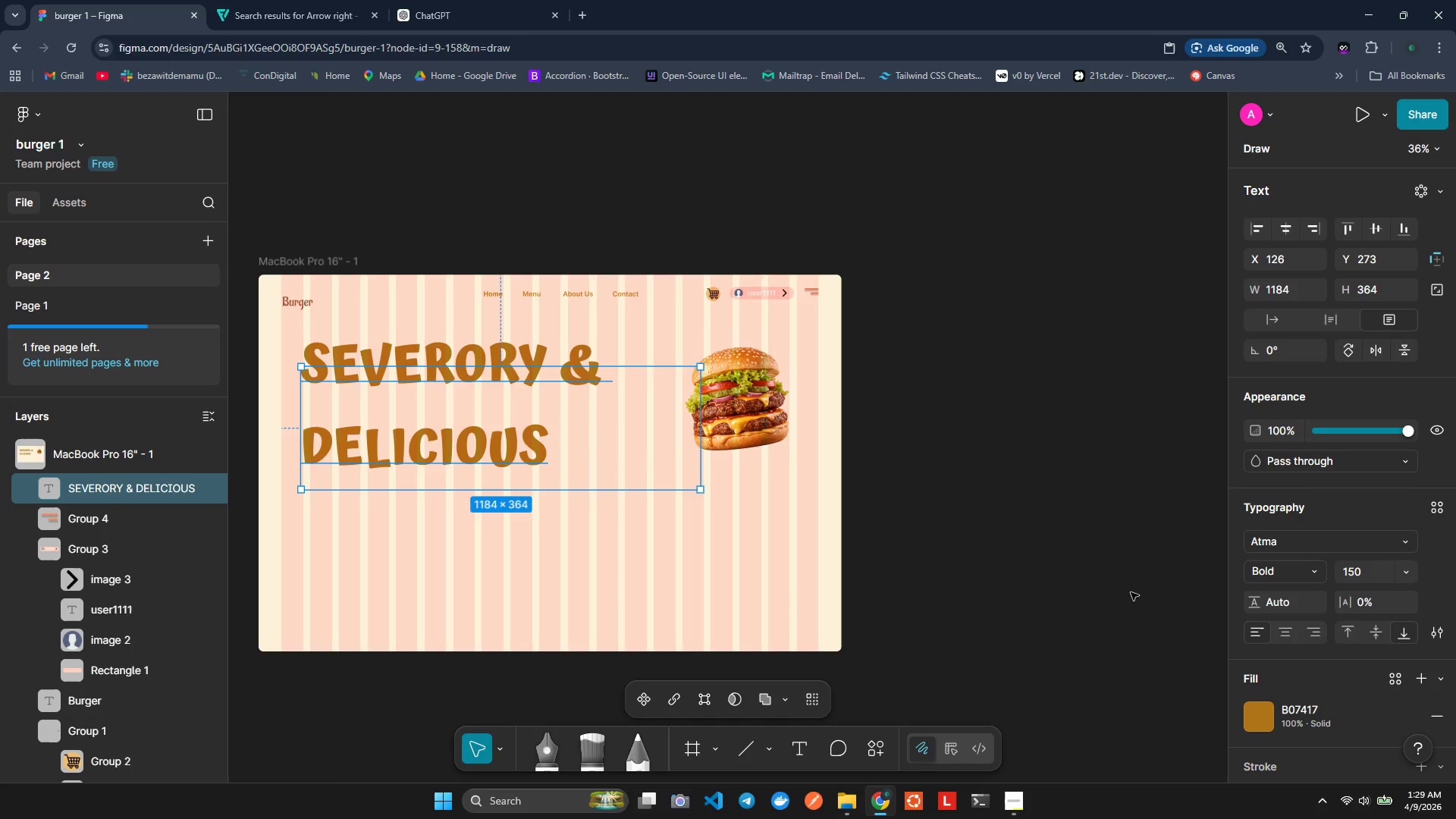 
left_click([1131, 592])
 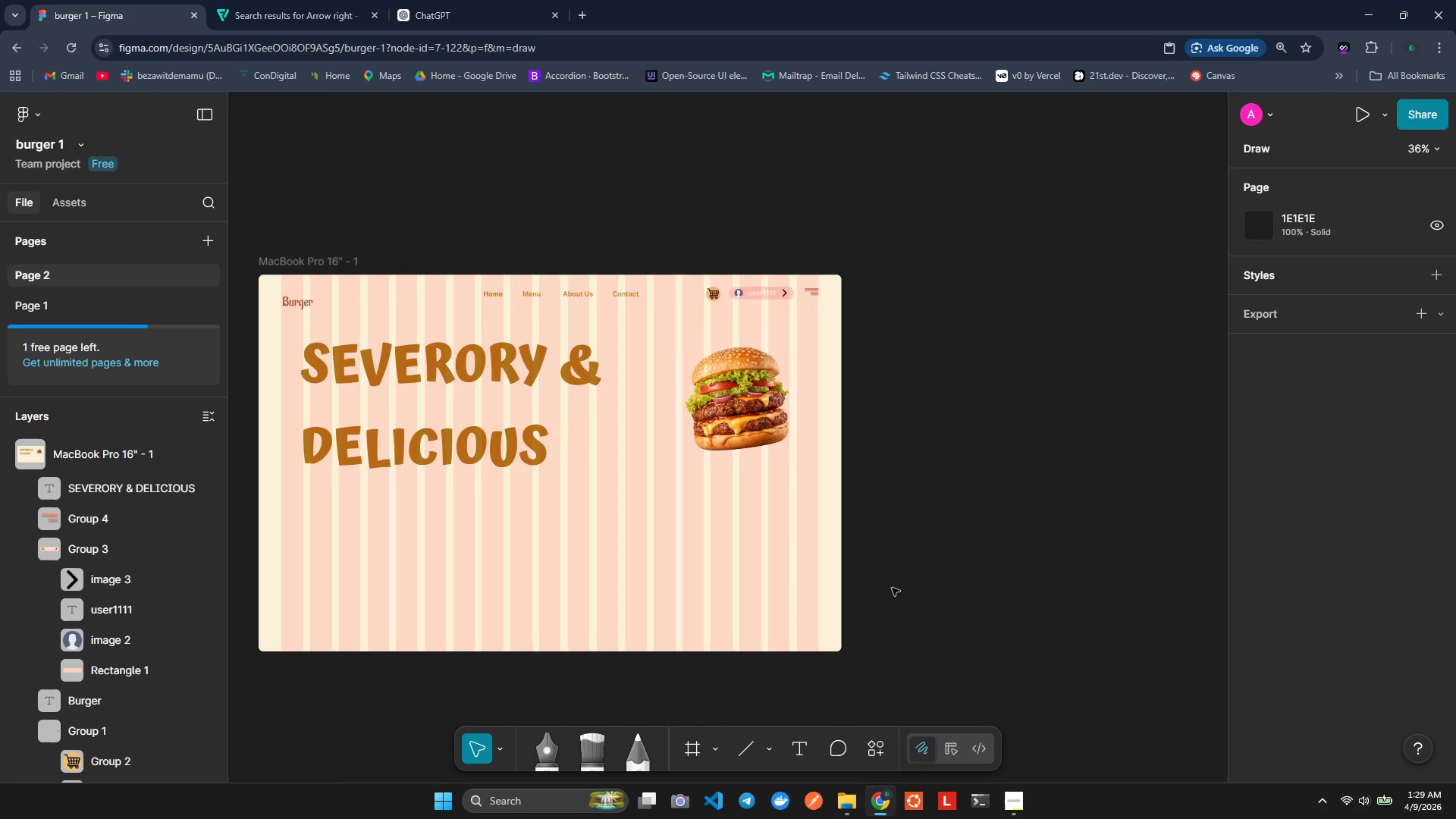 
key(ArrowRight)
 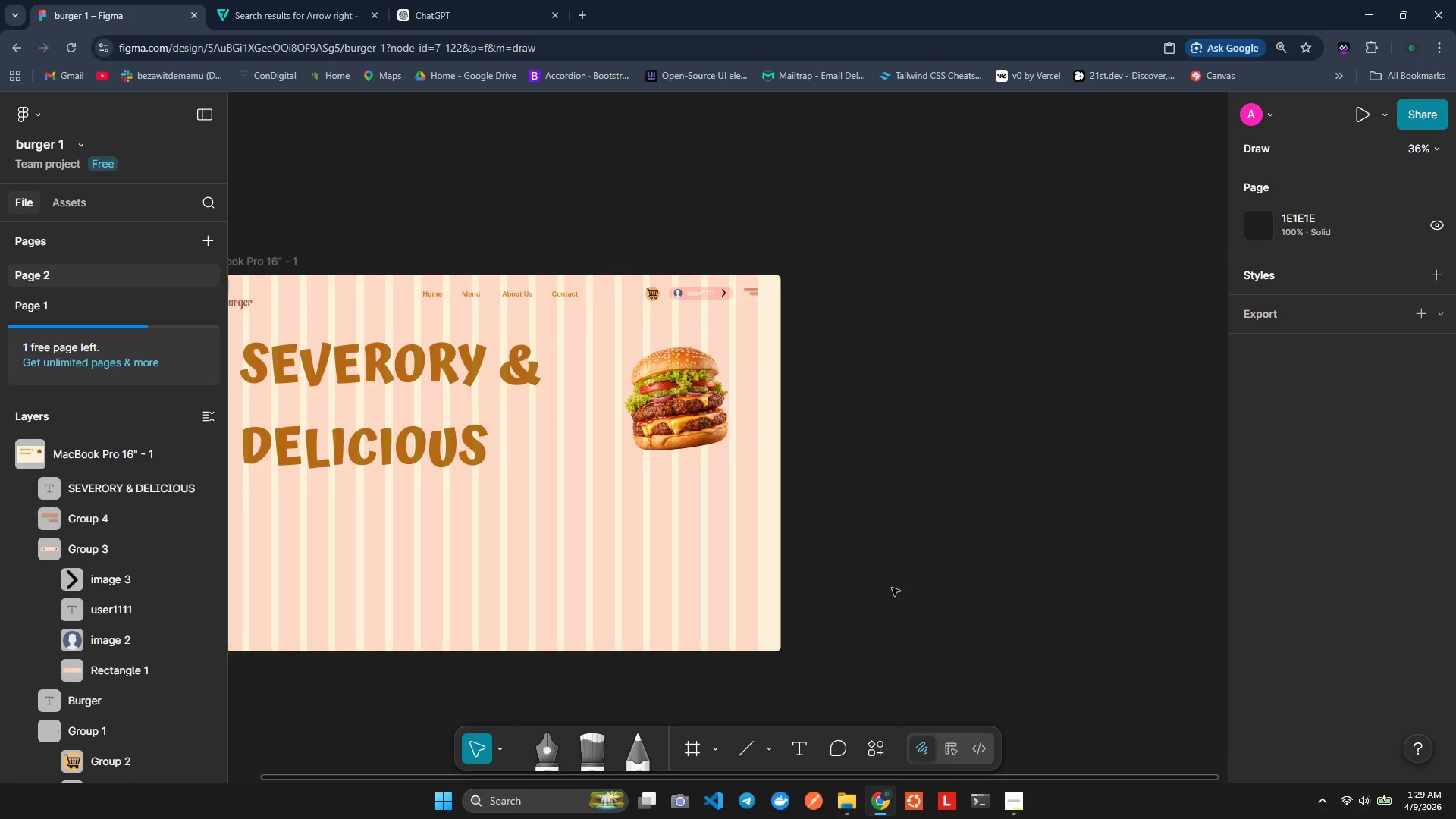 
key(ArrowLeft)
 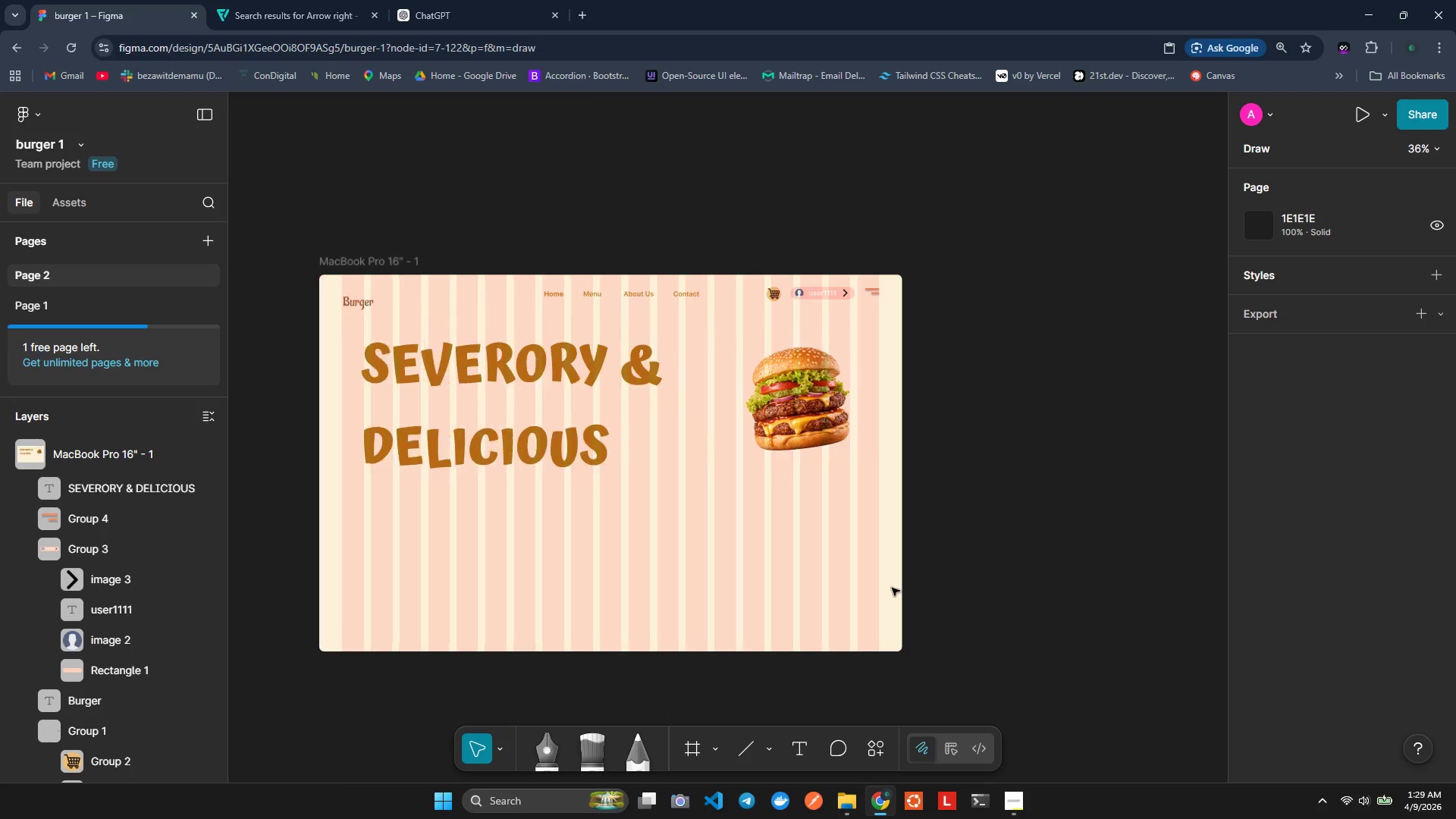 
key(ArrowLeft)
 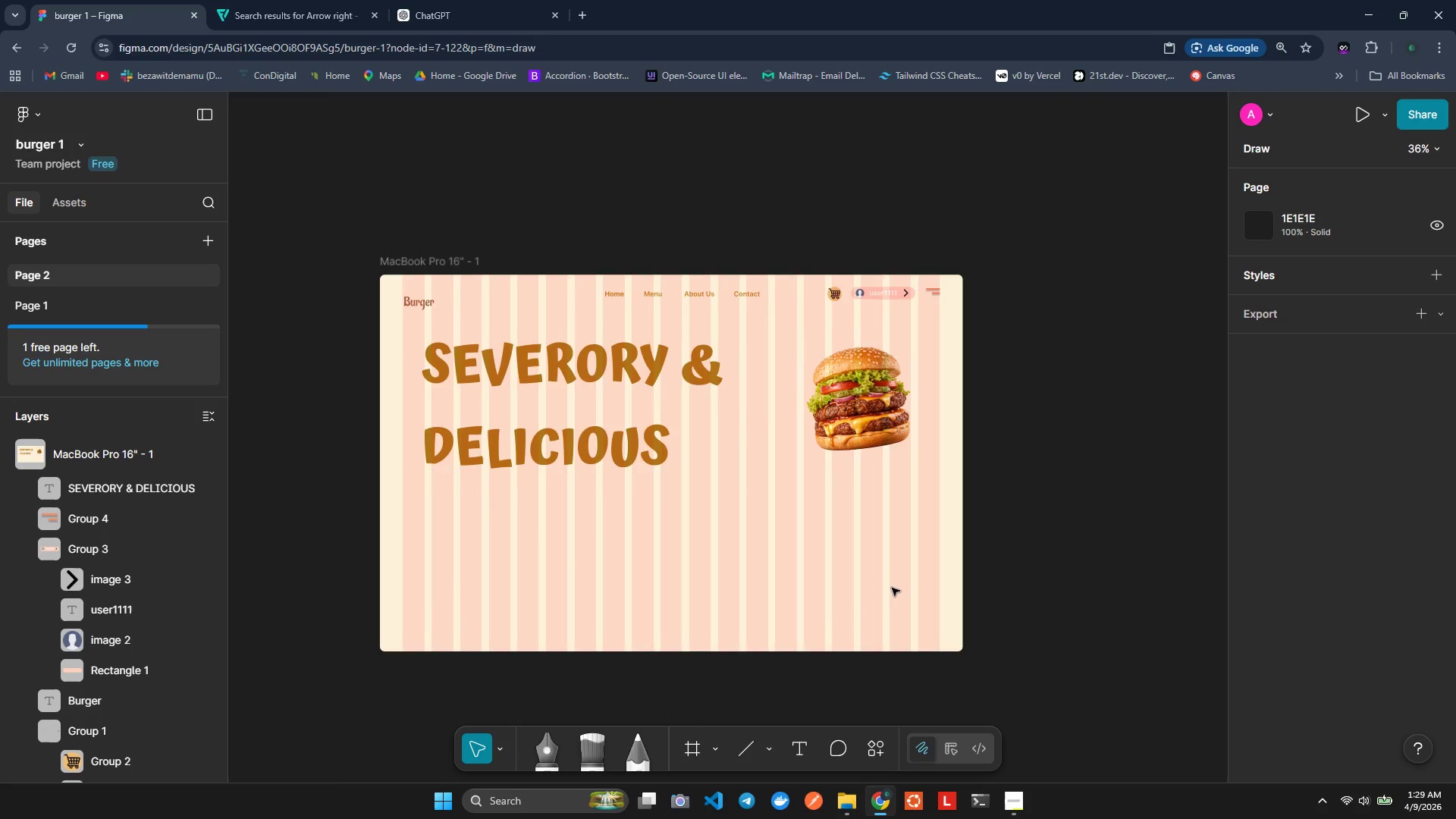 
key(ArrowLeft)
 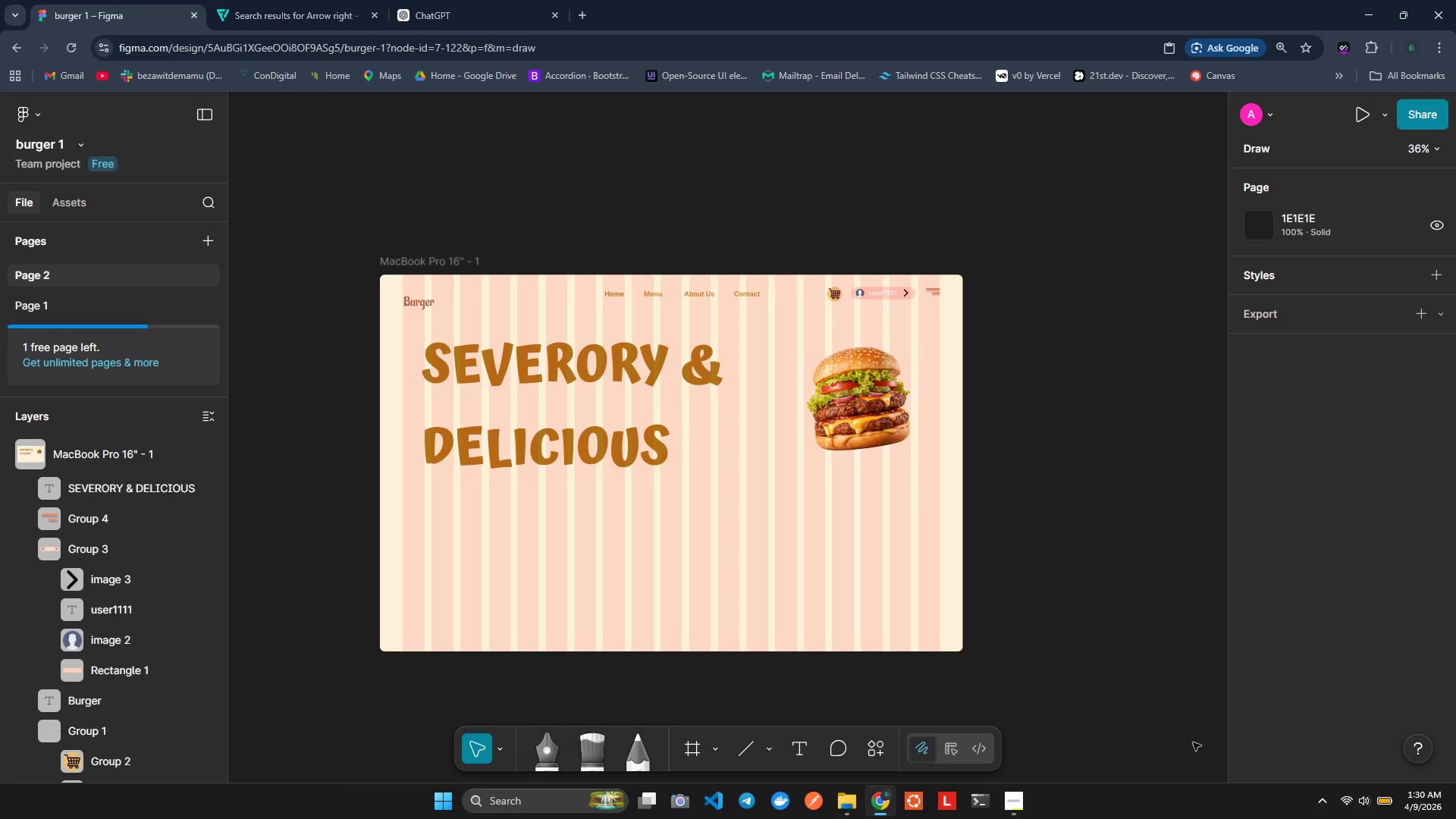 
wait(50.28)
 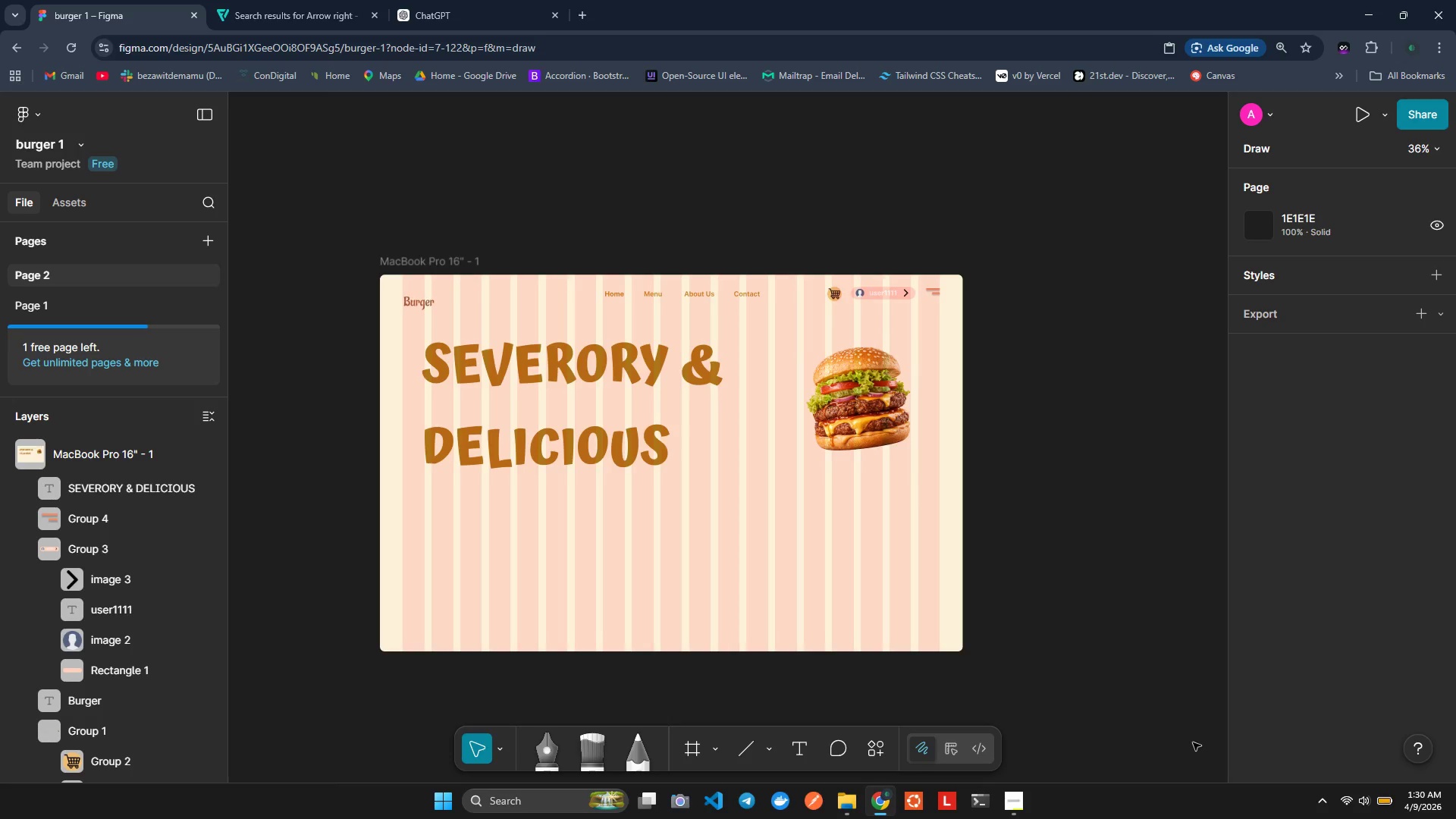 
left_click([544, 575])
 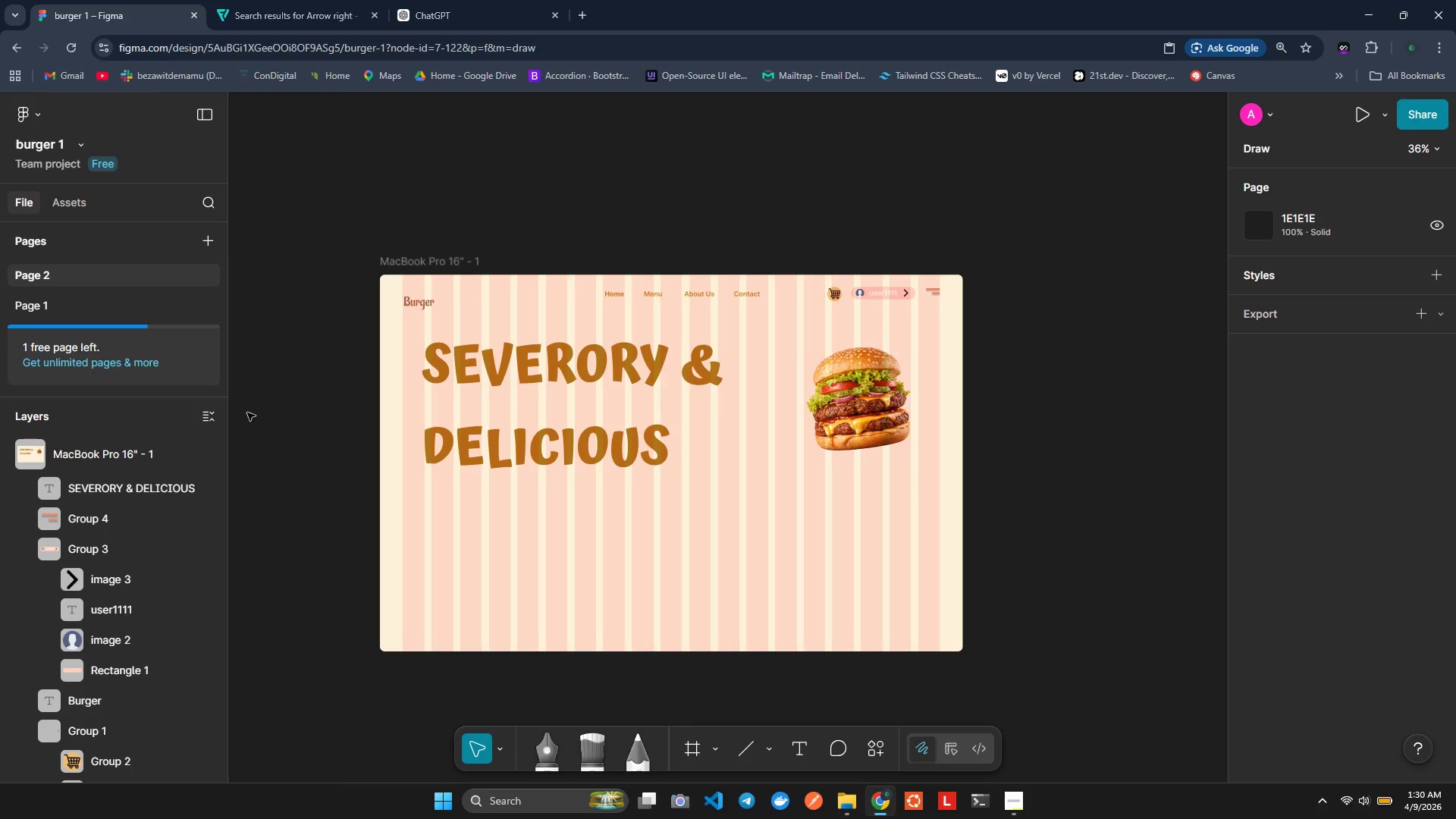 
left_click([318, 447])
 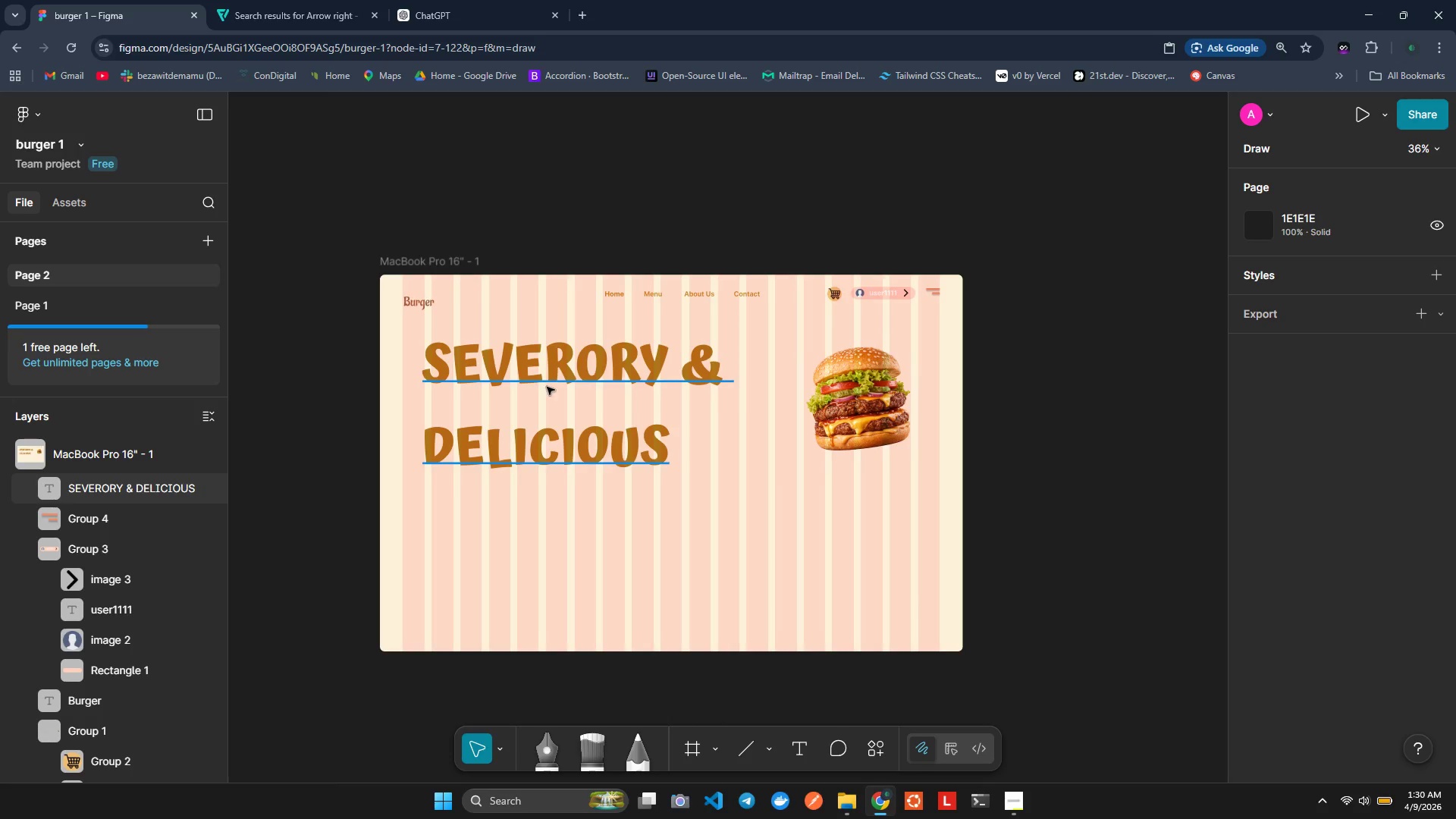 
left_click([566, 374])
 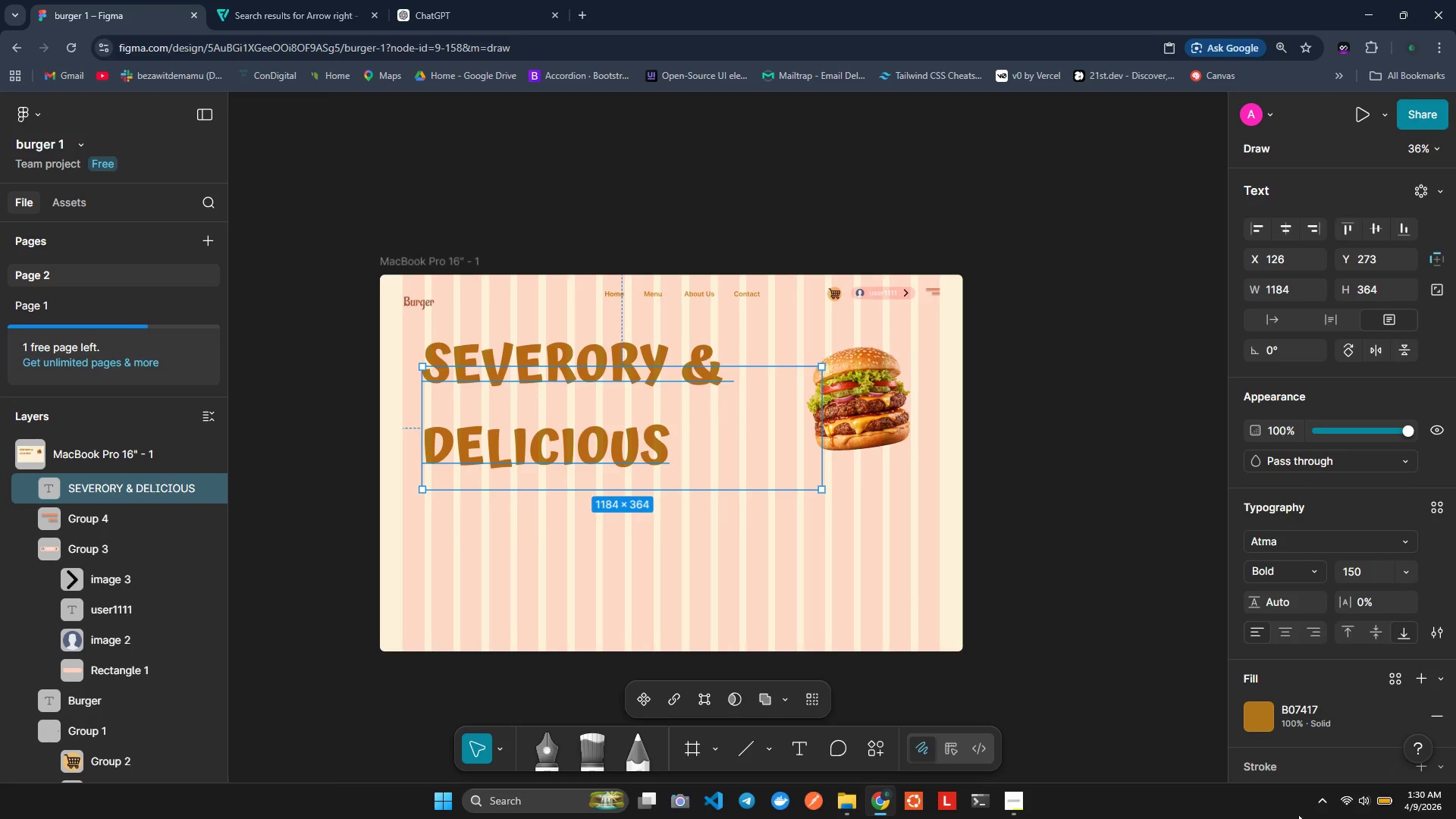 
left_click([1261, 730])
 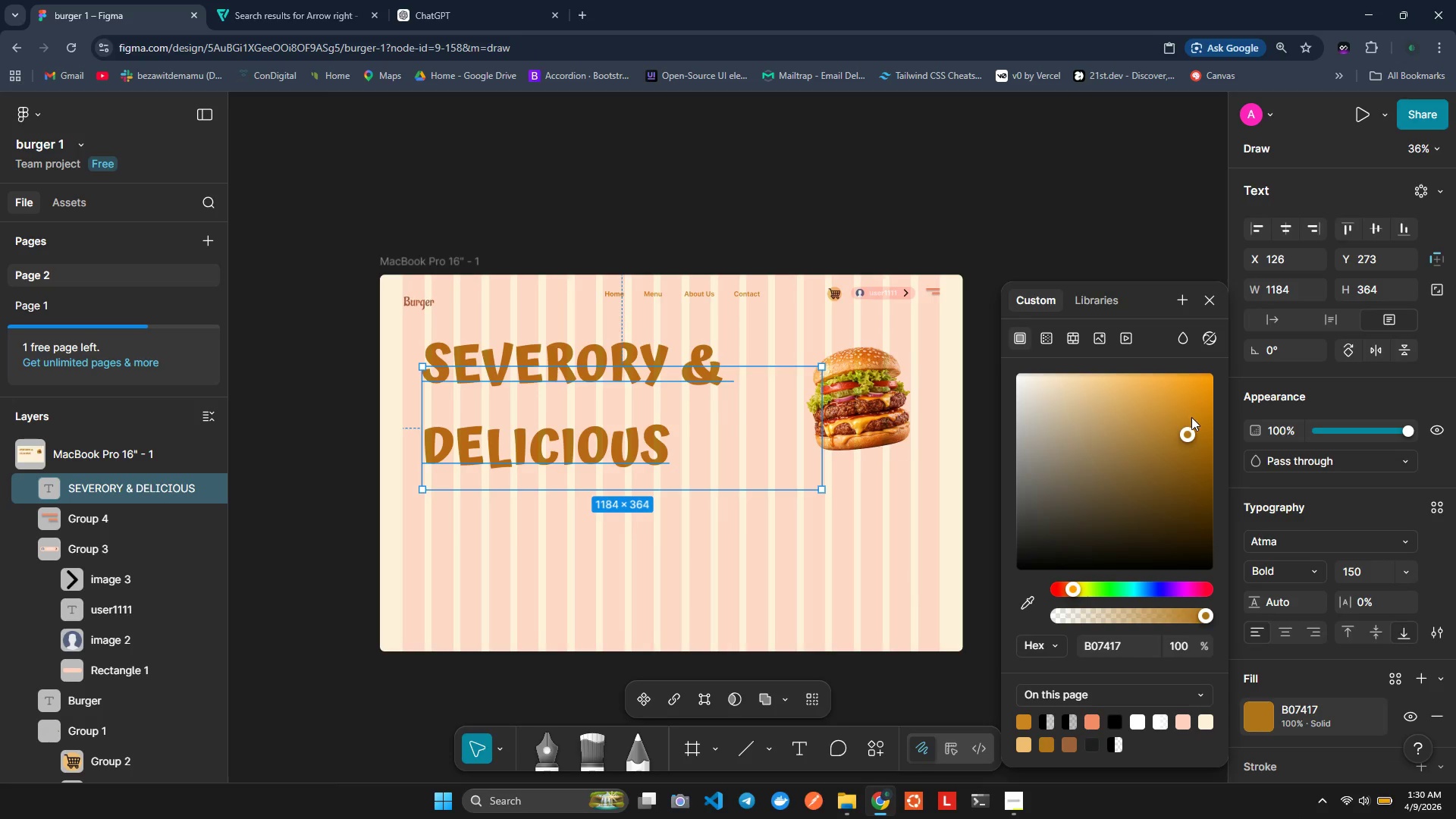 
left_click_drag(start_coordinate=[1191, 432], to_coordinate=[1194, 409])
 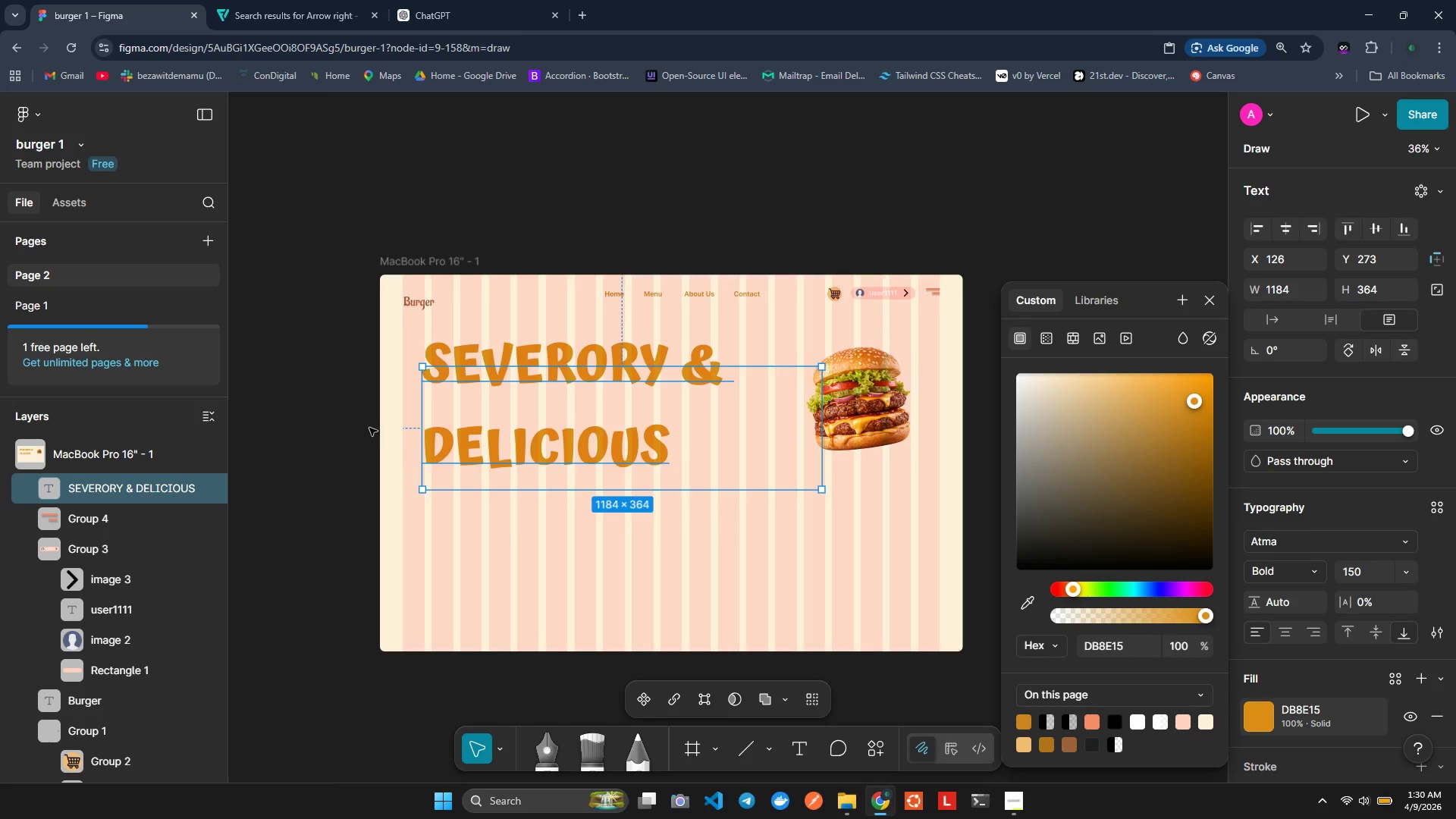 
left_click([343, 419])
 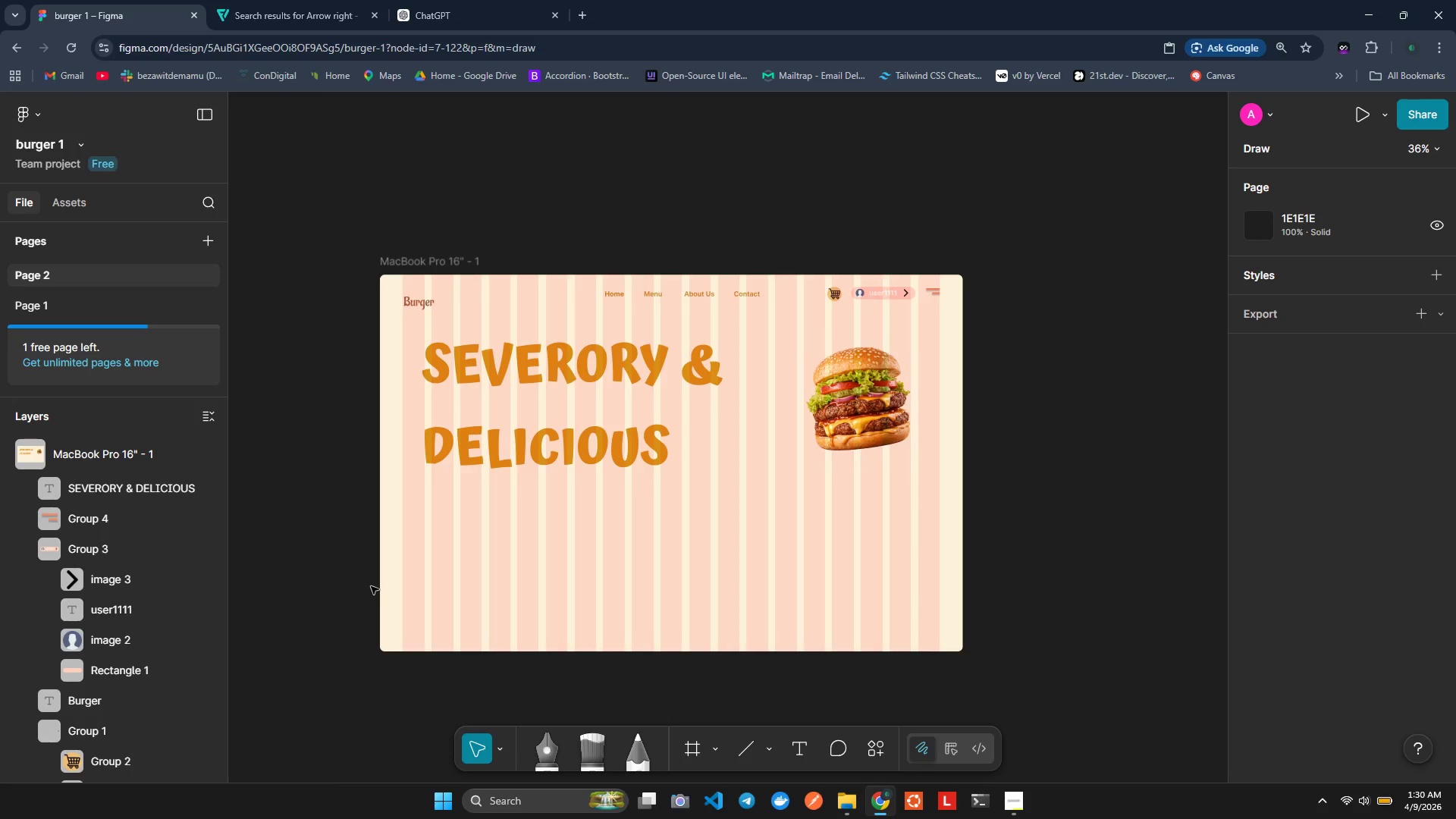 
left_click([1172, 620])
 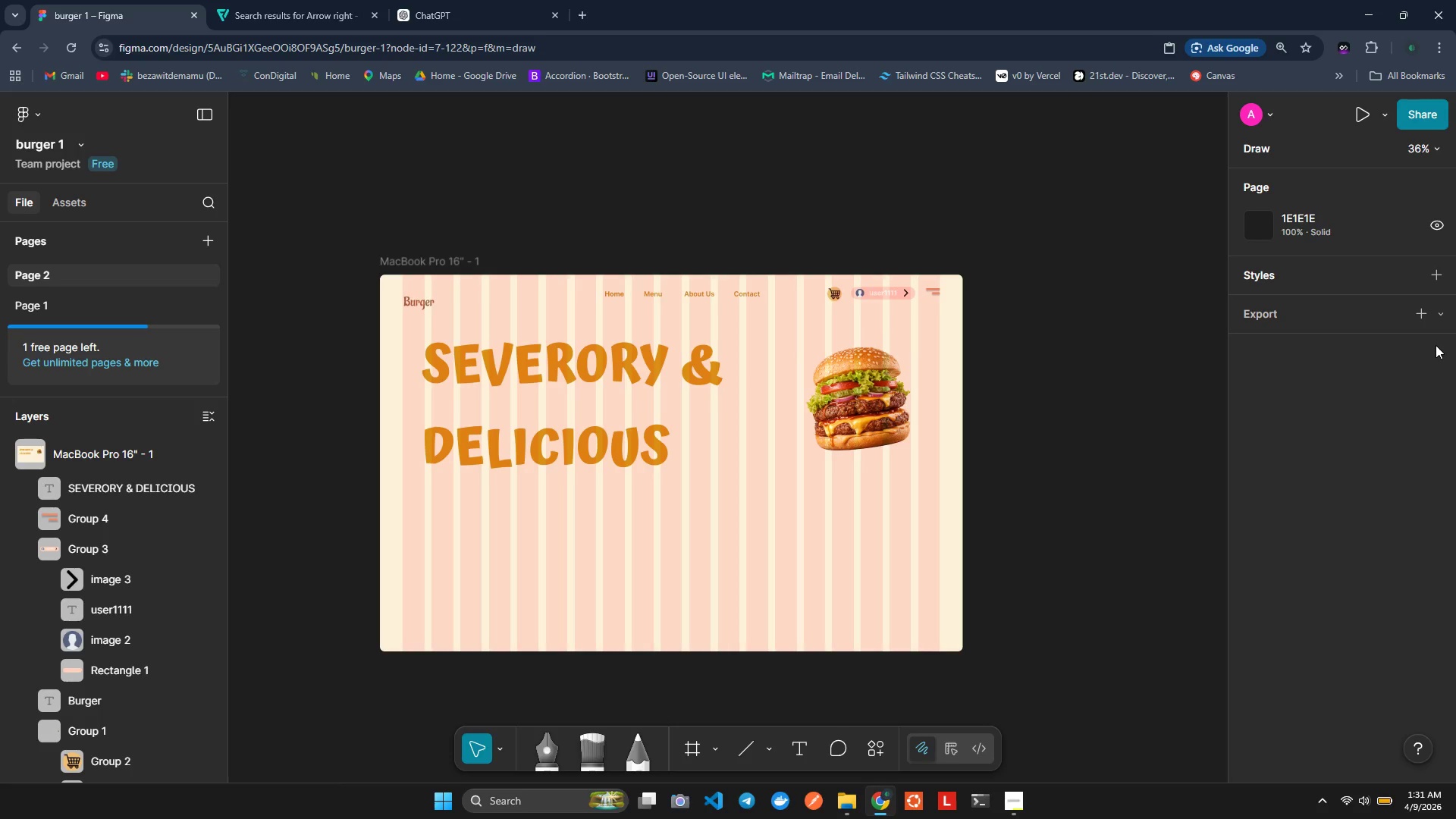 
wait(75.53)
 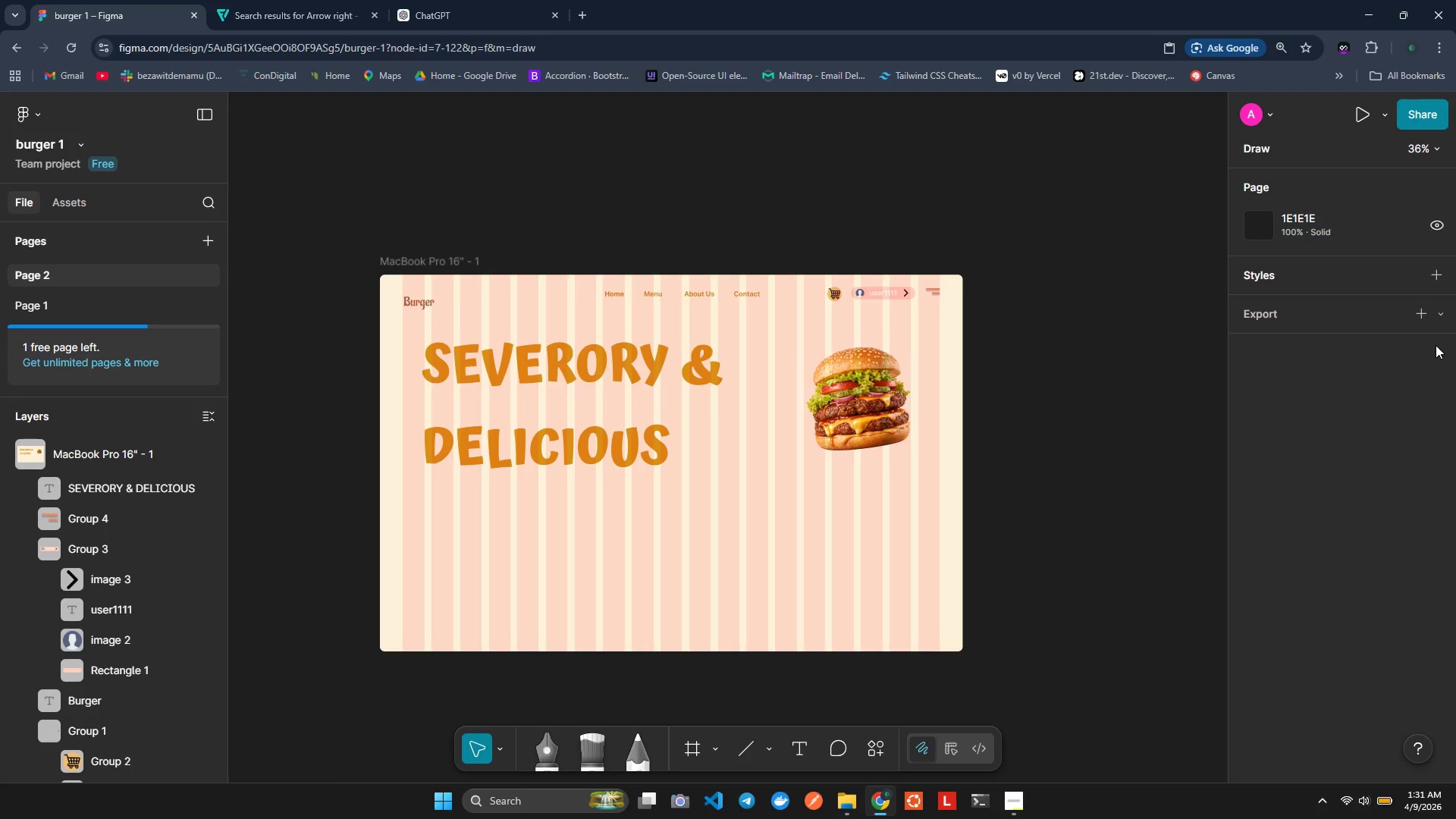 
key(Space)
 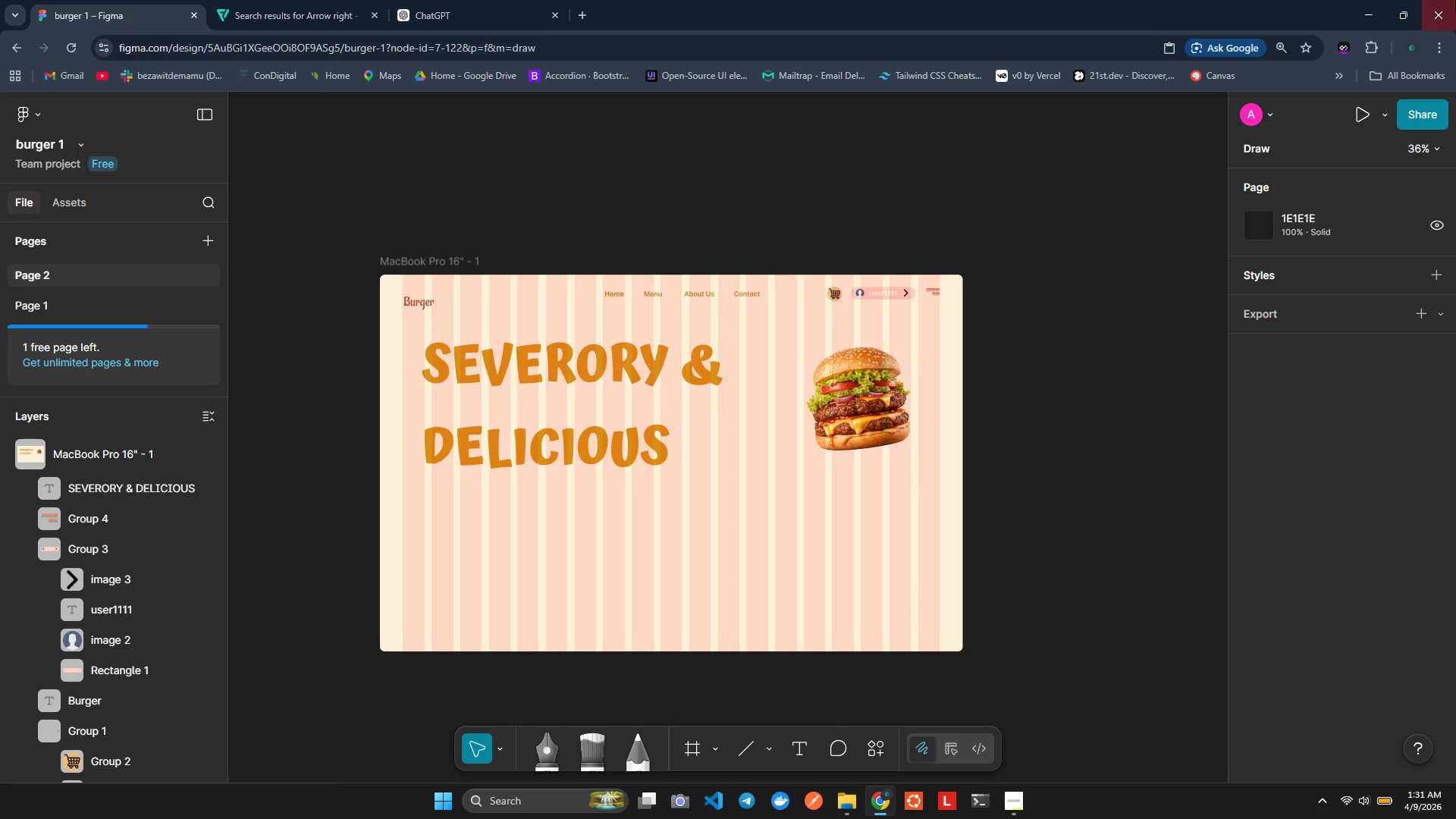 
left_click([620, 359])
 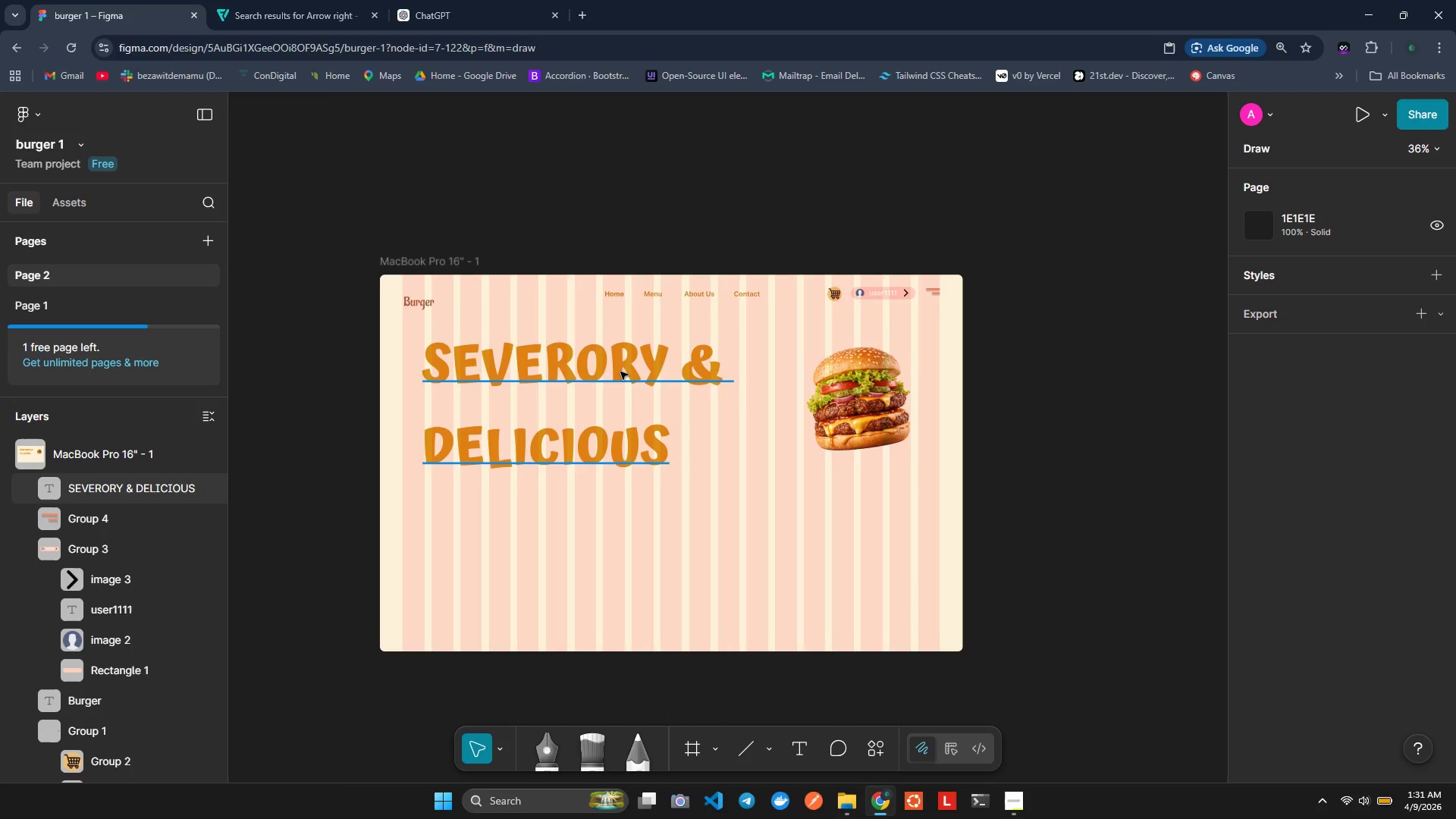 
left_click([620, 372])
 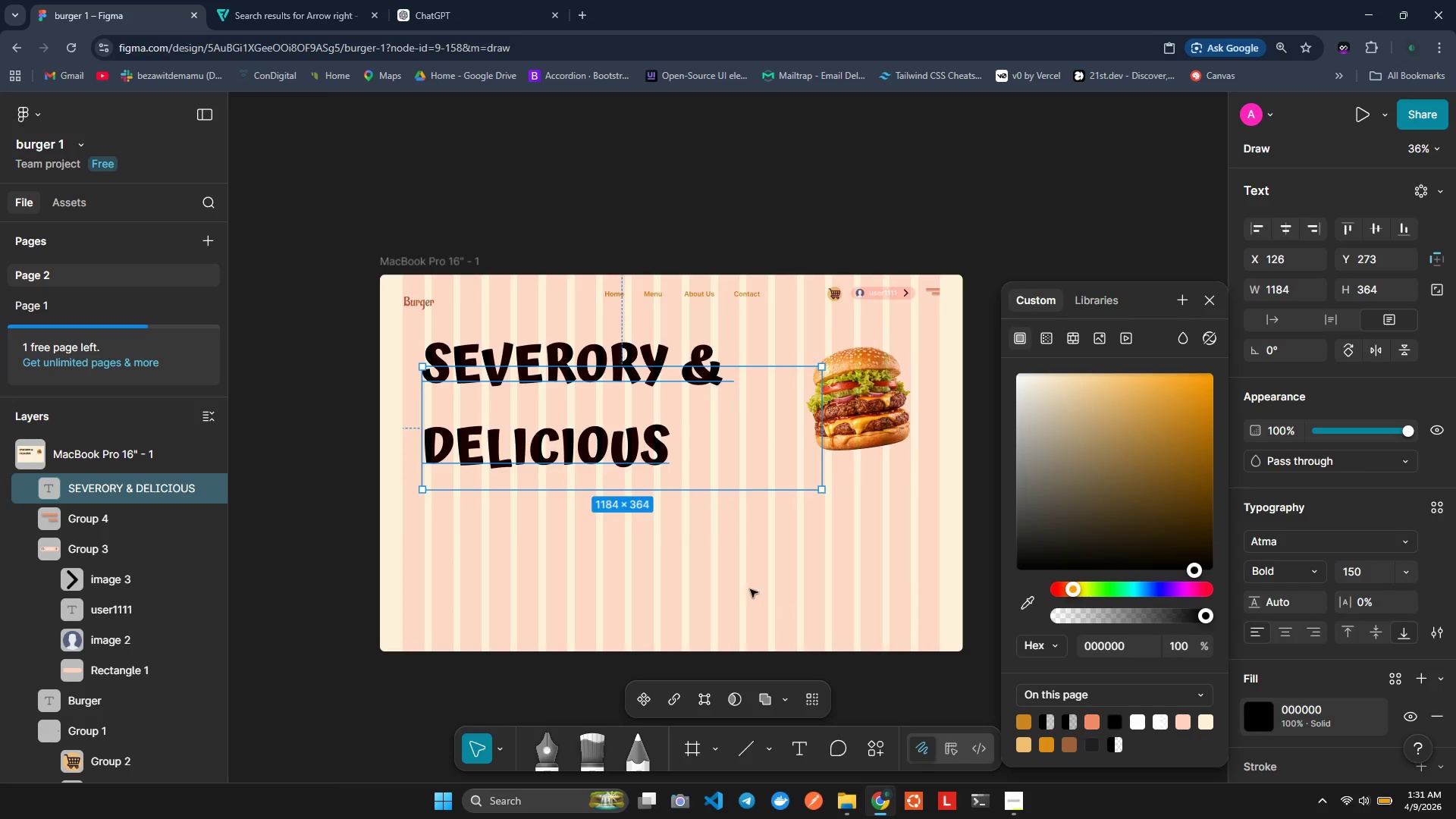 
scroll: coordinate [825, 410], scroll_direction: up, amount: 1.0
 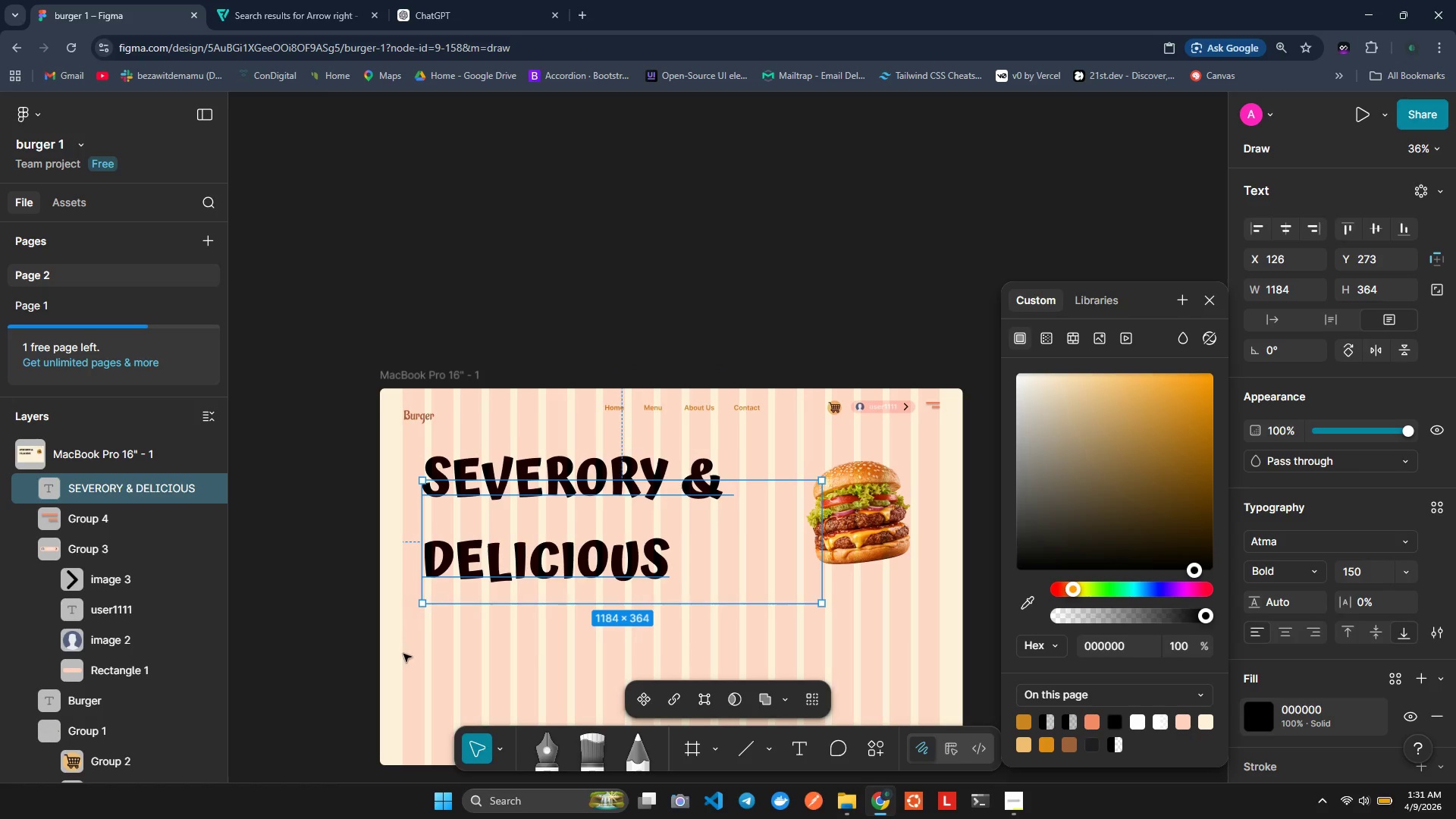 
left_click([309, 530])
 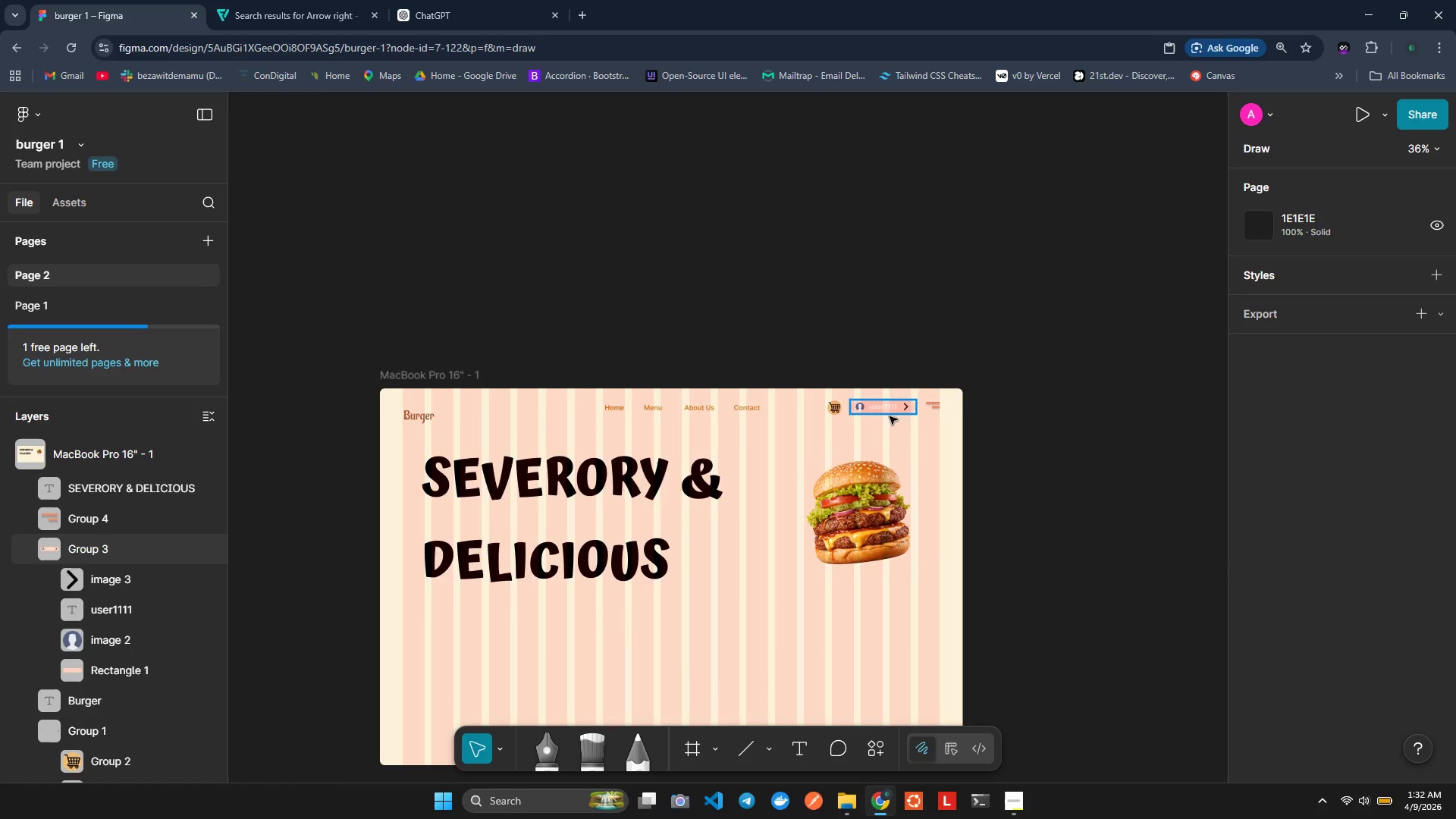 
left_click([890, 413])
 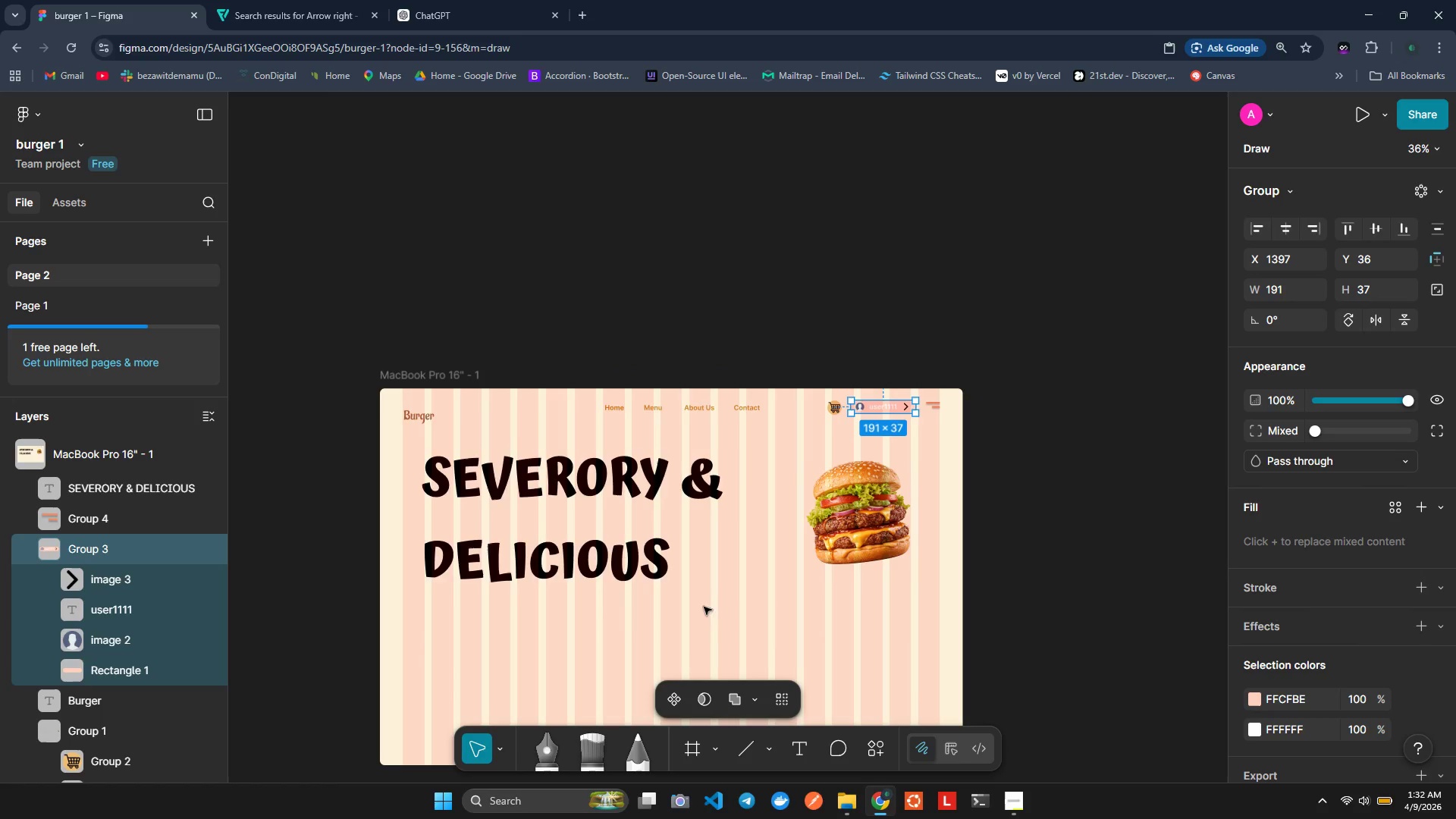 
left_click([1115, 466])
 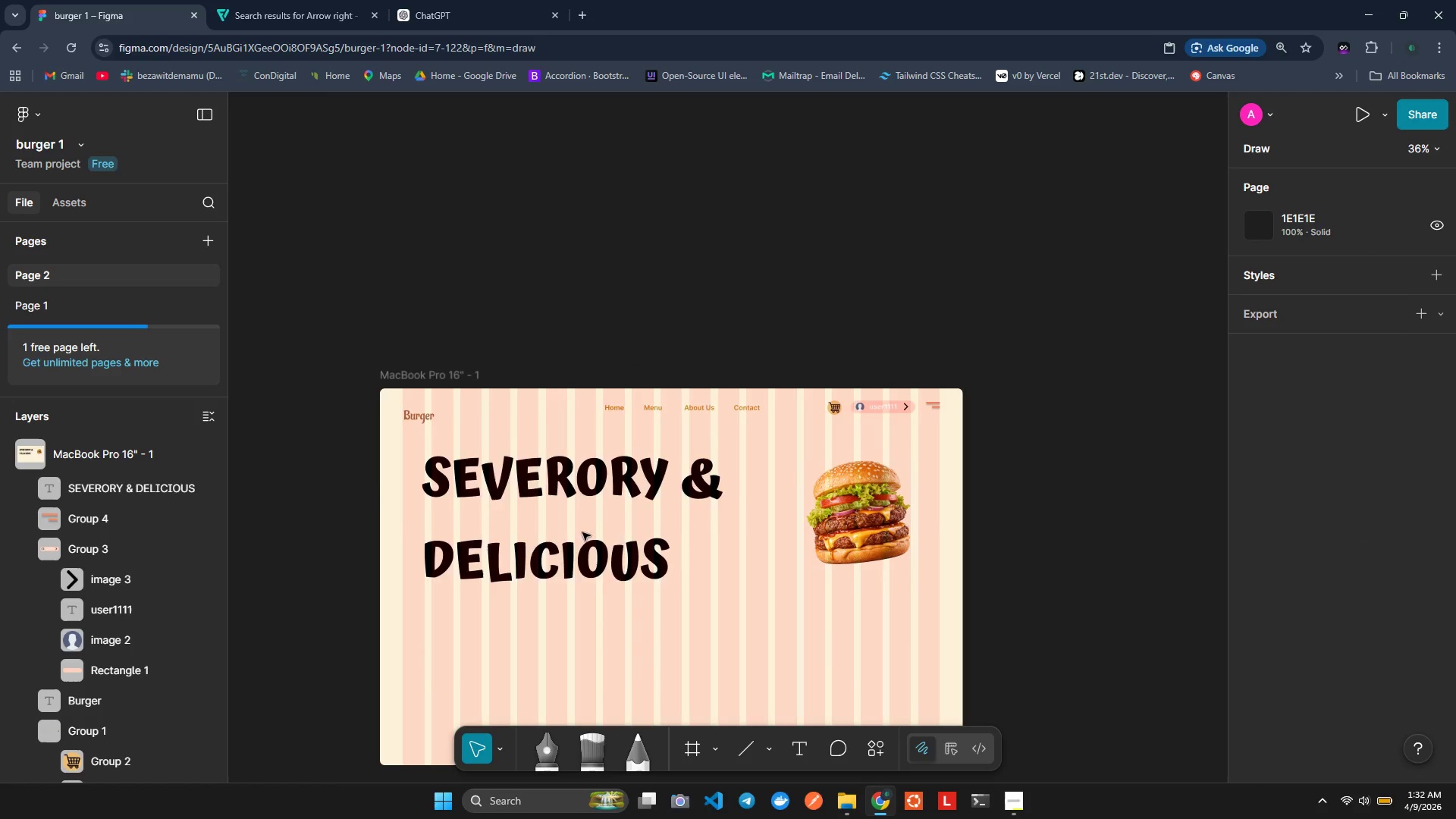 
scroll: coordinate [579, 504], scroll_direction: none, amount: 0.0
 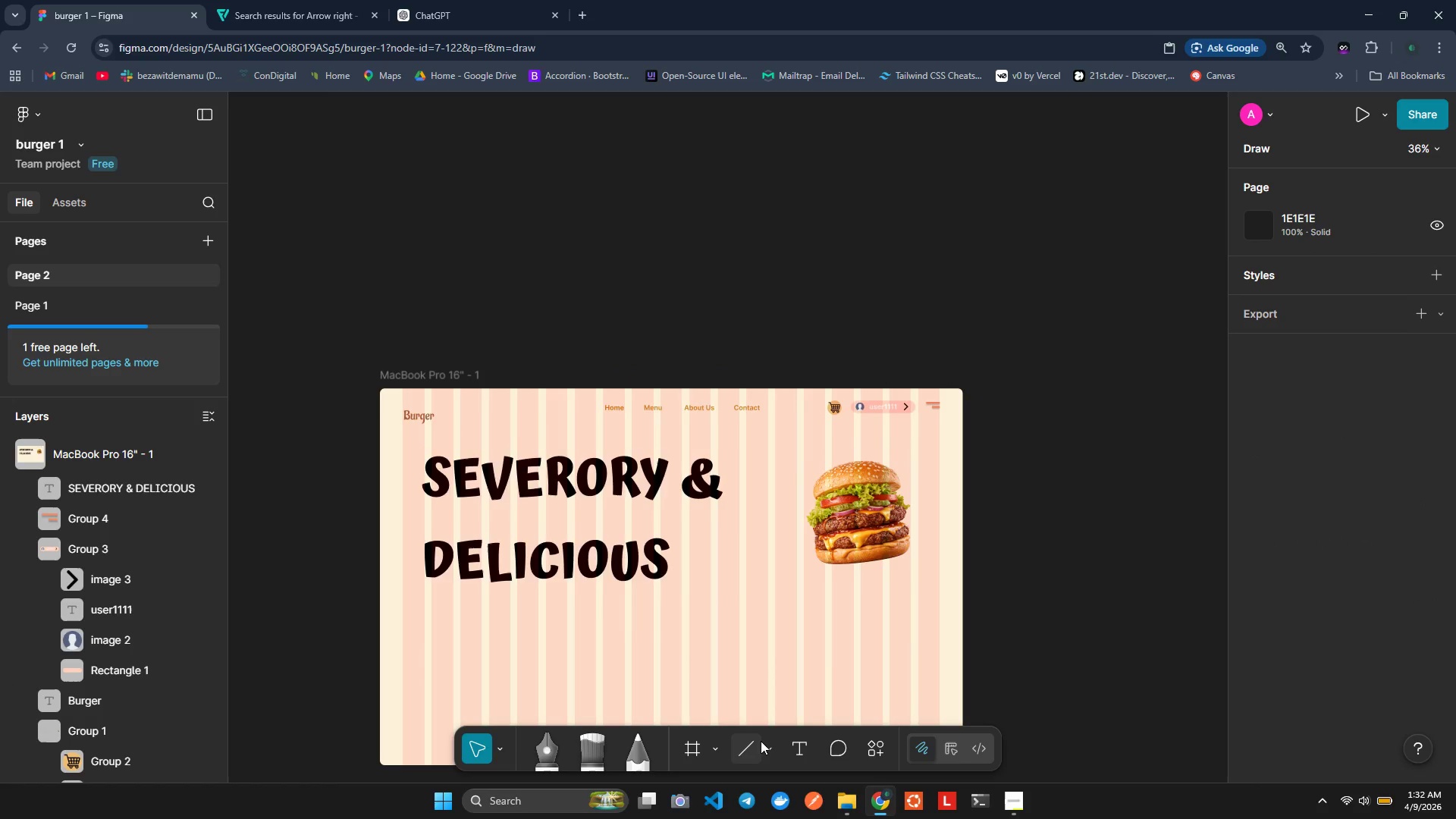 
left_click([766, 745])
 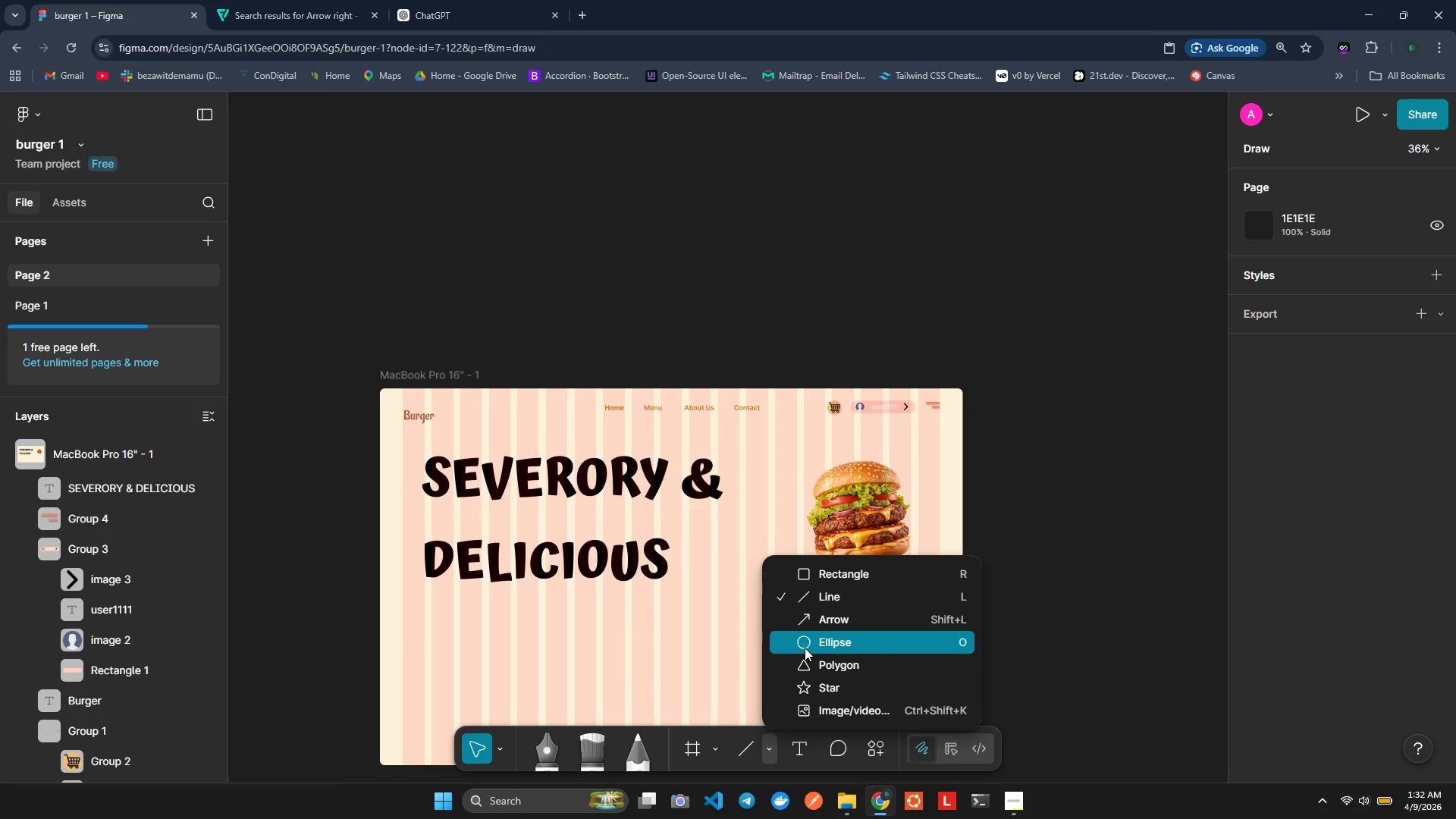 
left_click([805, 647])
 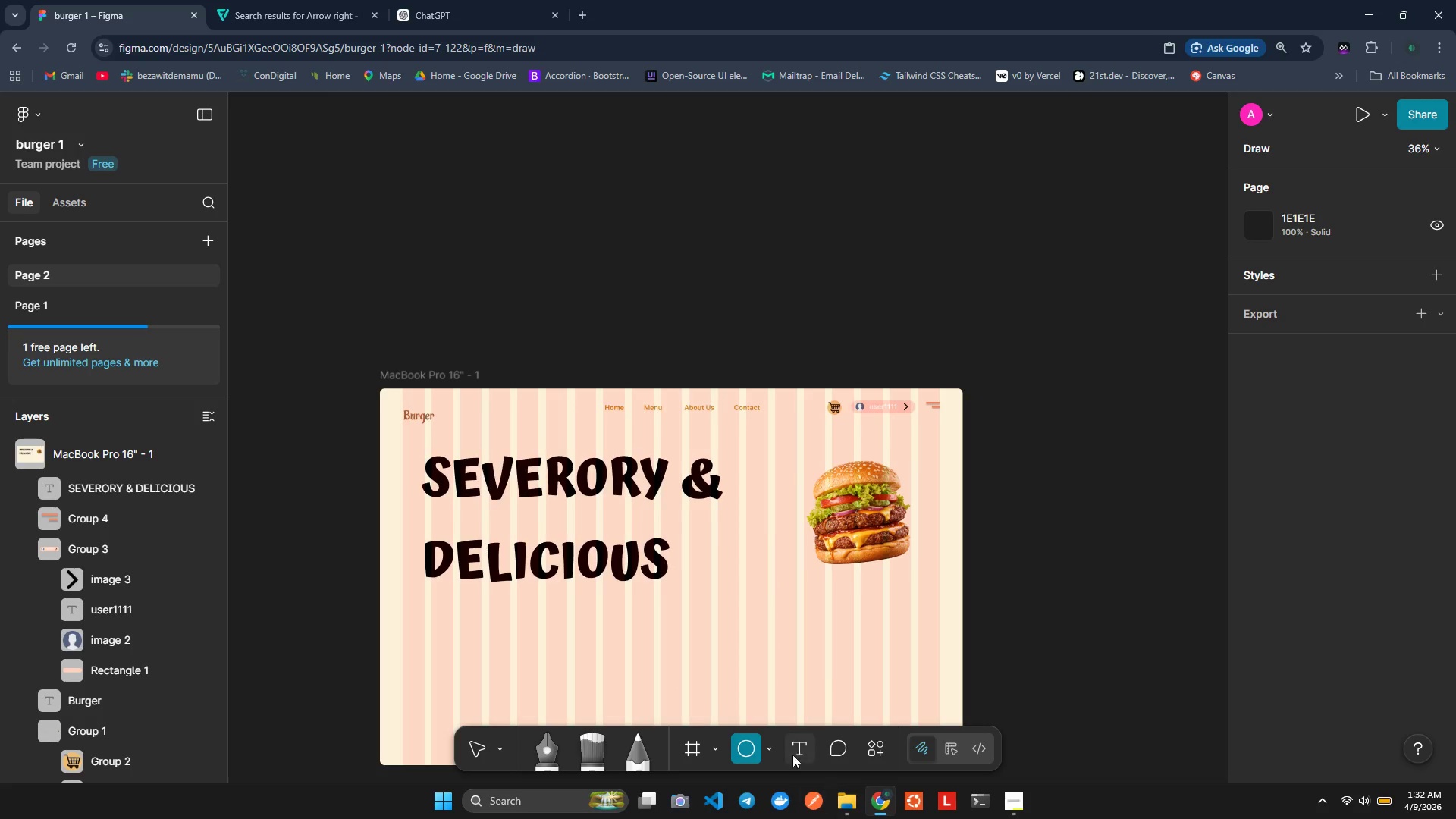 
left_click([770, 736])
 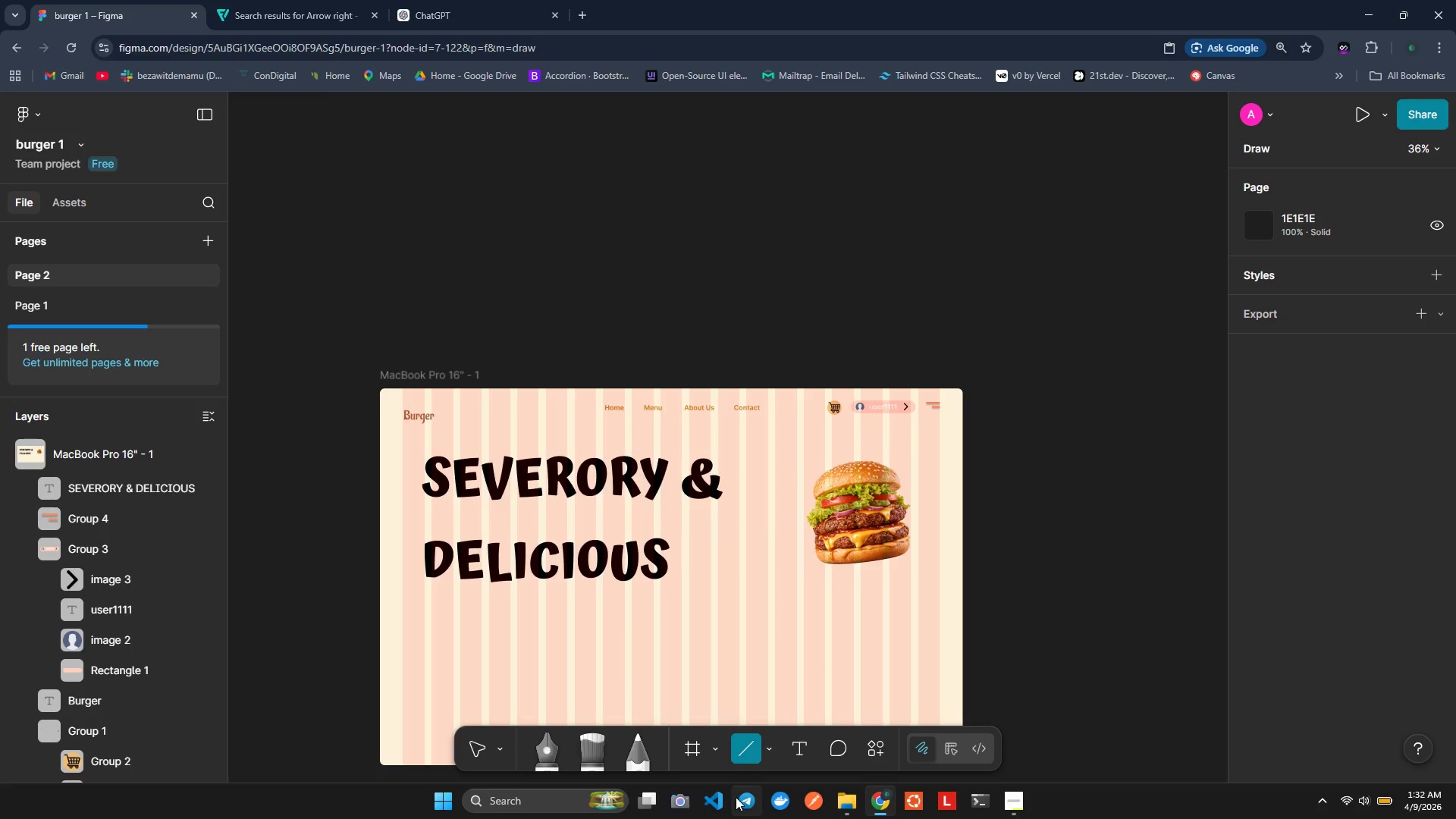 
left_click([764, 756])
 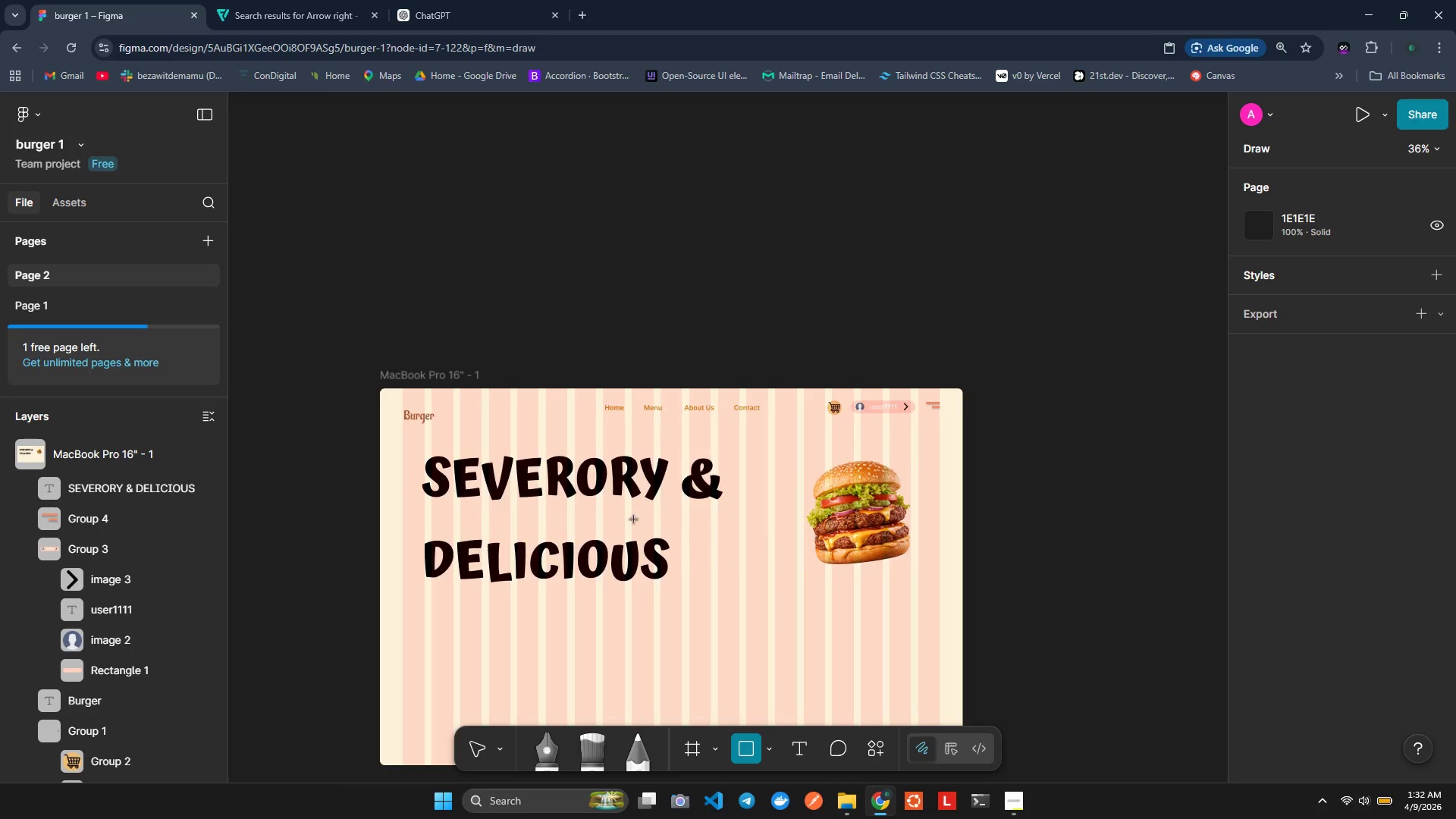 
scroll: coordinate [585, 477], scroll_direction: up, amount: 1.0
 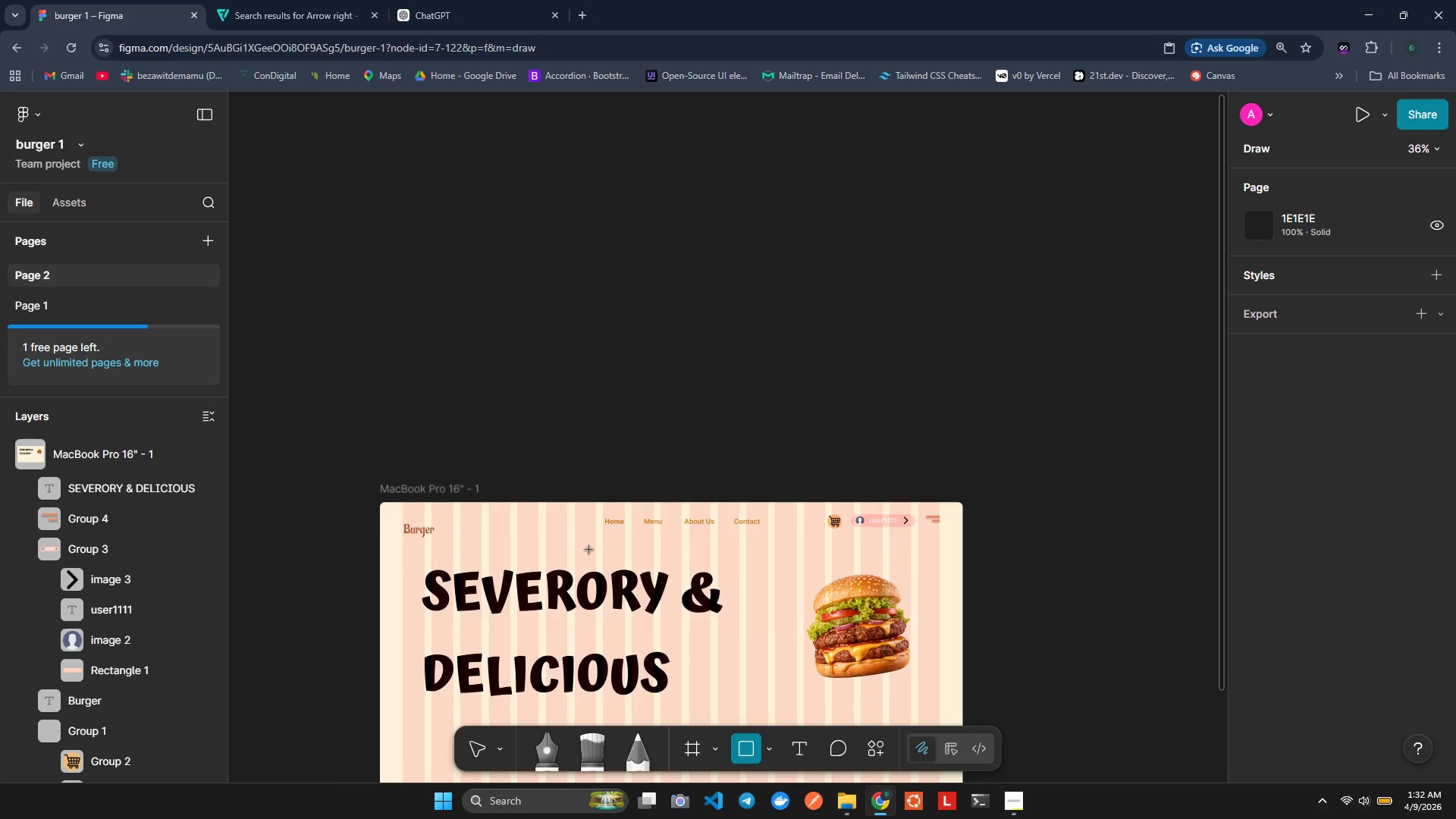 
scroll: coordinate [589, 550], scroll_direction: down, amount: 1.0
 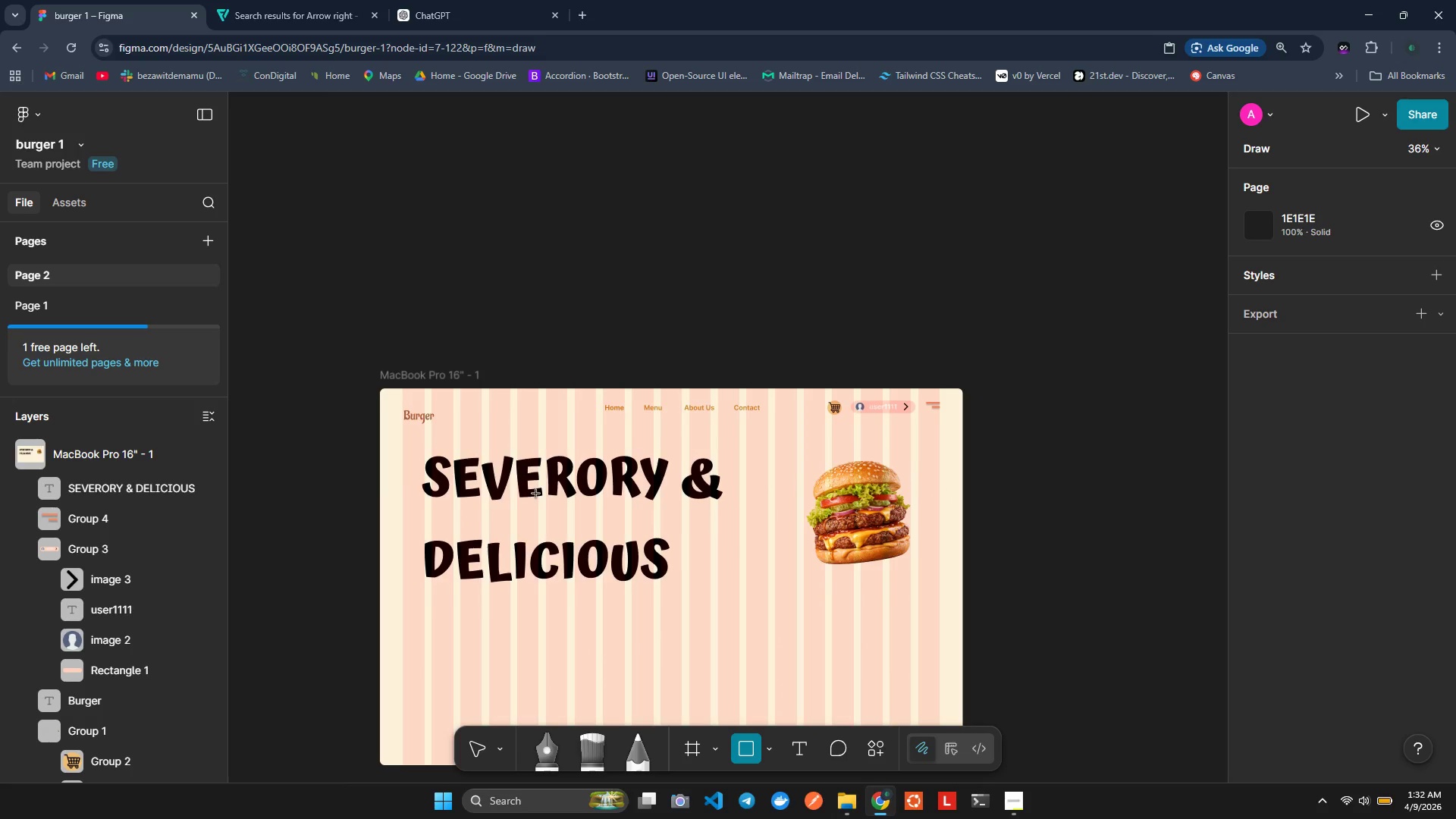 
left_click([532, 486])
 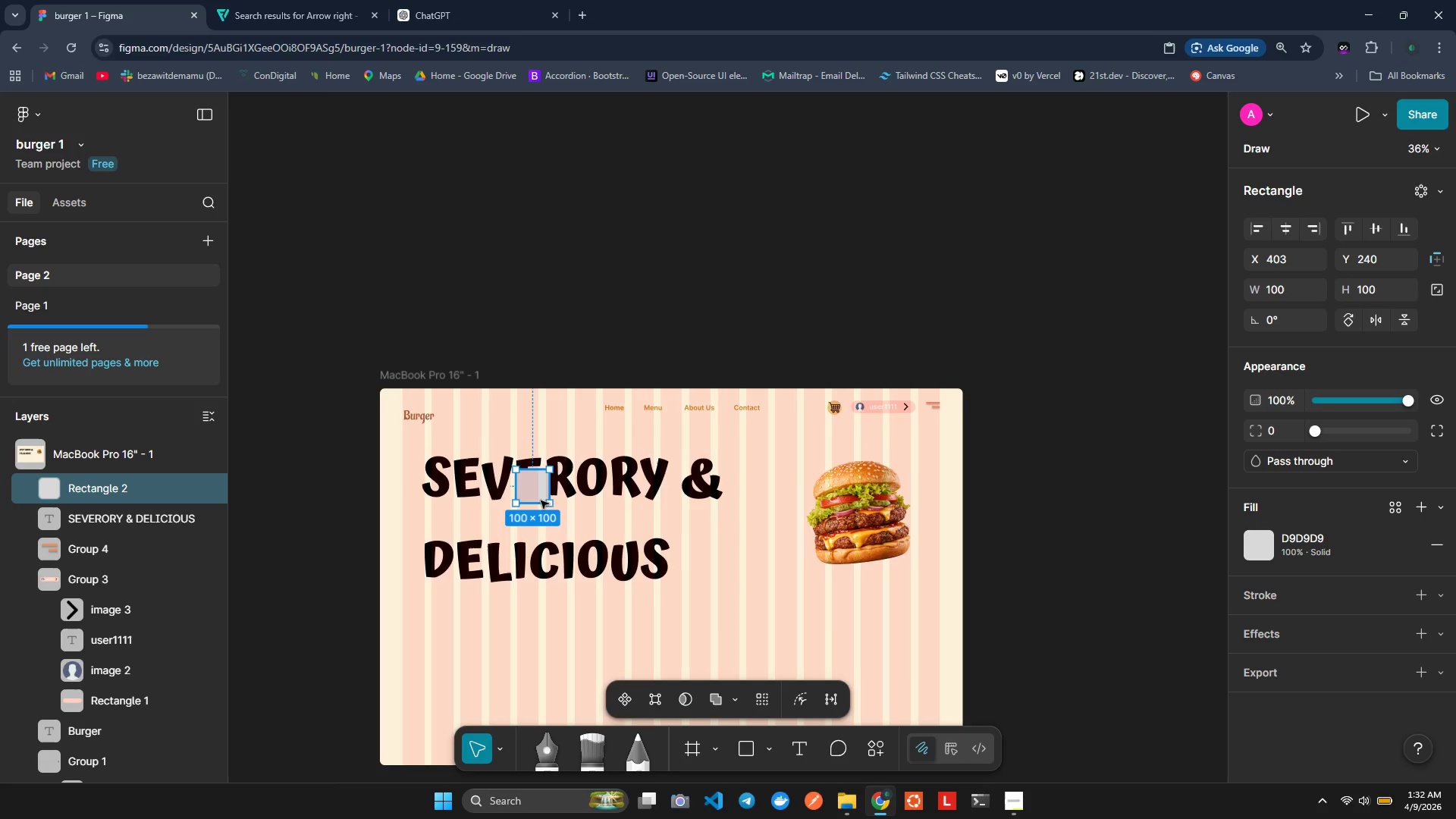 
left_click_drag(start_coordinate=[550, 501], to_coordinate=[674, 500])
 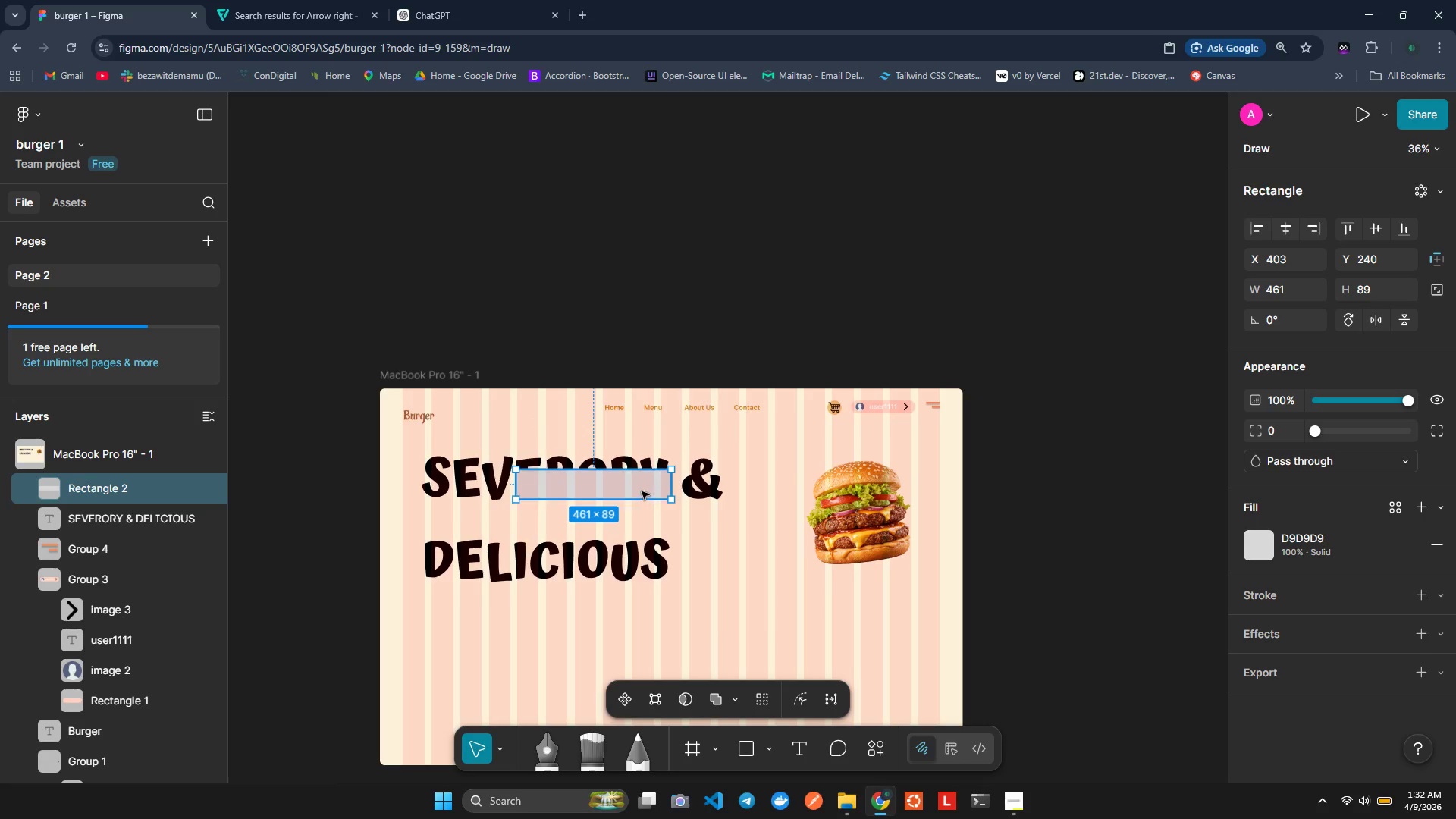 
left_click_drag(start_coordinate=[640, 491], to_coordinate=[565, 445])
 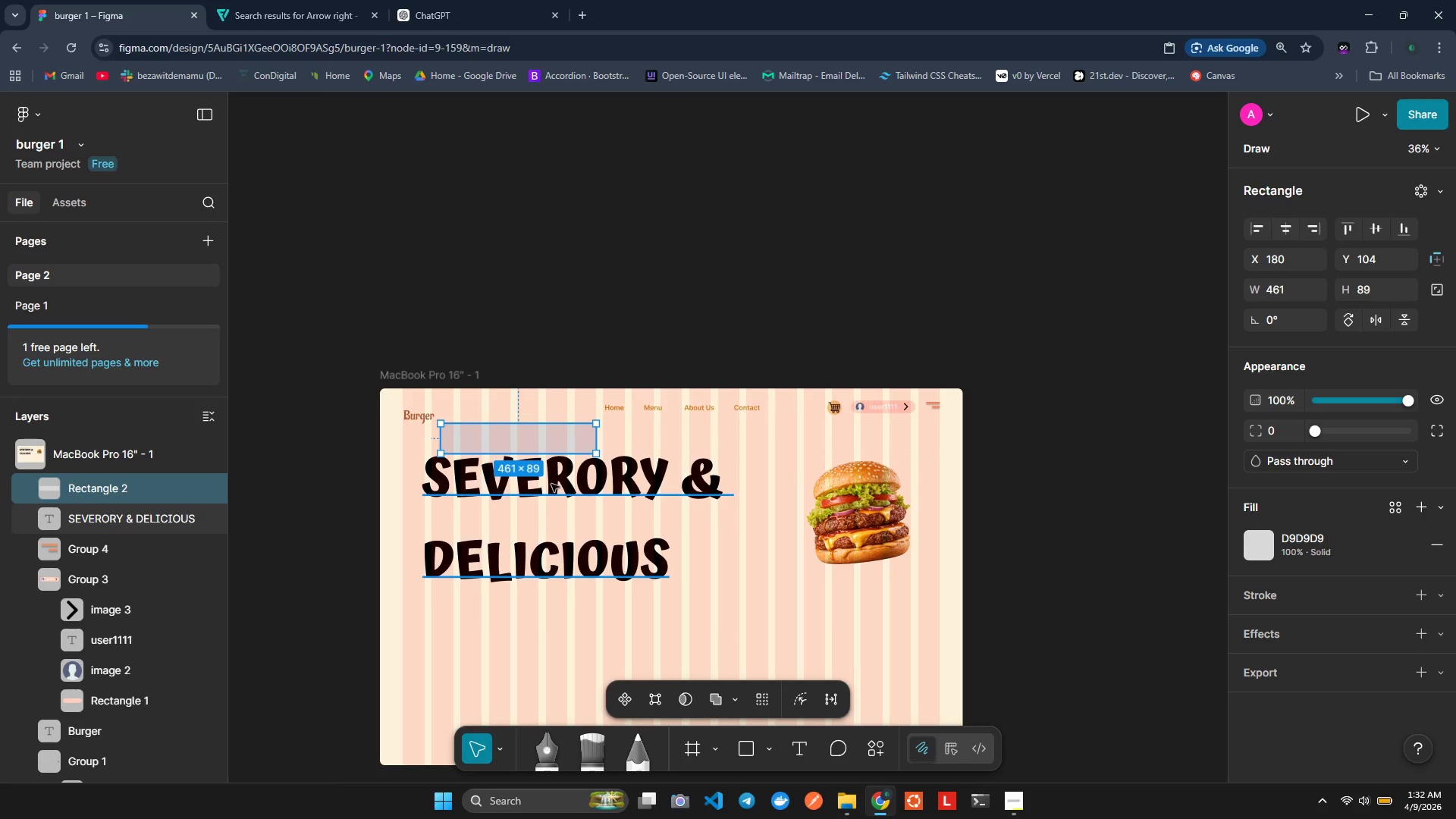 
left_click([551, 484])
 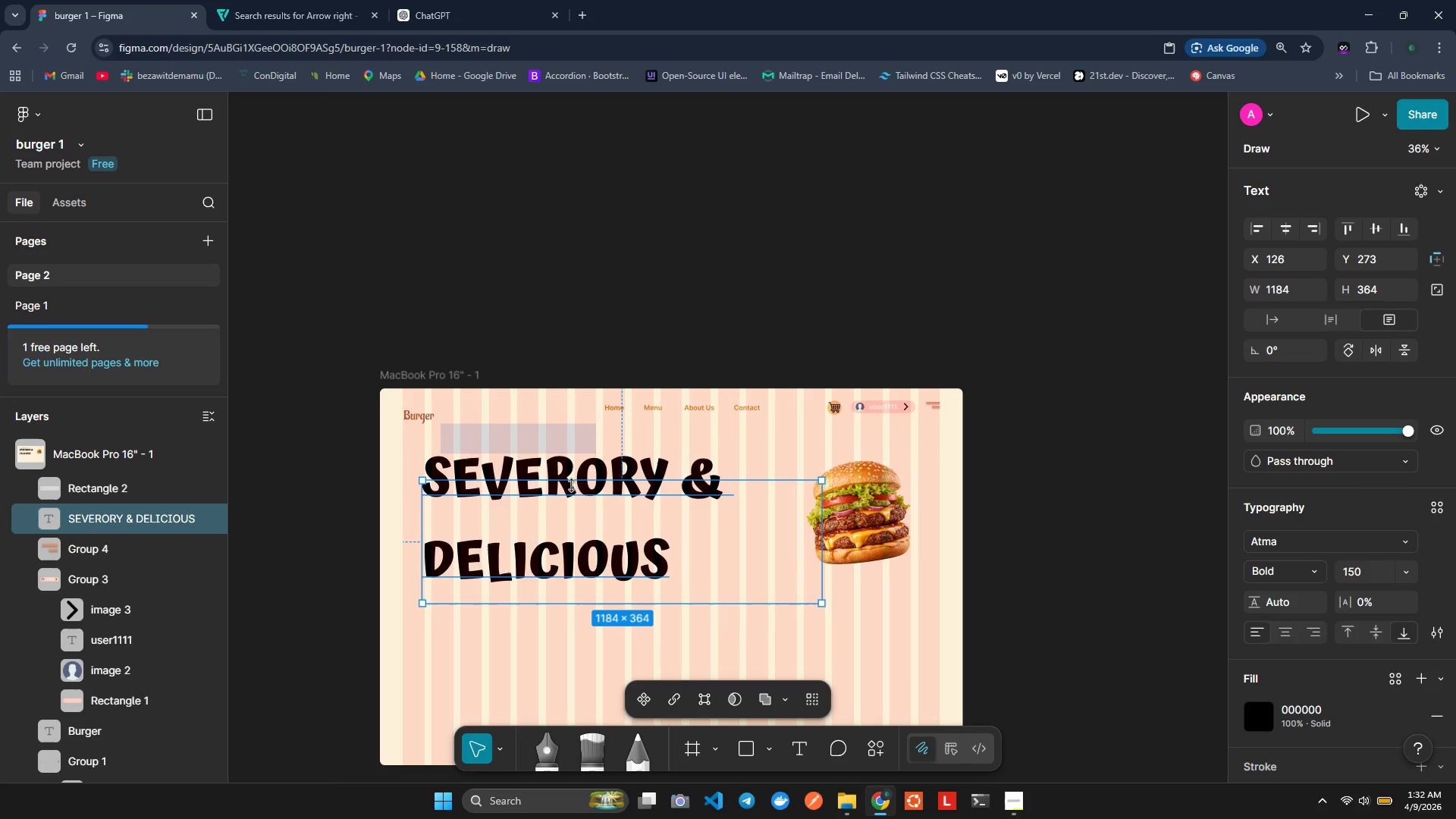 
left_click_drag(start_coordinate=[573, 485], to_coordinate=[574, 500])
 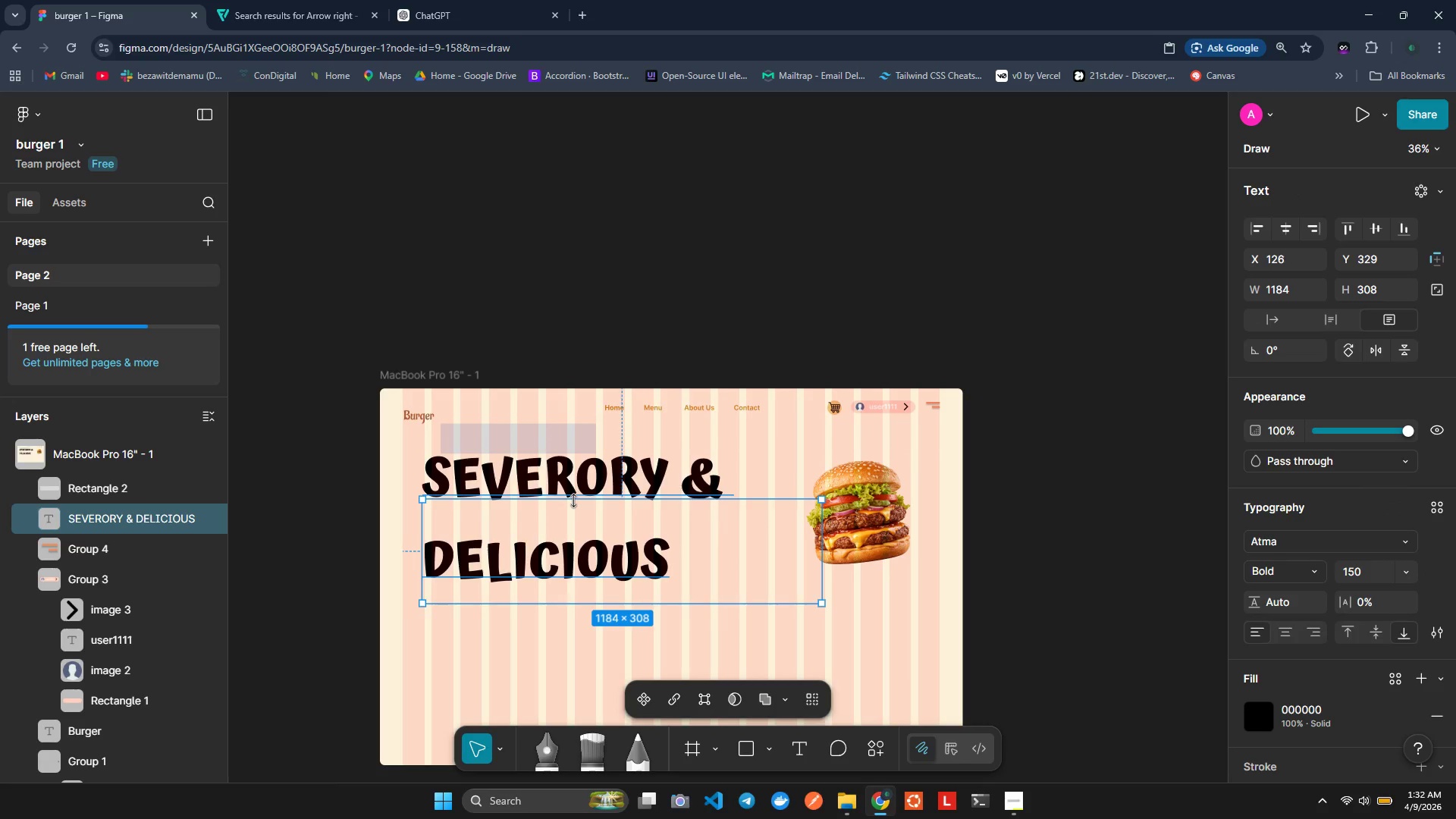 
key(Control+Z)
 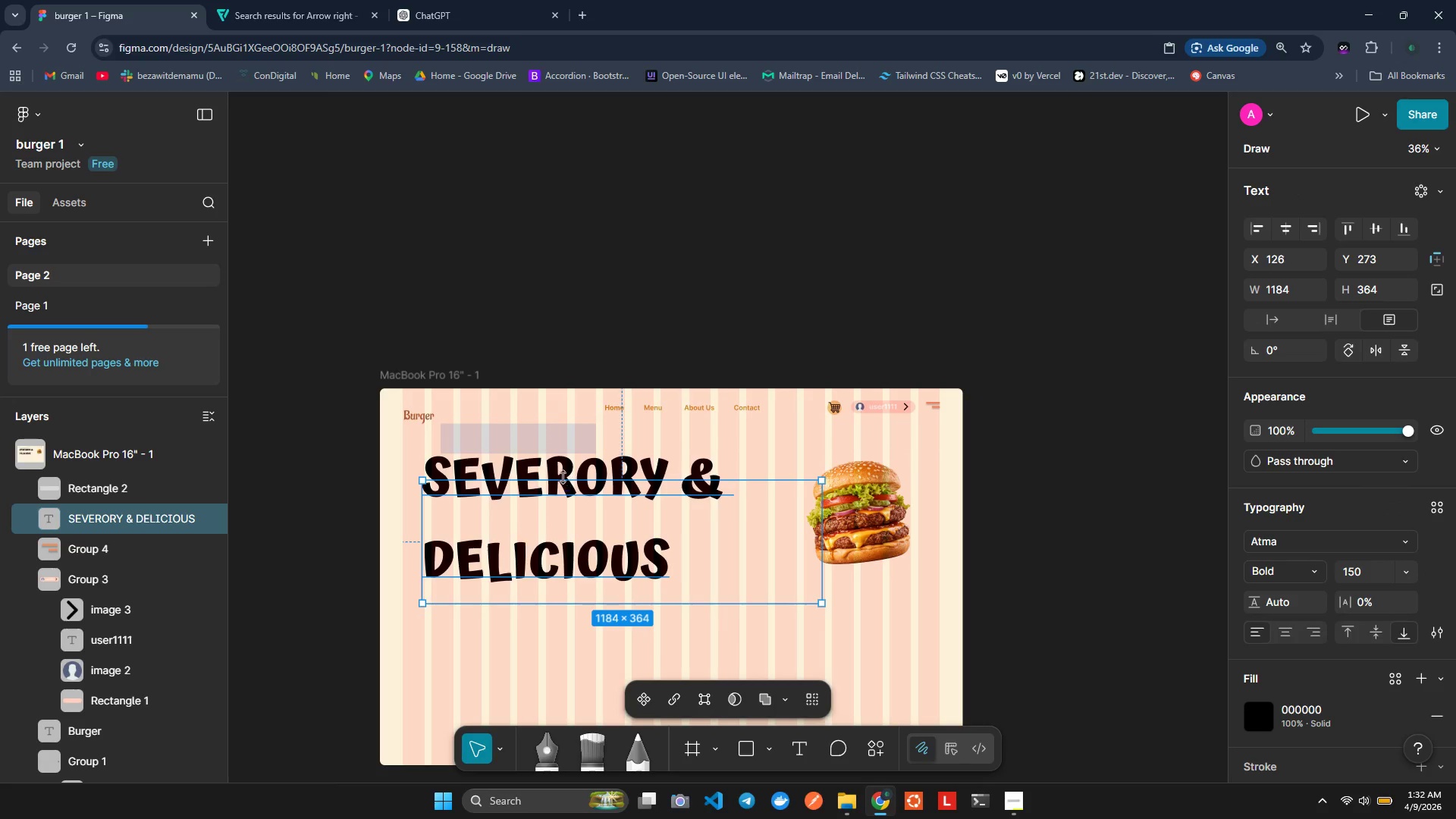 
left_click([552, 472])
 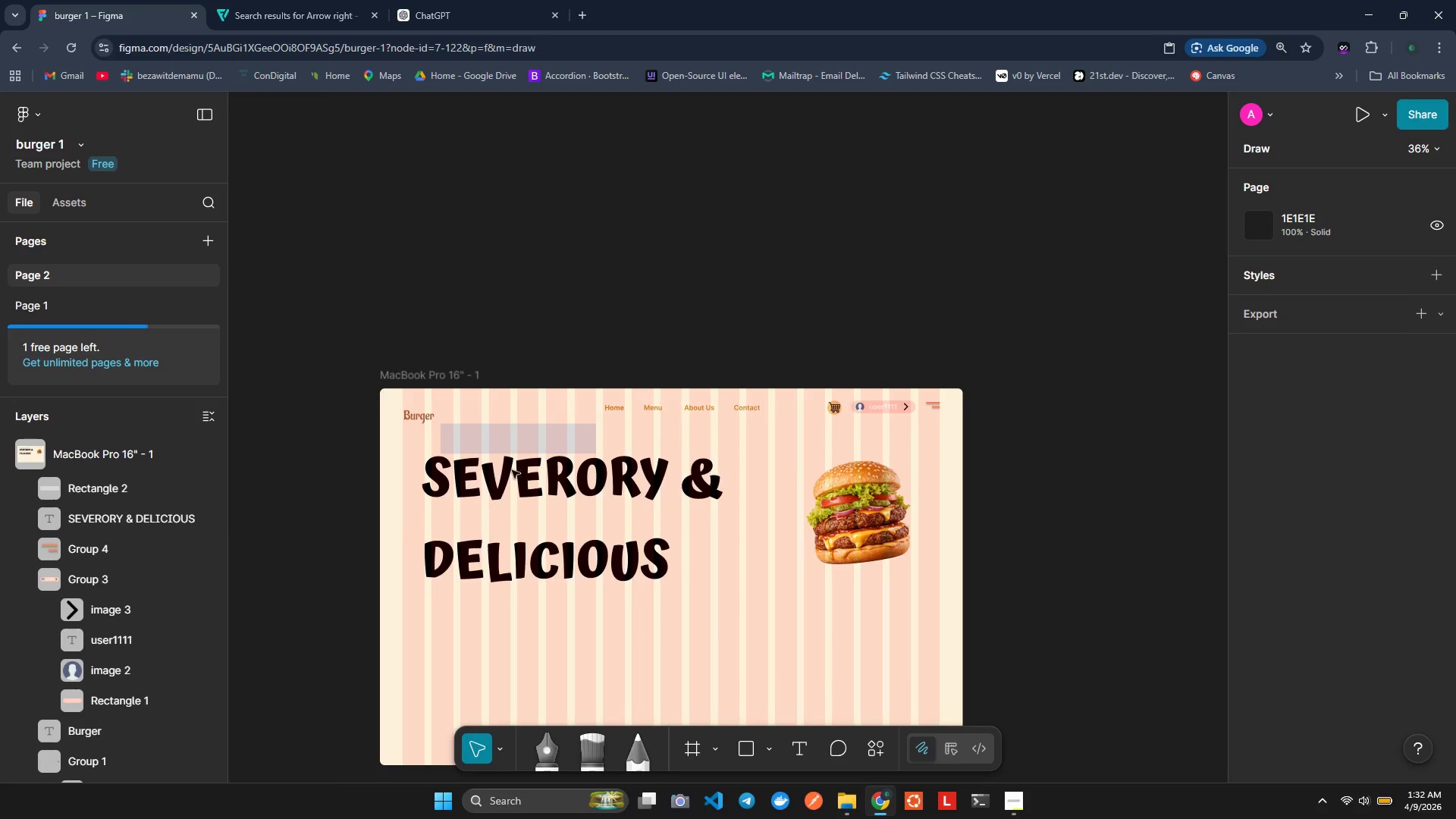 
left_click([488, 478])
 